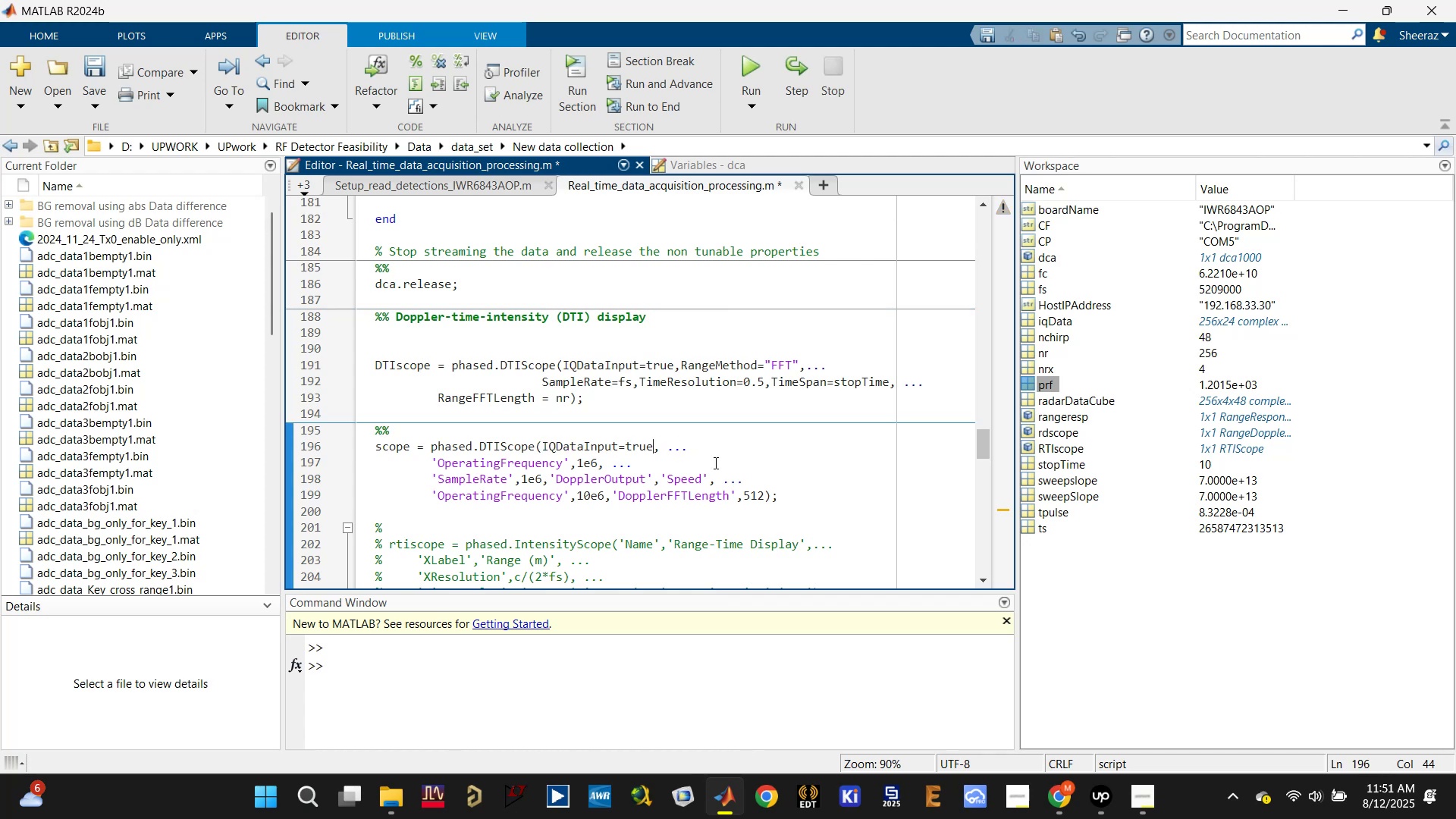 
key(Control+V)
 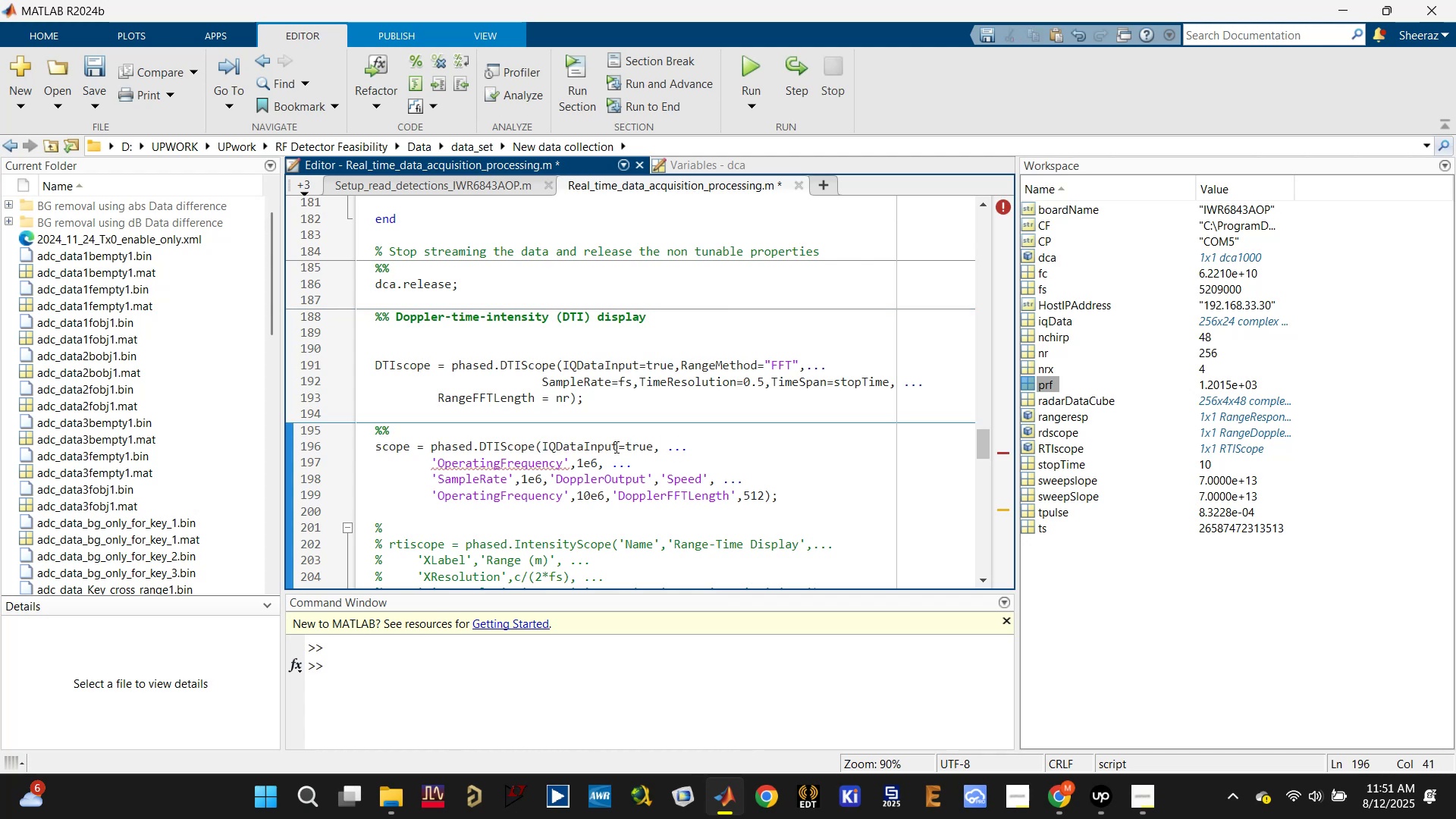 
left_click([523, 464])
 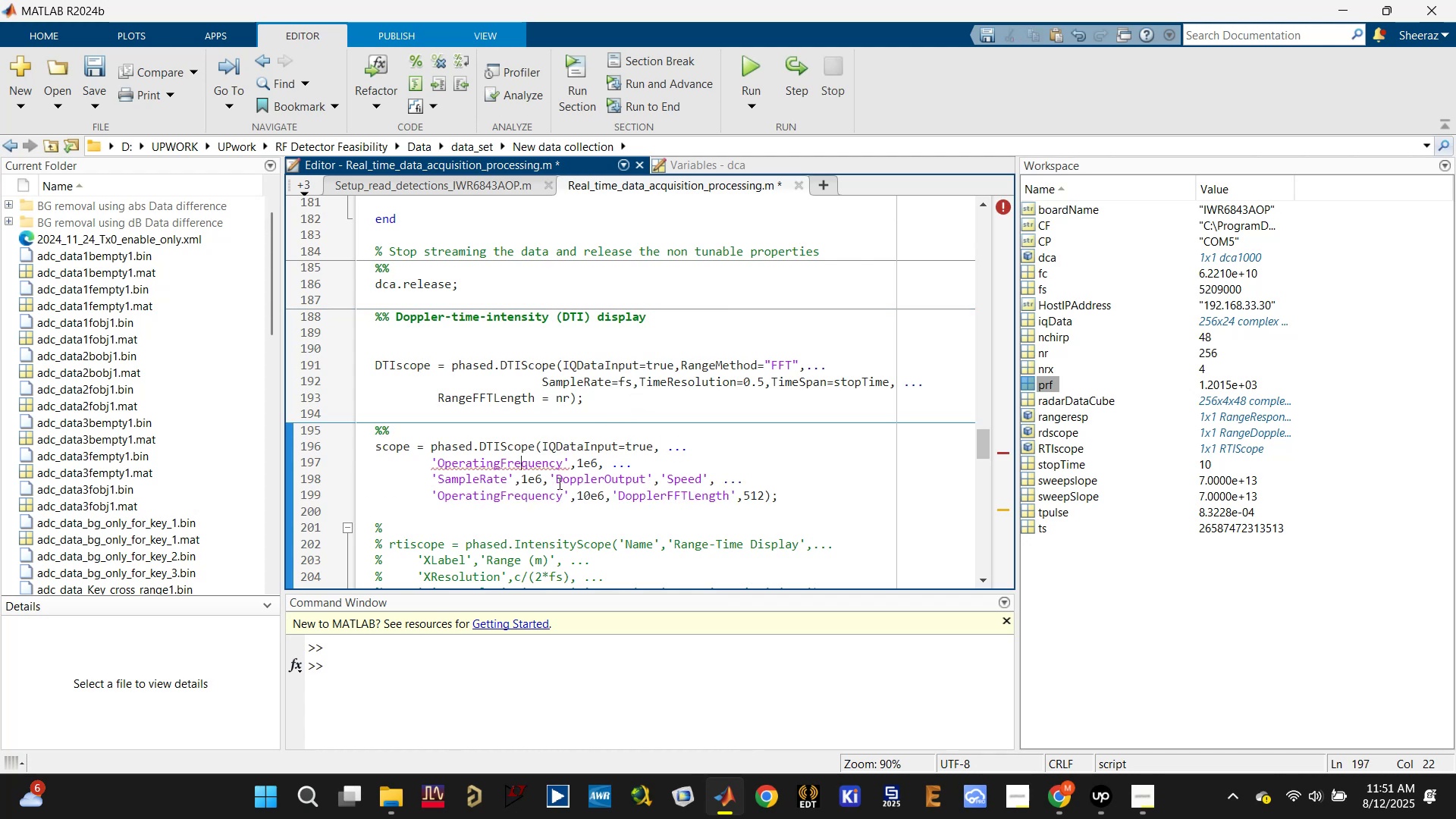 
scroll: coordinate [571, 466], scroll_direction: up, amount: 8.0
 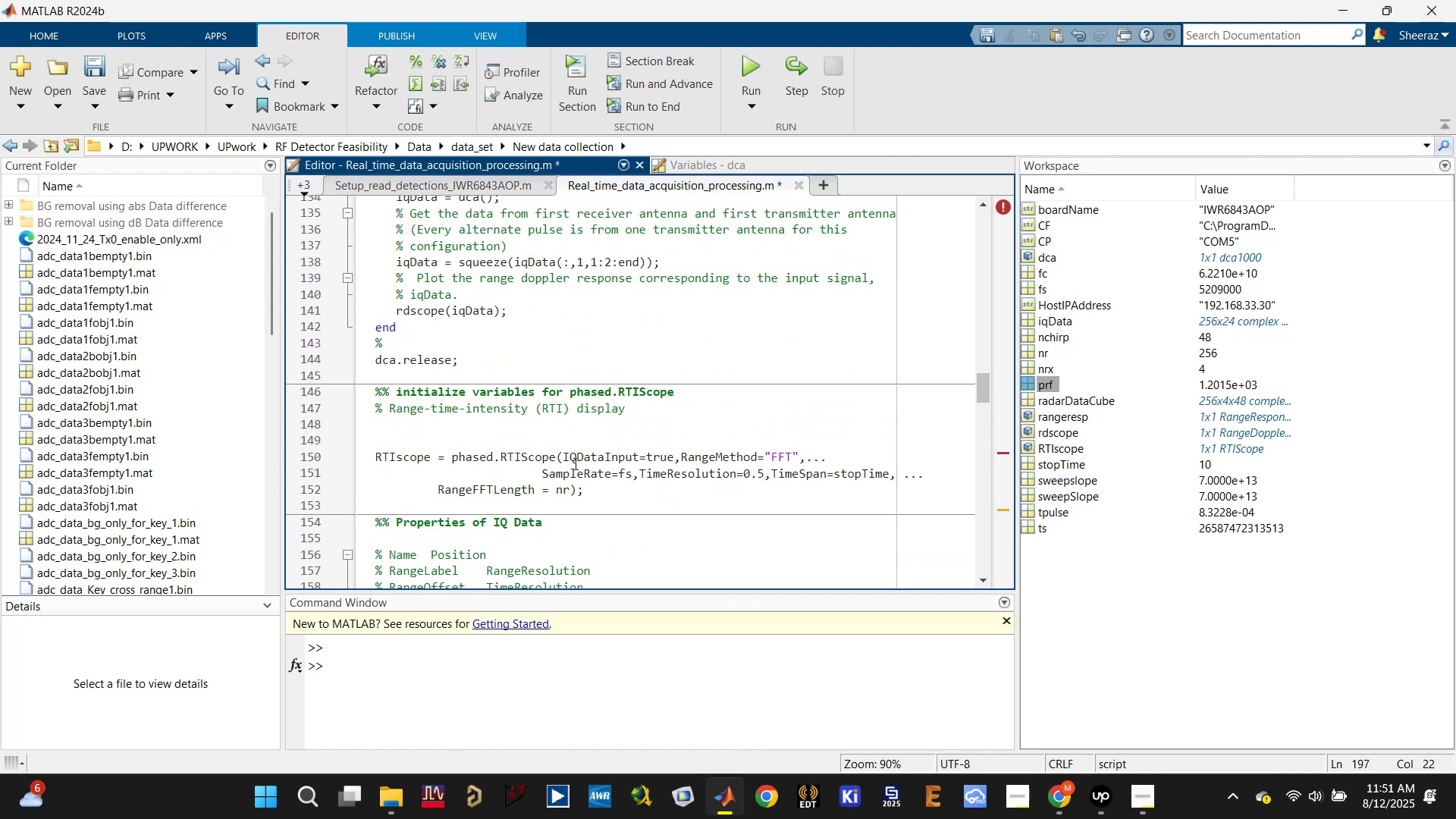 
hold_key(key=ControlLeft, duration=0.45)
 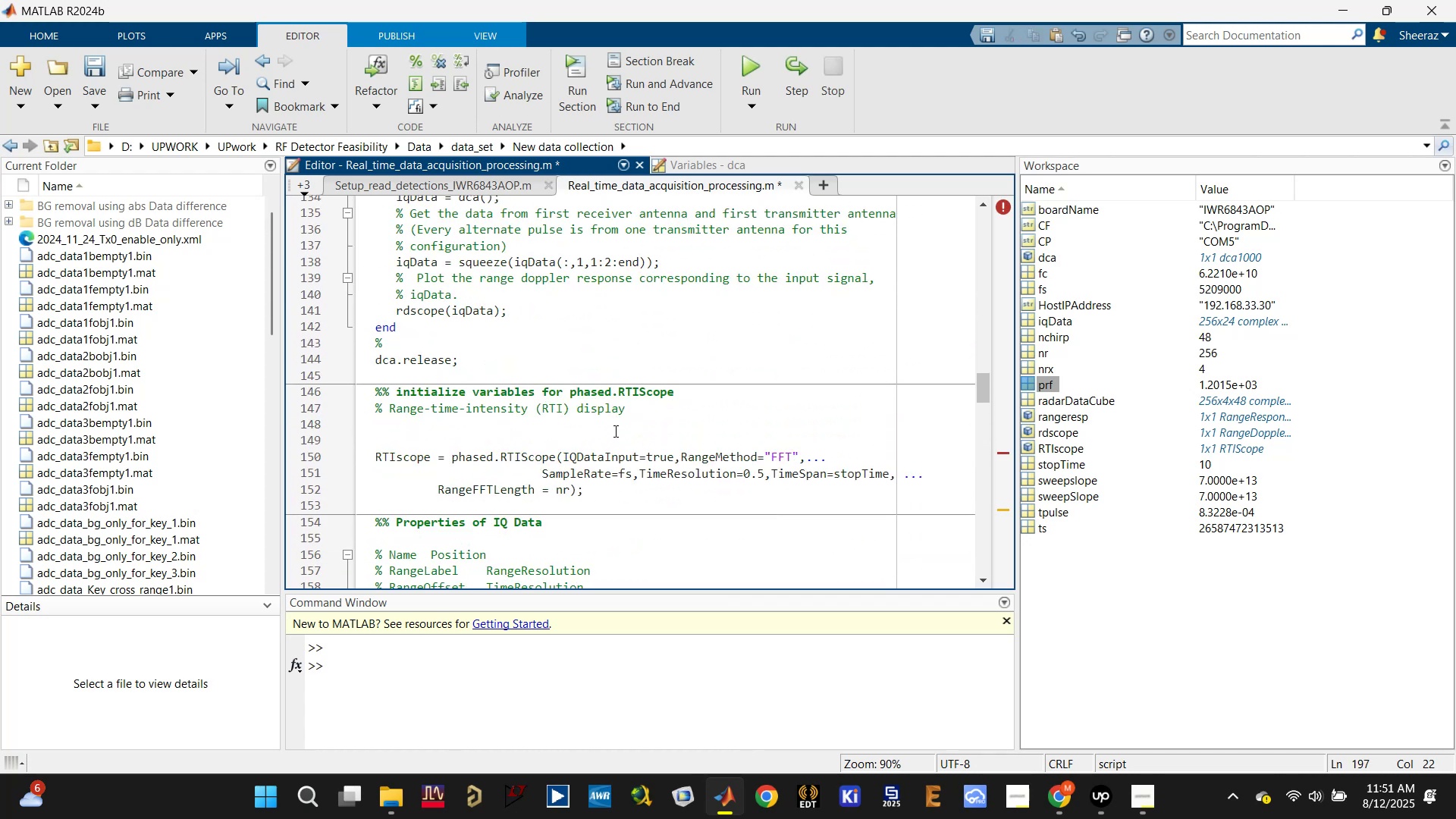 
key(Control+F)
 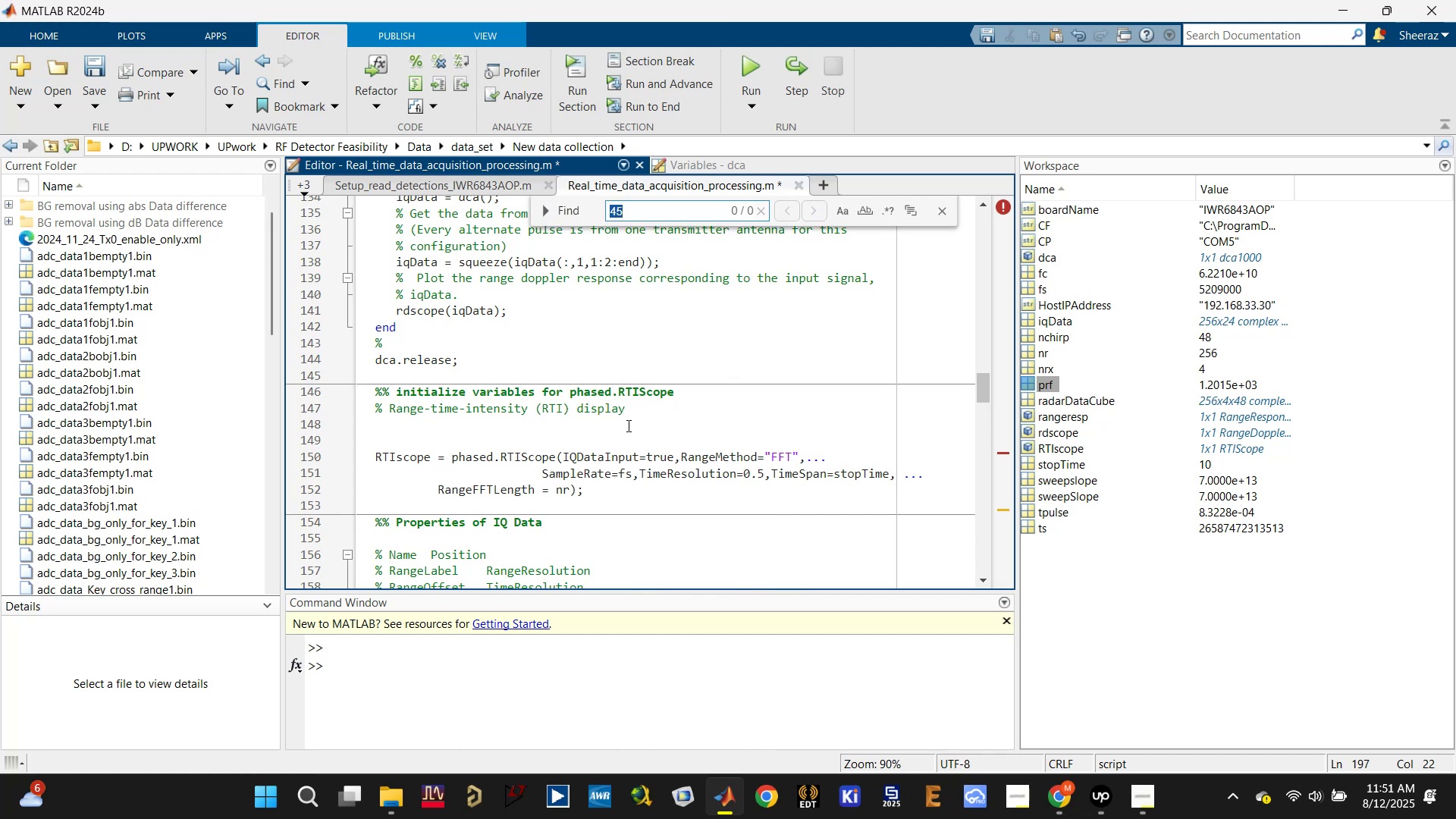 
type(frequency)
 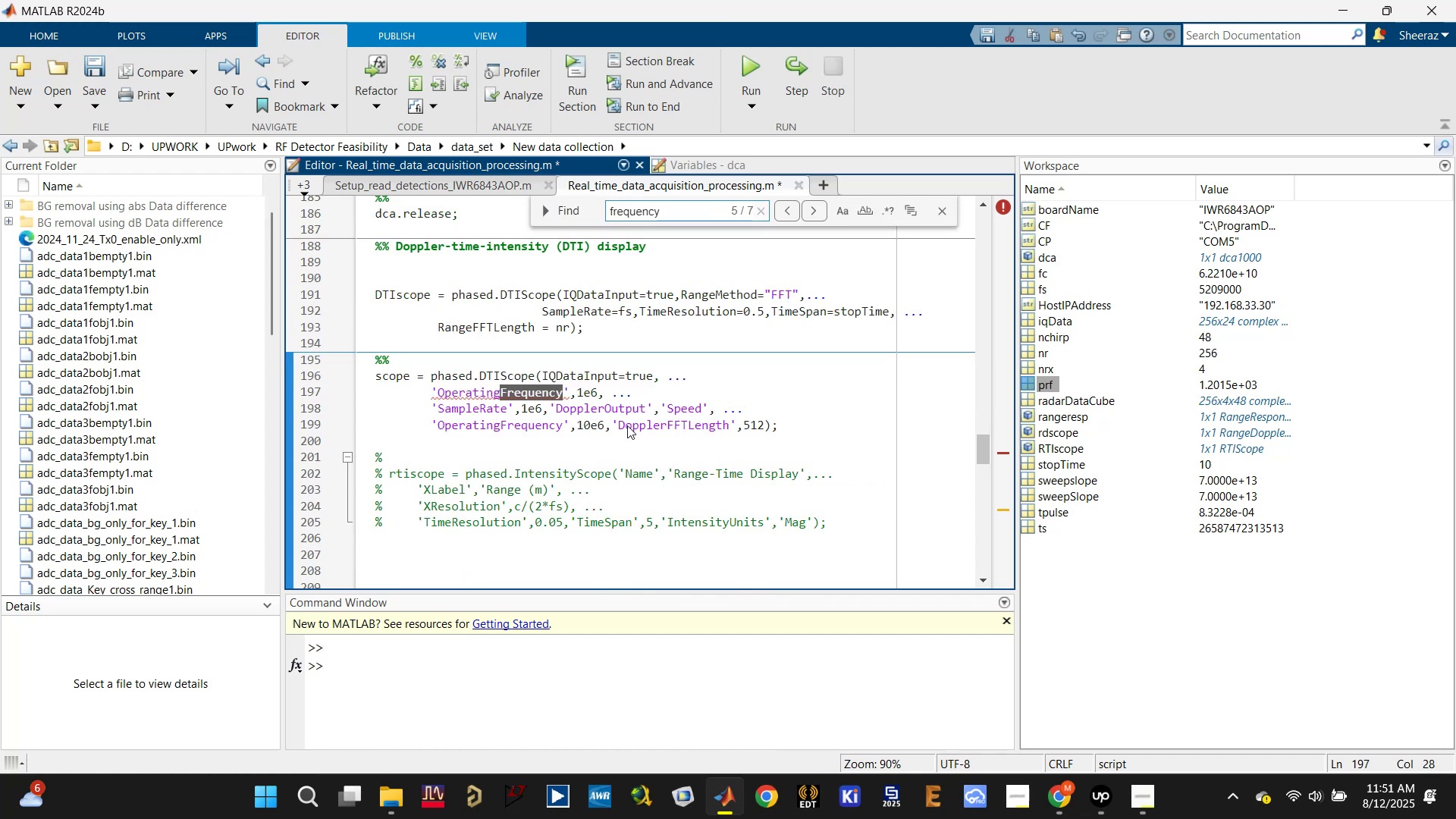 
key(Enter)
 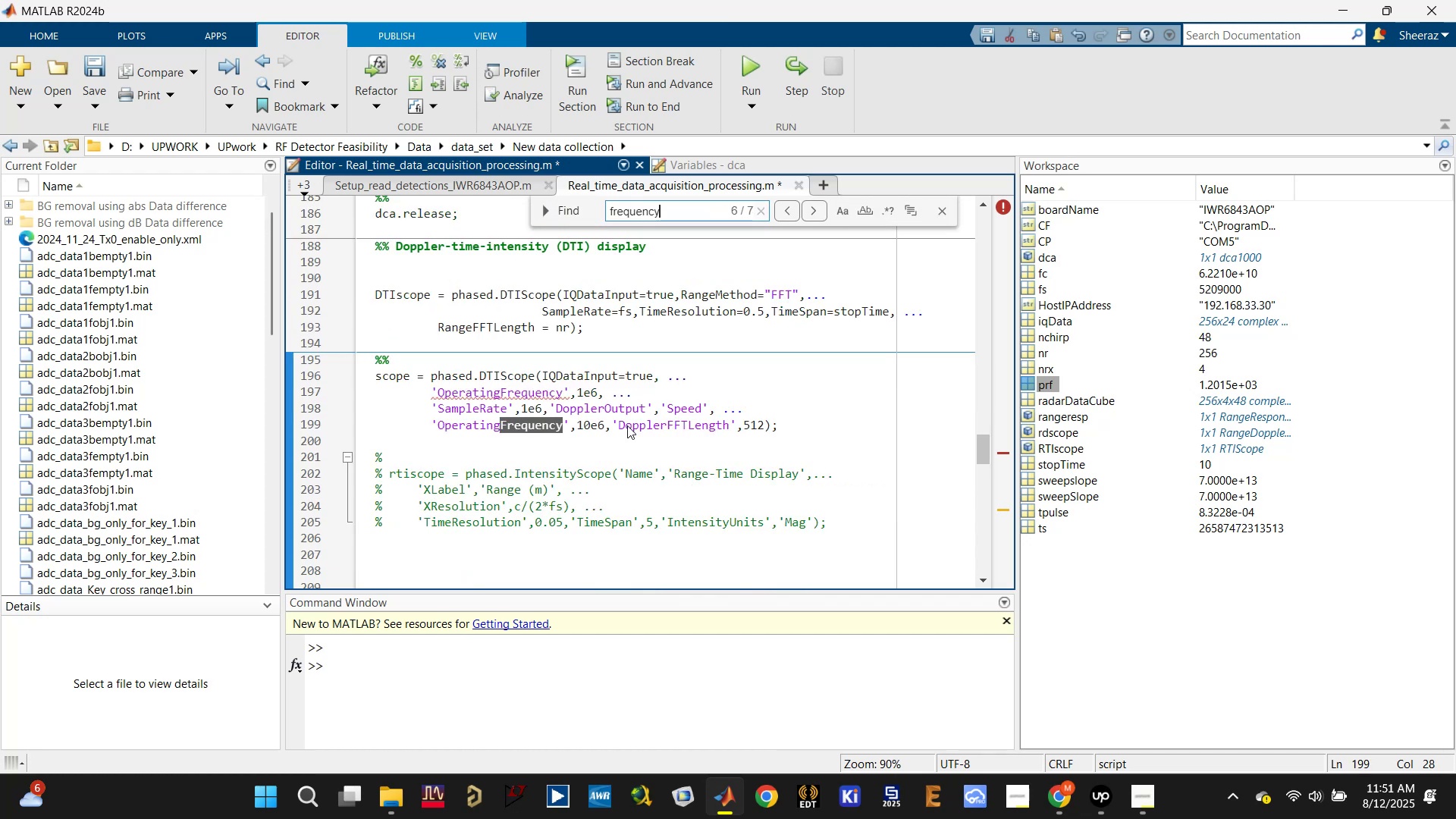 
key(Enter)
 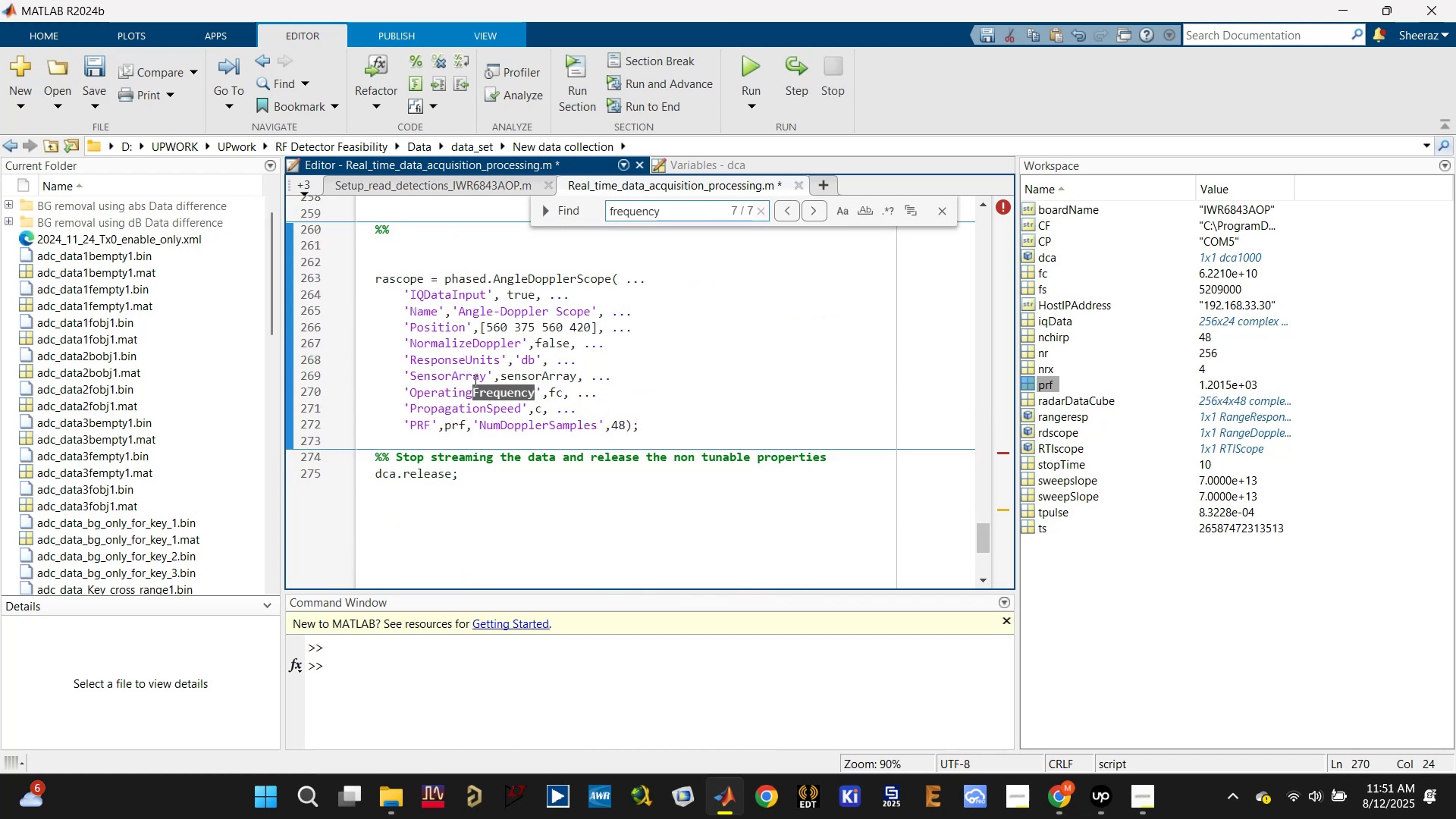 
wait(5.07)
 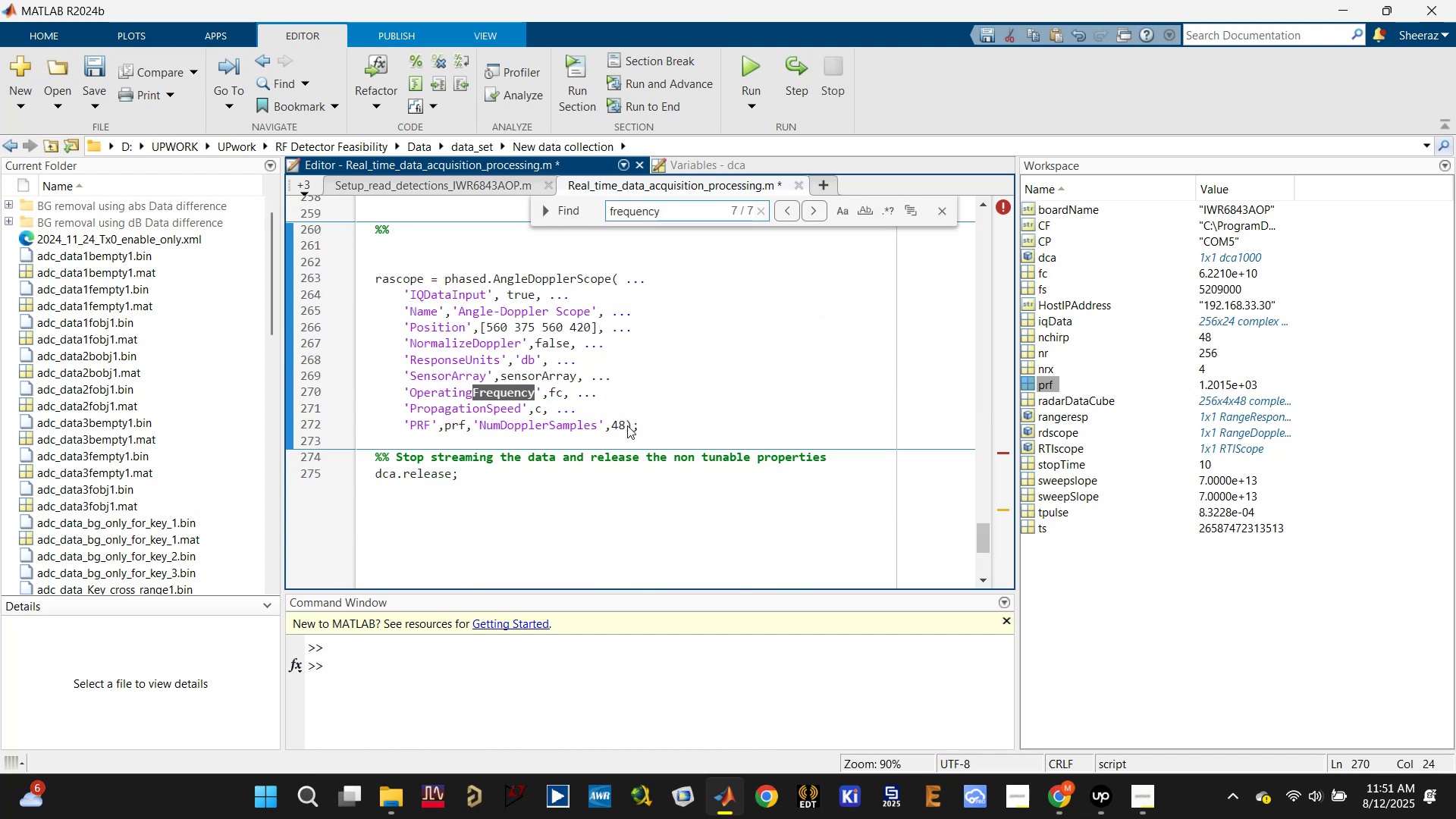 
left_click_drag(start_coordinate=[400, 388], to_coordinate=[560, 389])
 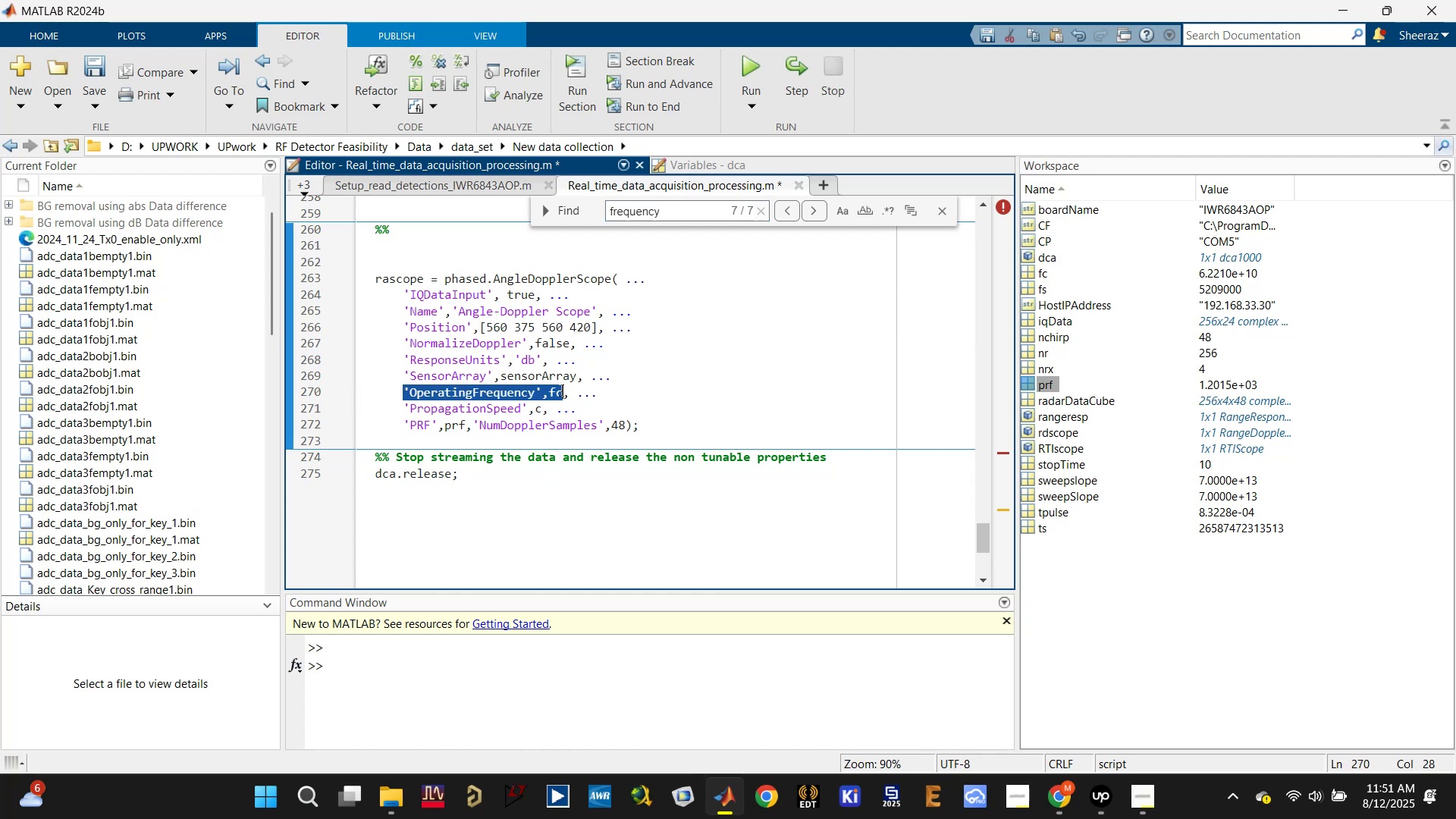 
key(Control+C)
 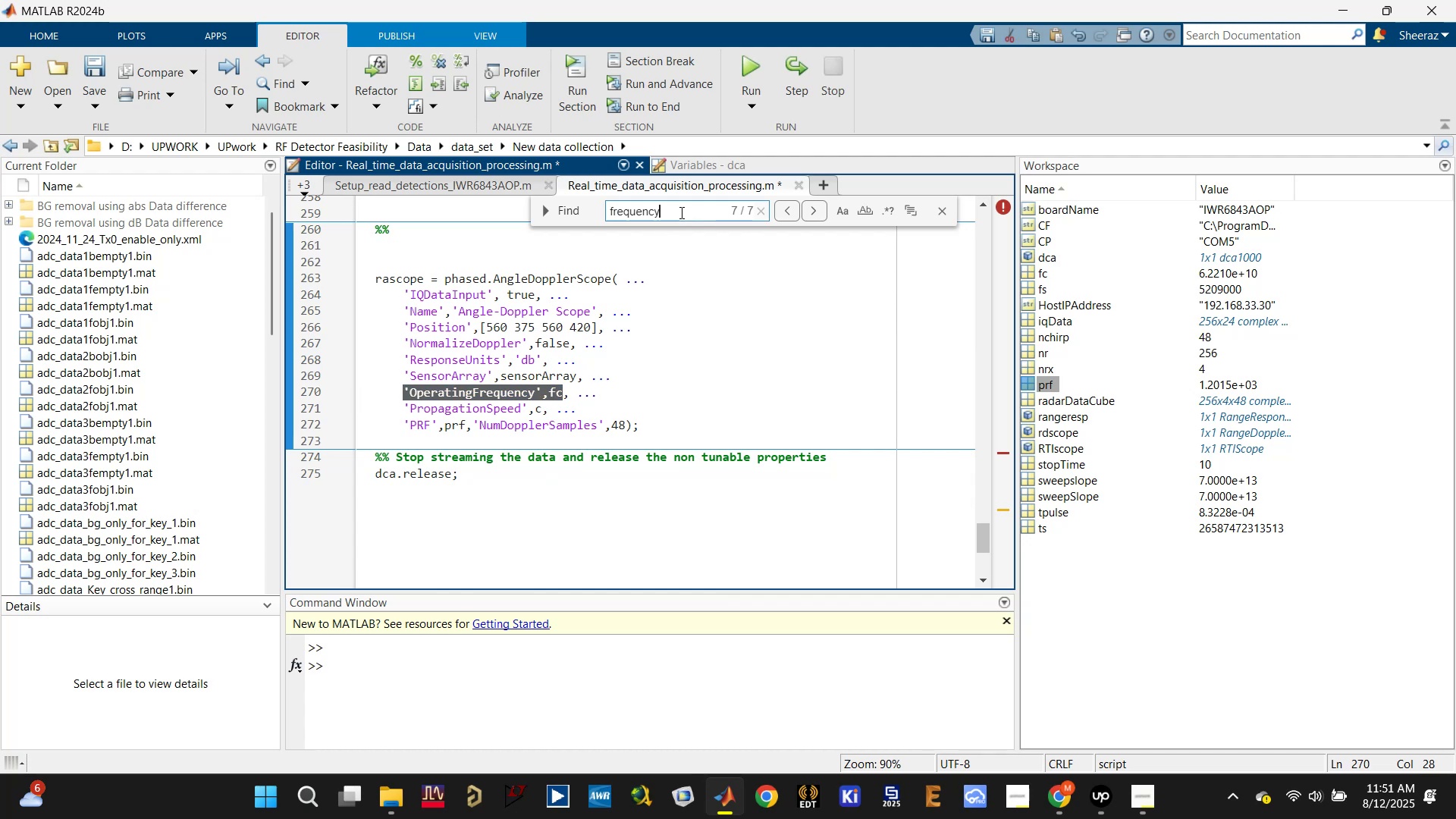 
key(Enter)
 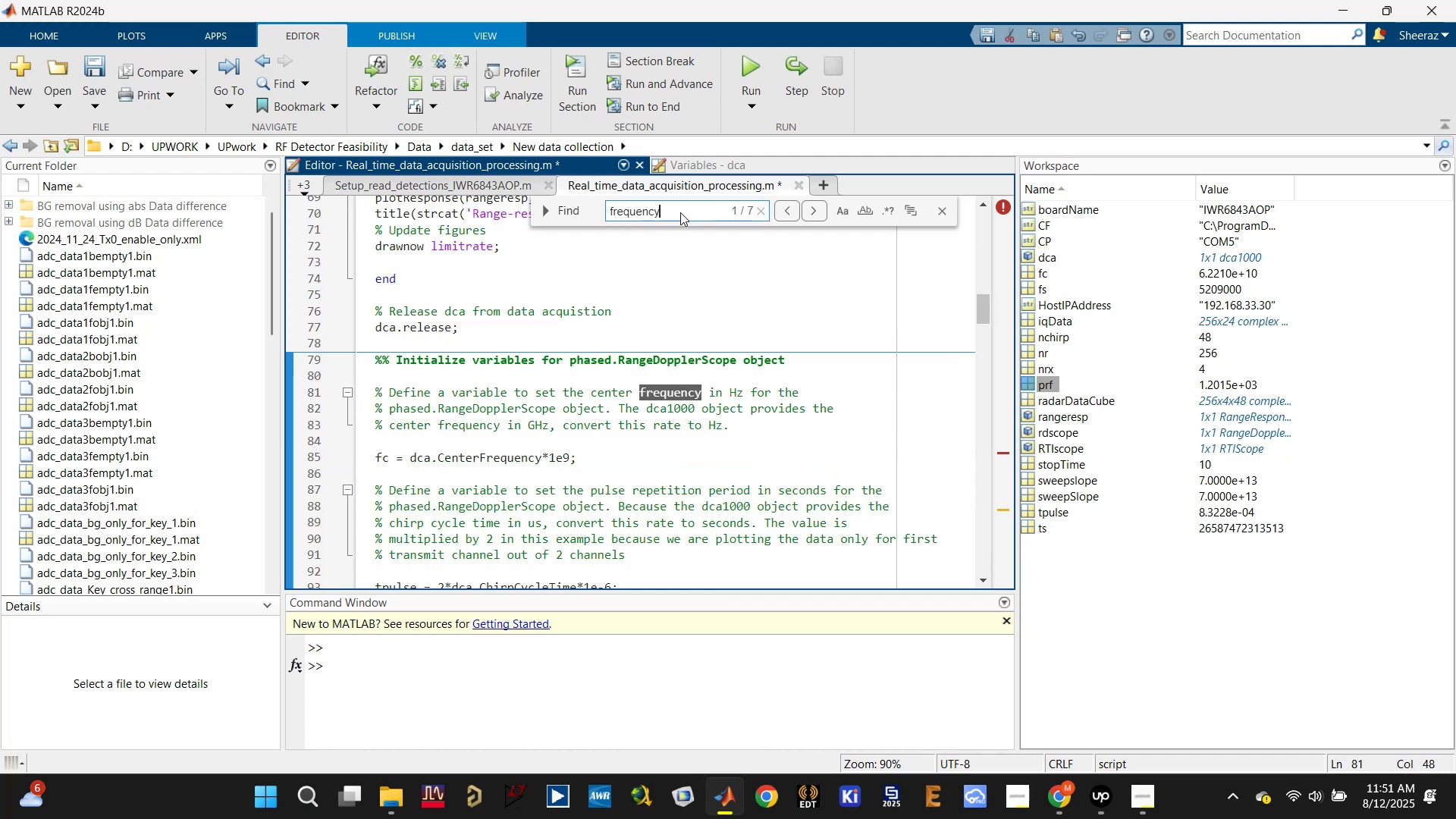 
key(Enter)
 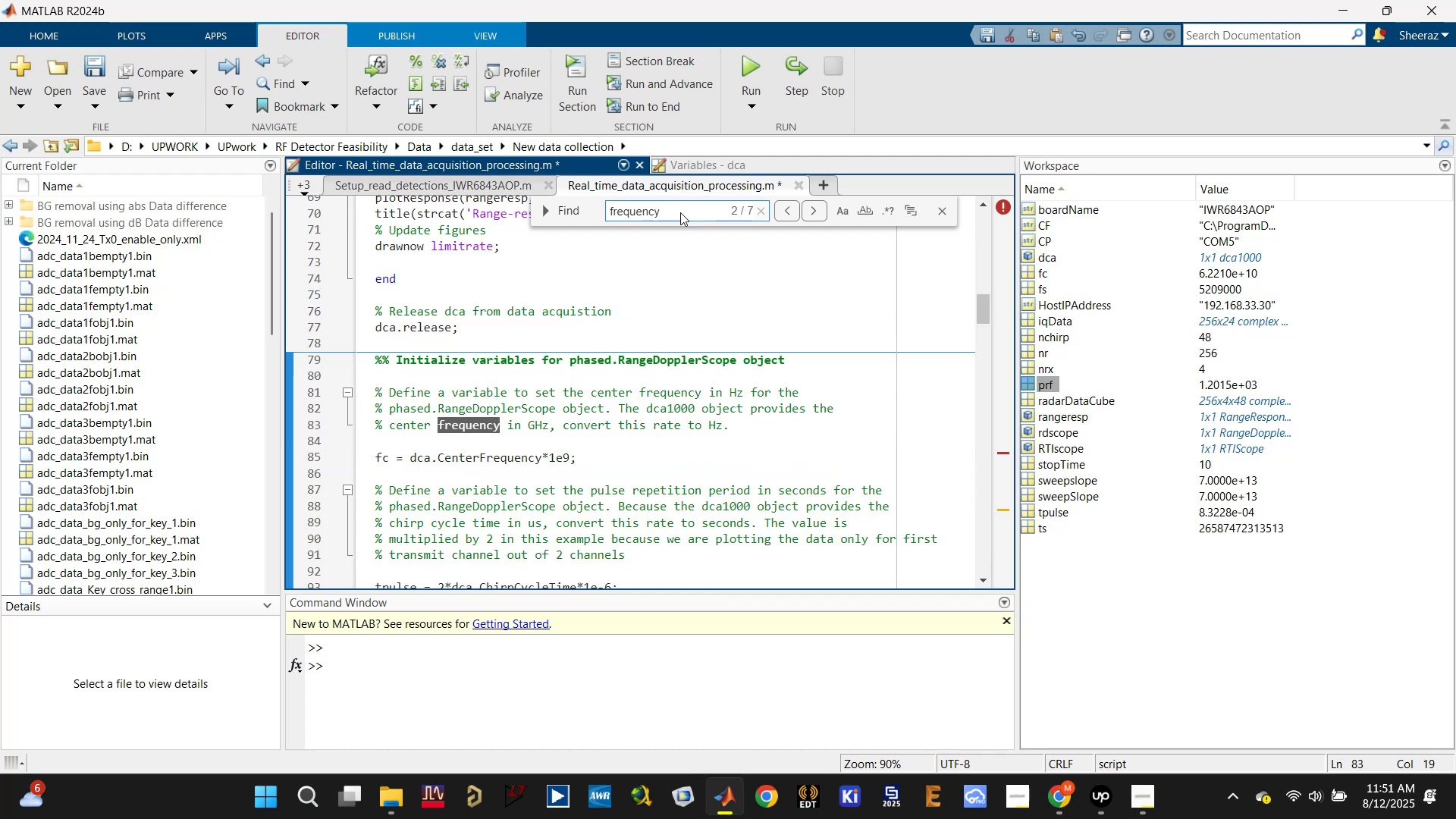 
key(Enter)
 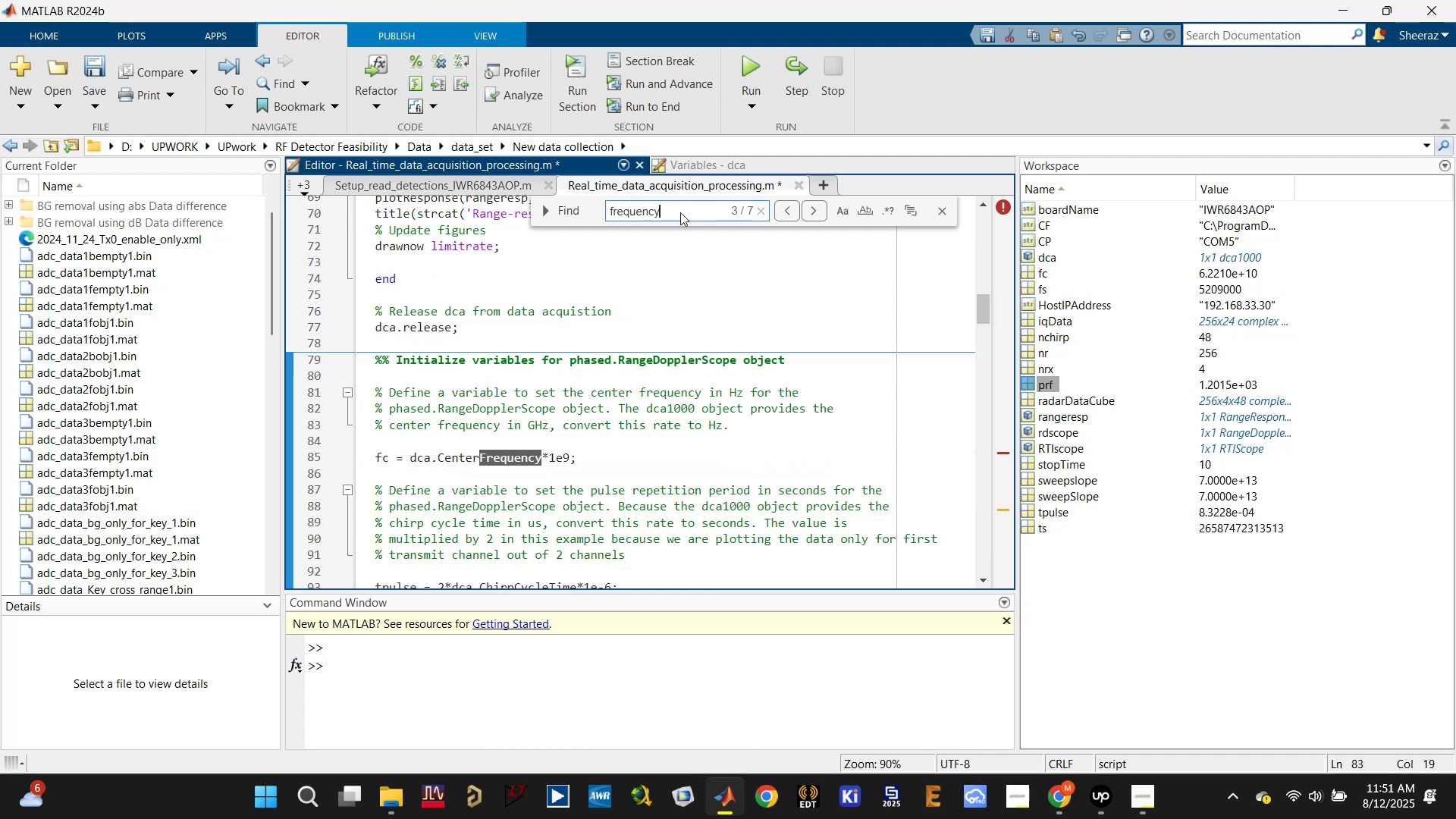 
key(Enter)
 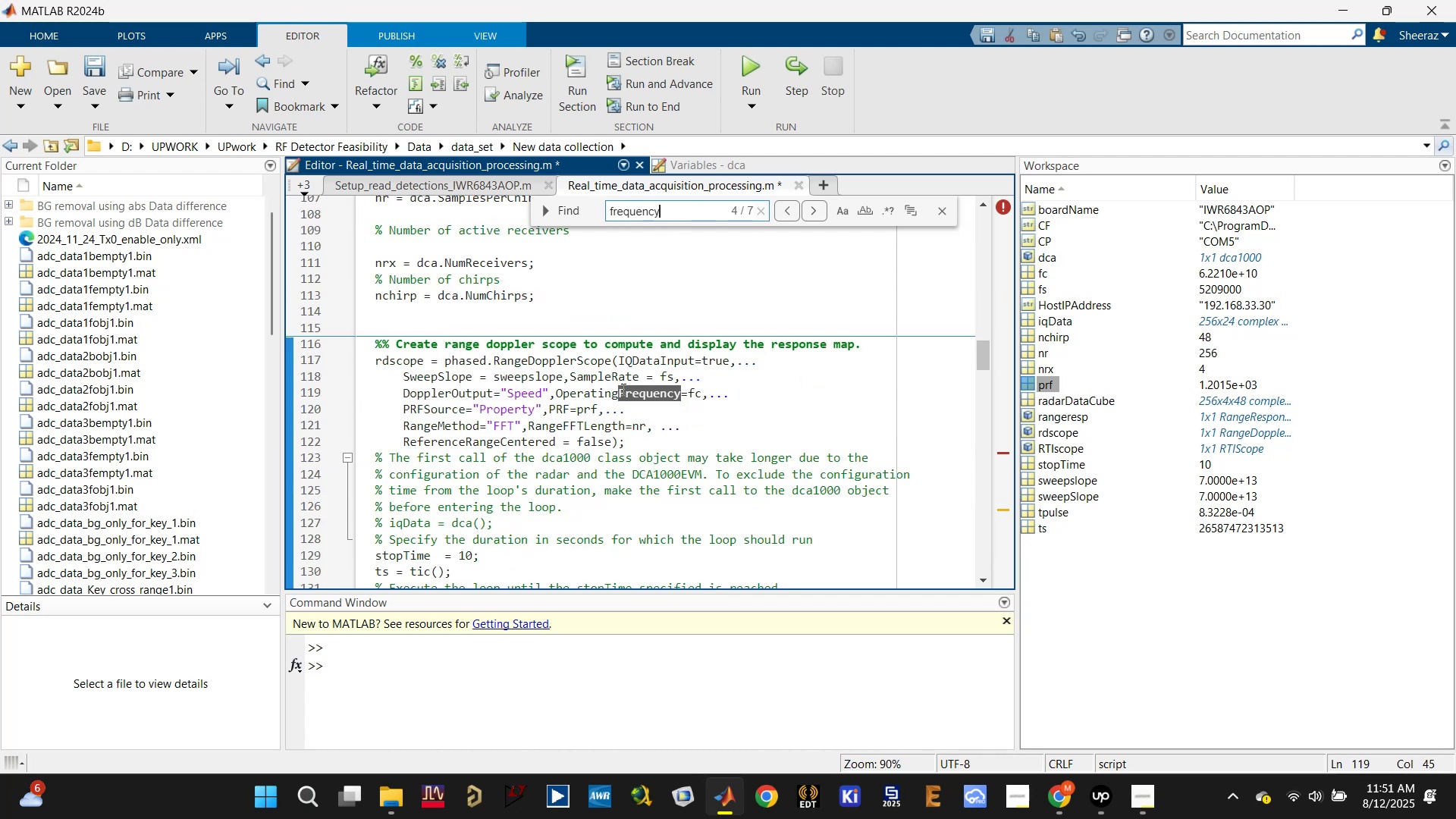 
left_click_drag(start_coordinate=[555, 388], to_coordinate=[703, 387])
 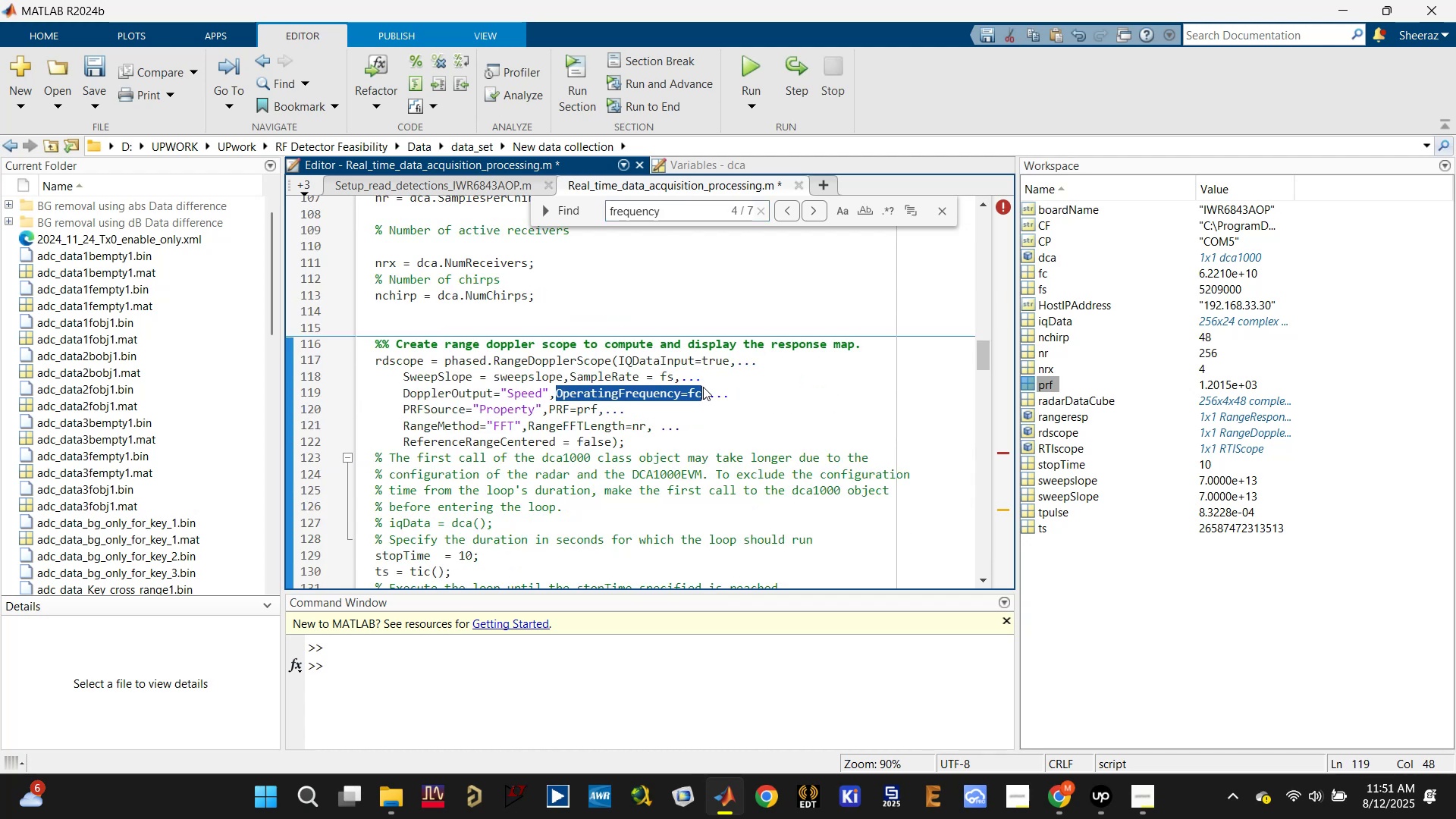 
key(Control+C)
 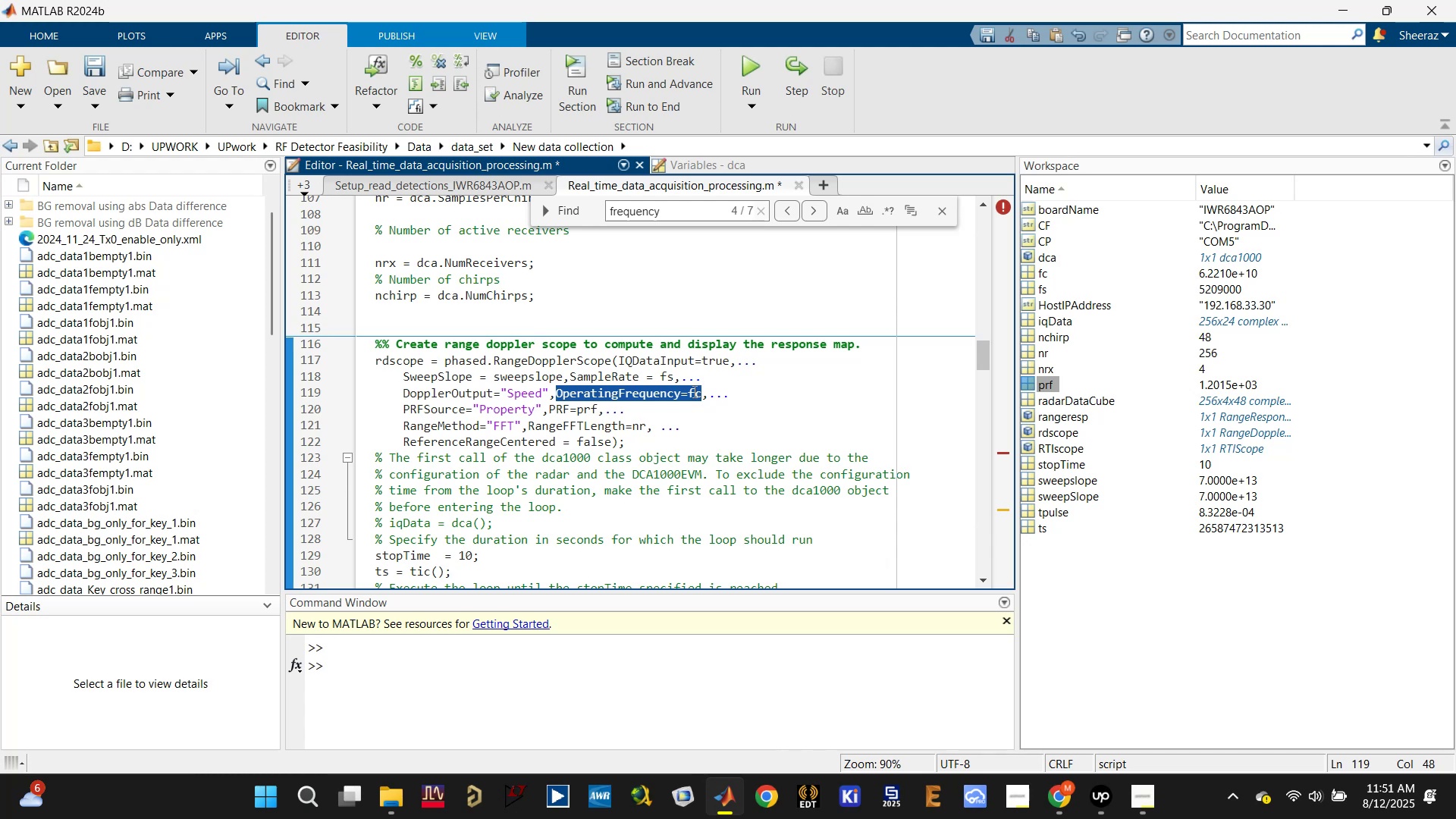 
scroll: coordinate [654, 450], scroll_direction: down, amount: 15.0
 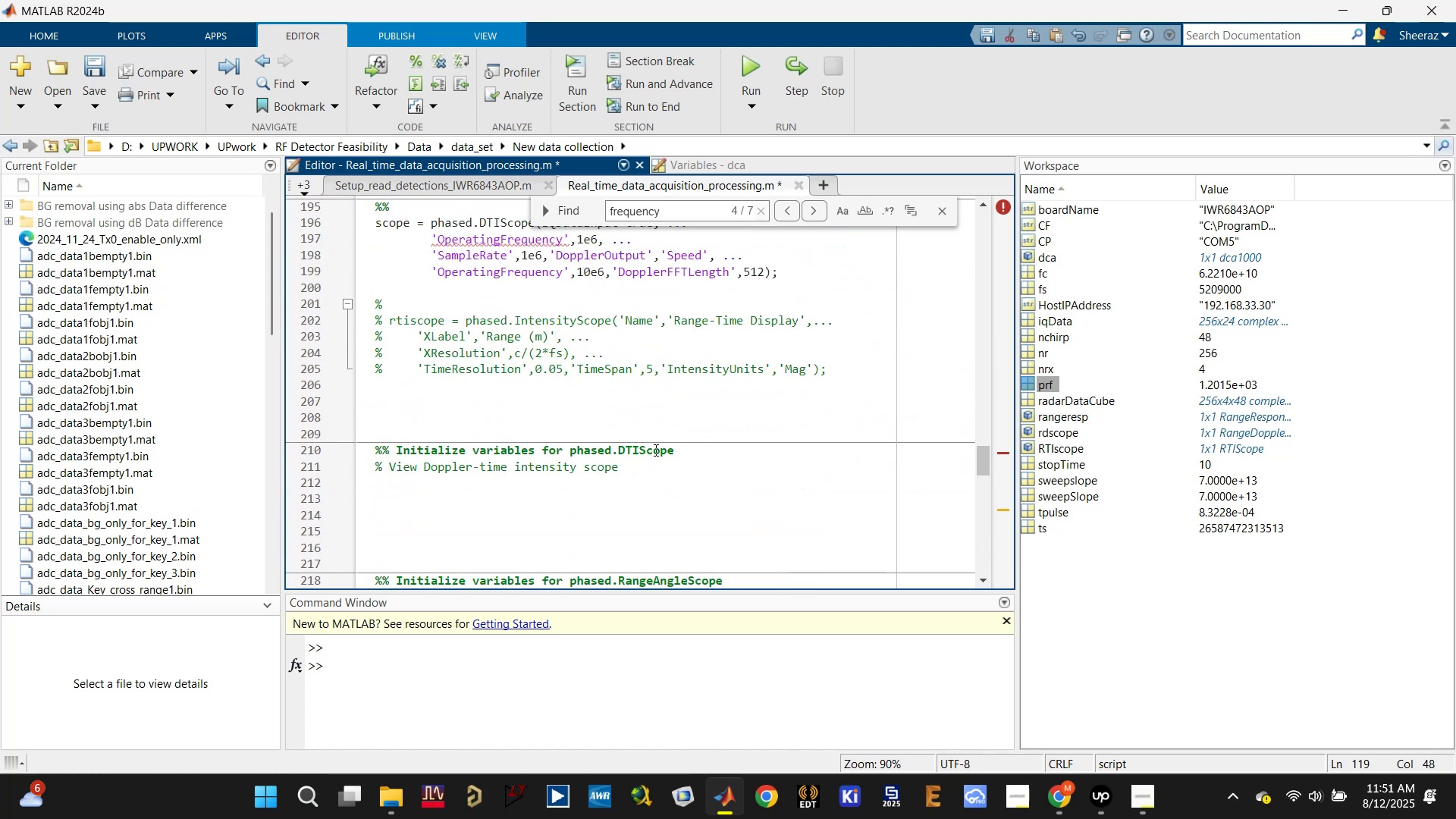 
scroll: coordinate [654, 450], scroll_direction: up, amount: 2.0
 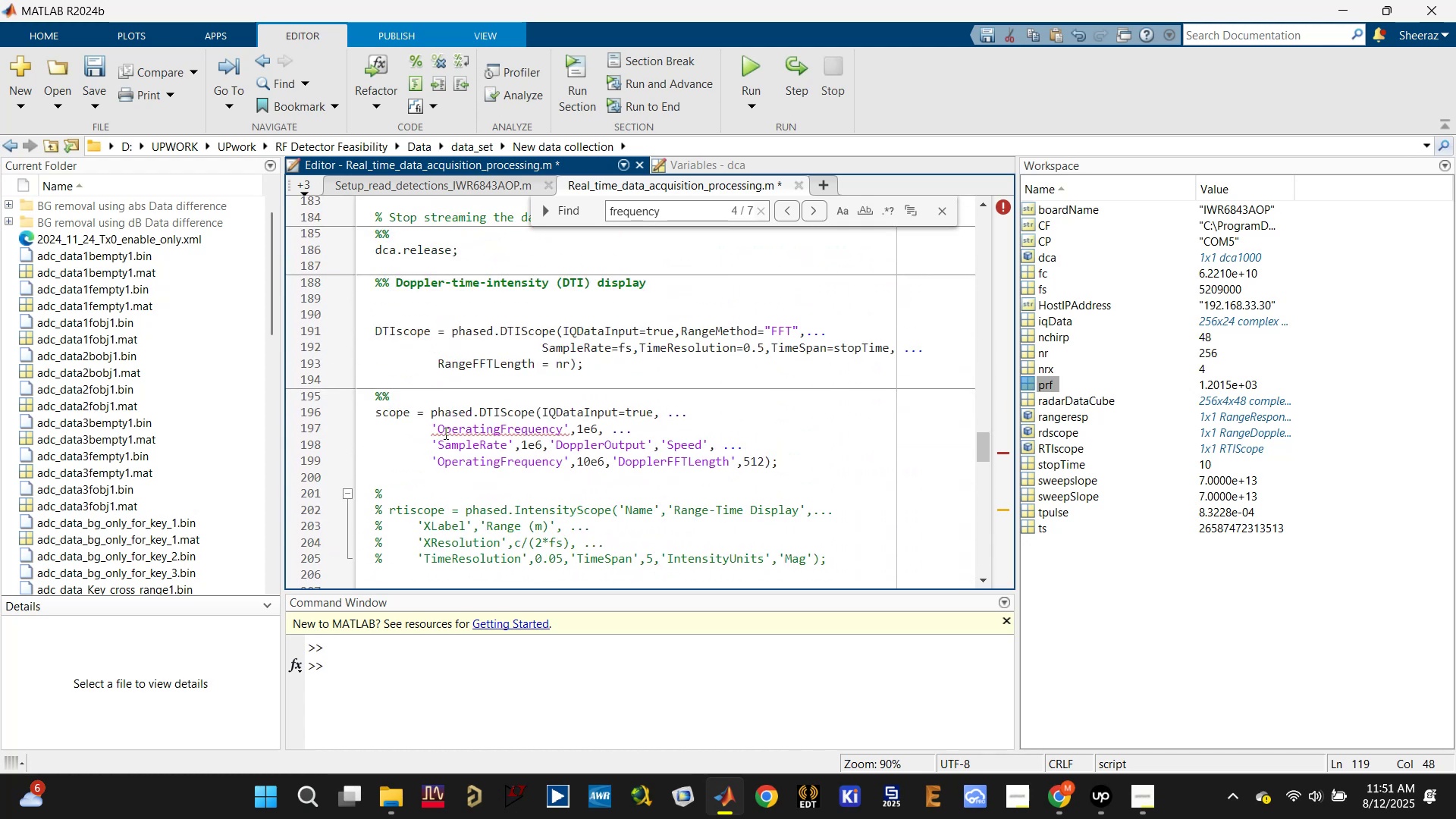 
left_click_drag(start_coordinate=[432, 425], to_coordinate=[599, 423])
 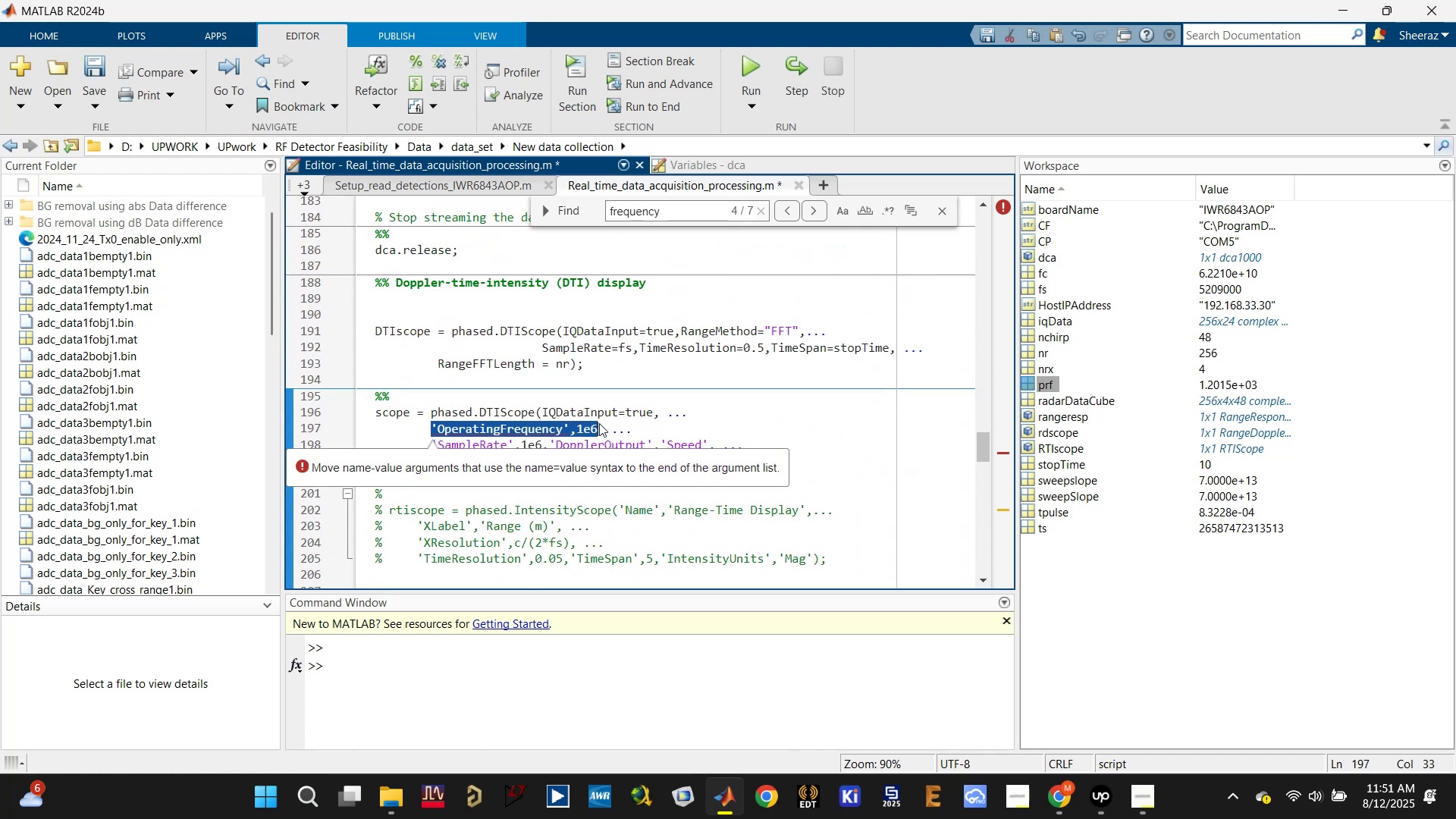 
key(Control+V)
 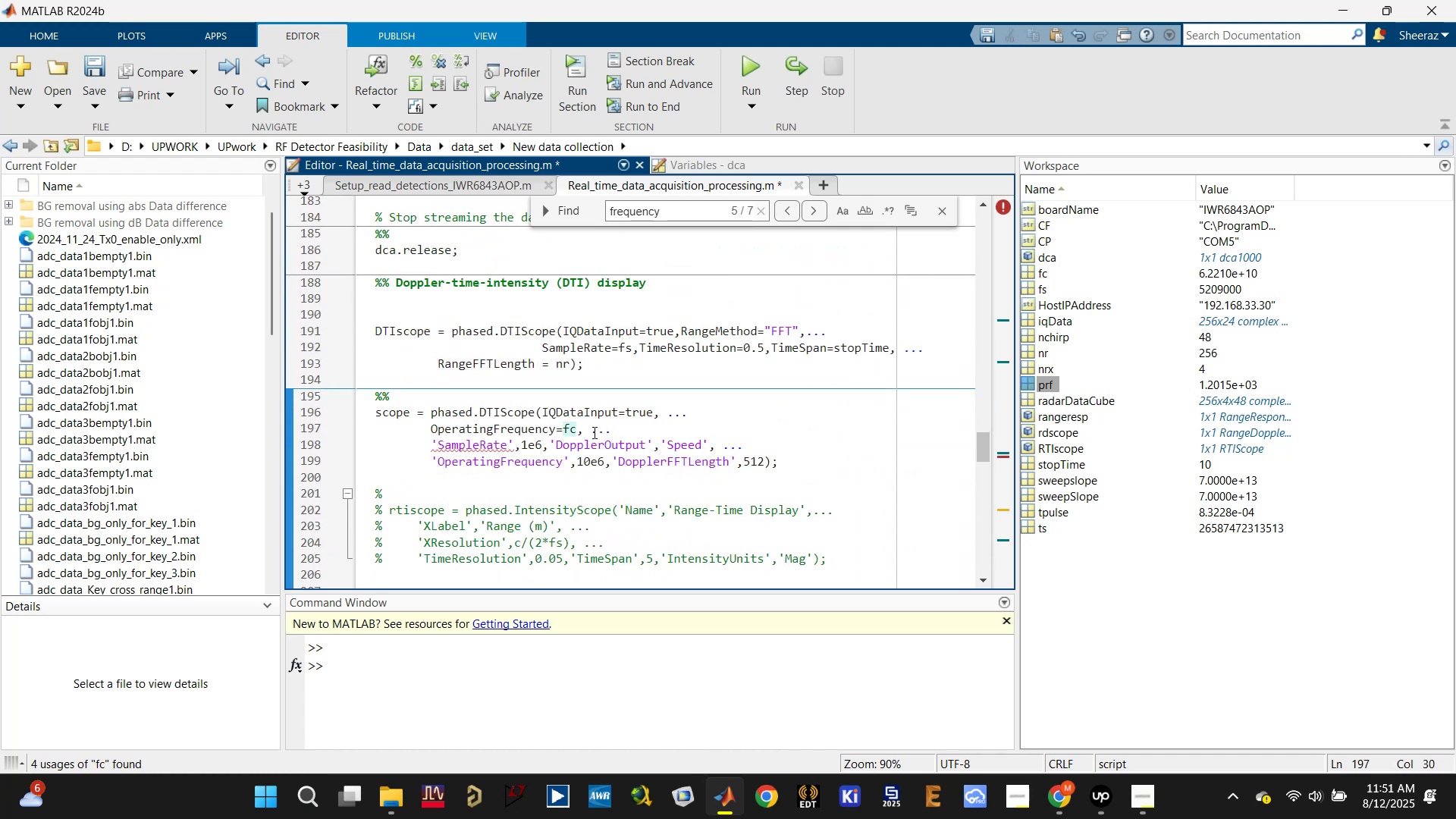 
hold_key(key=ControlLeft, duration=0.63)
 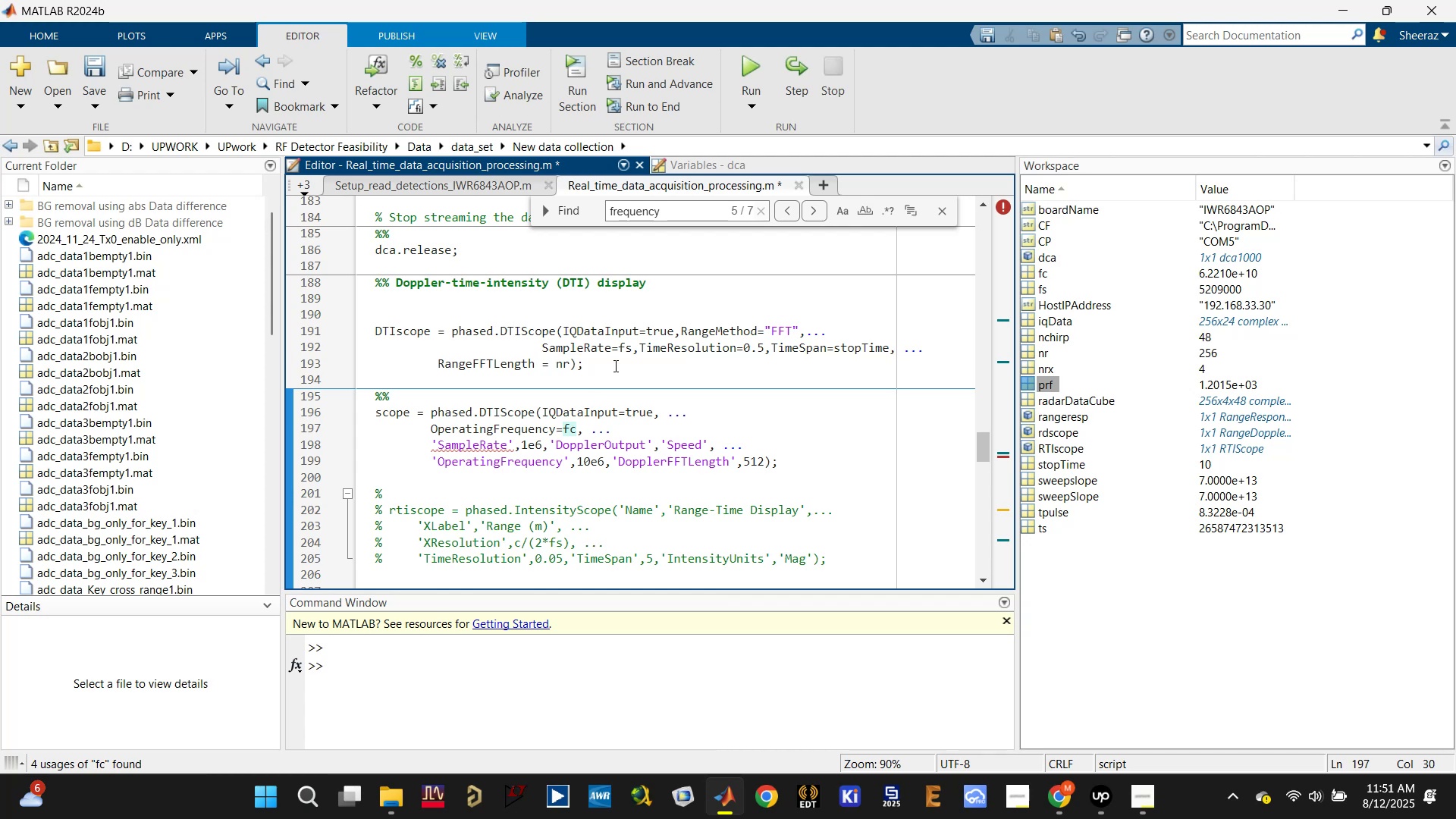 
left_click([616, 363])
 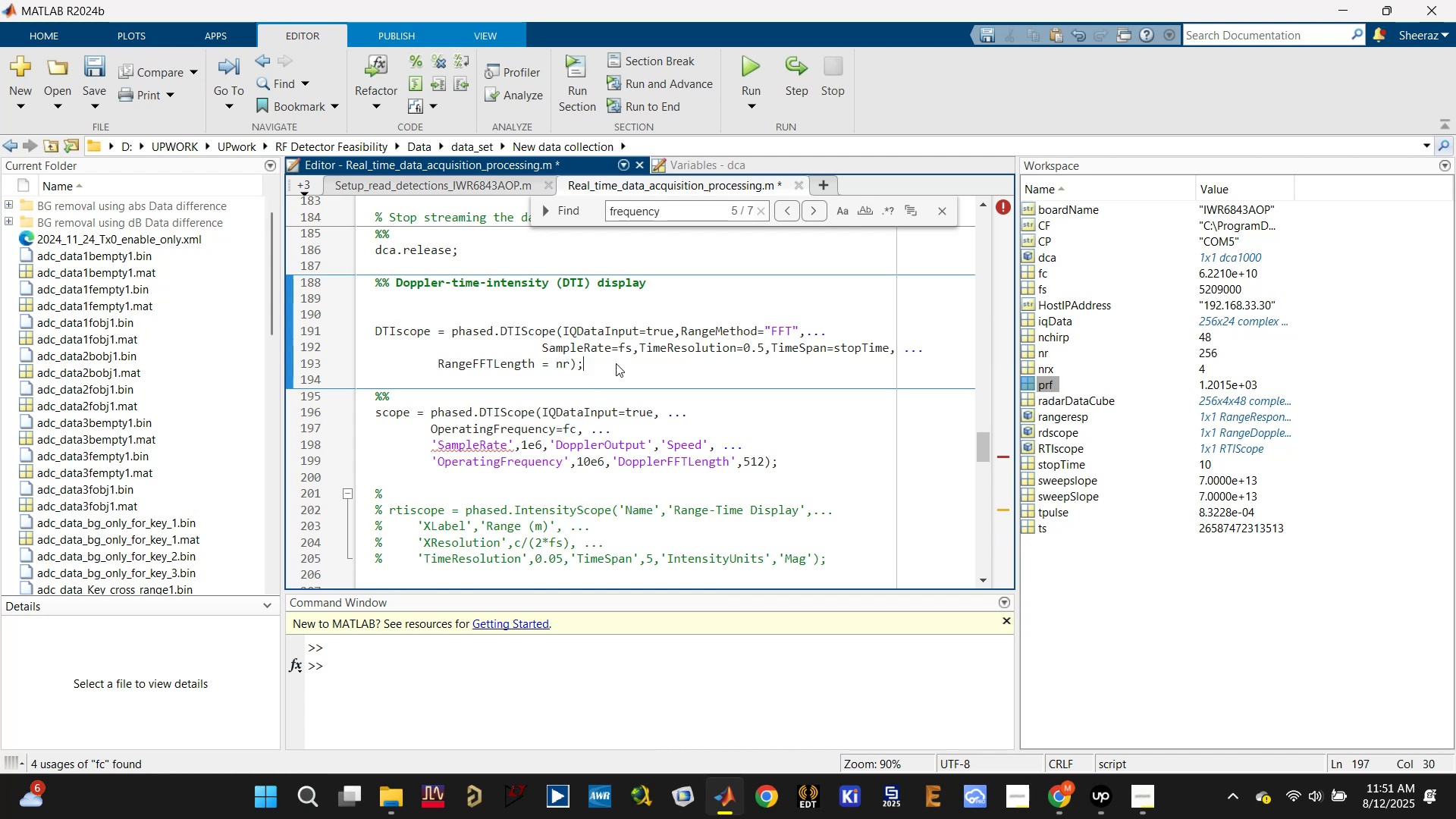 
key(Control+S)
 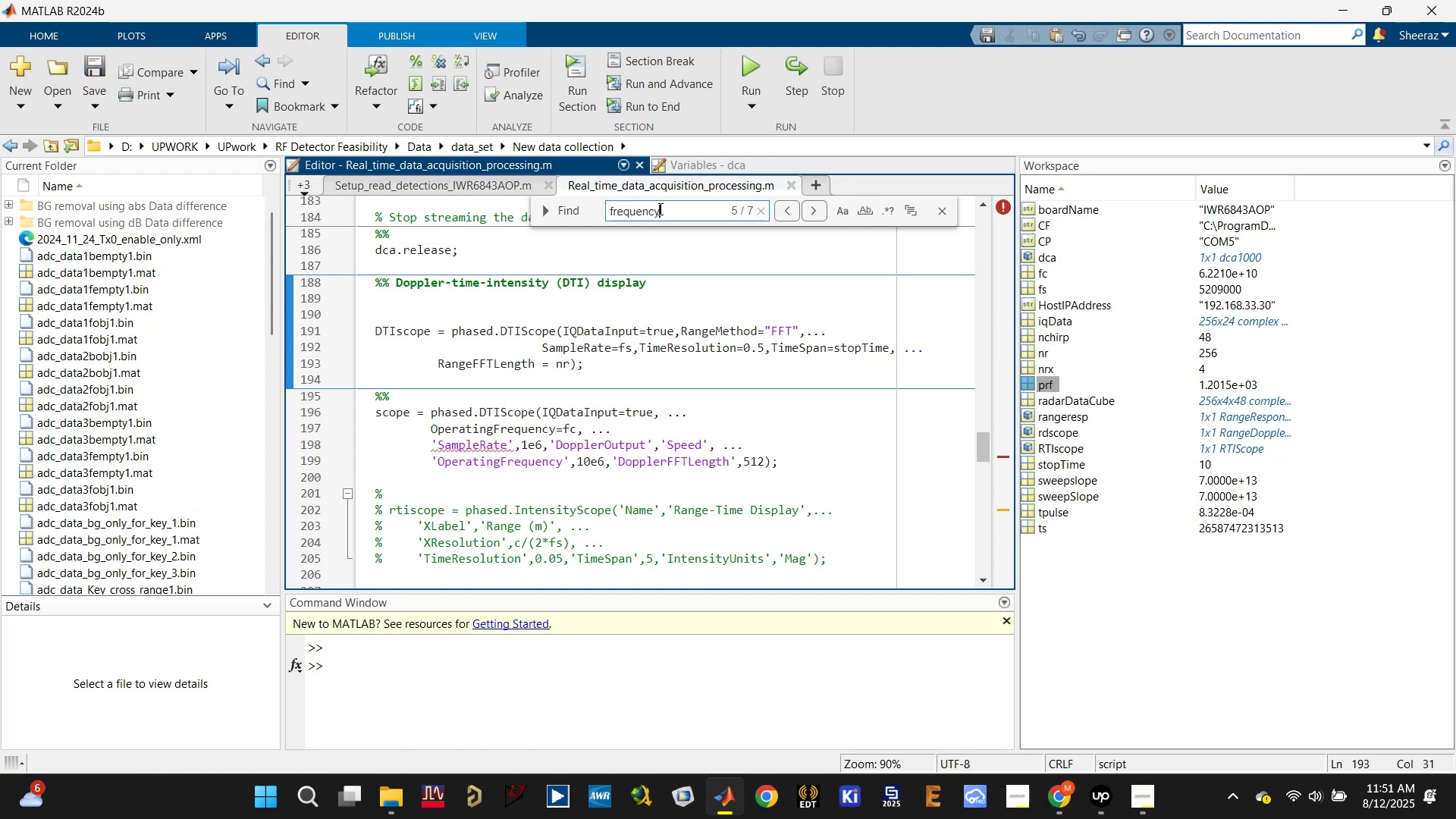 
double_click([659, 209])
 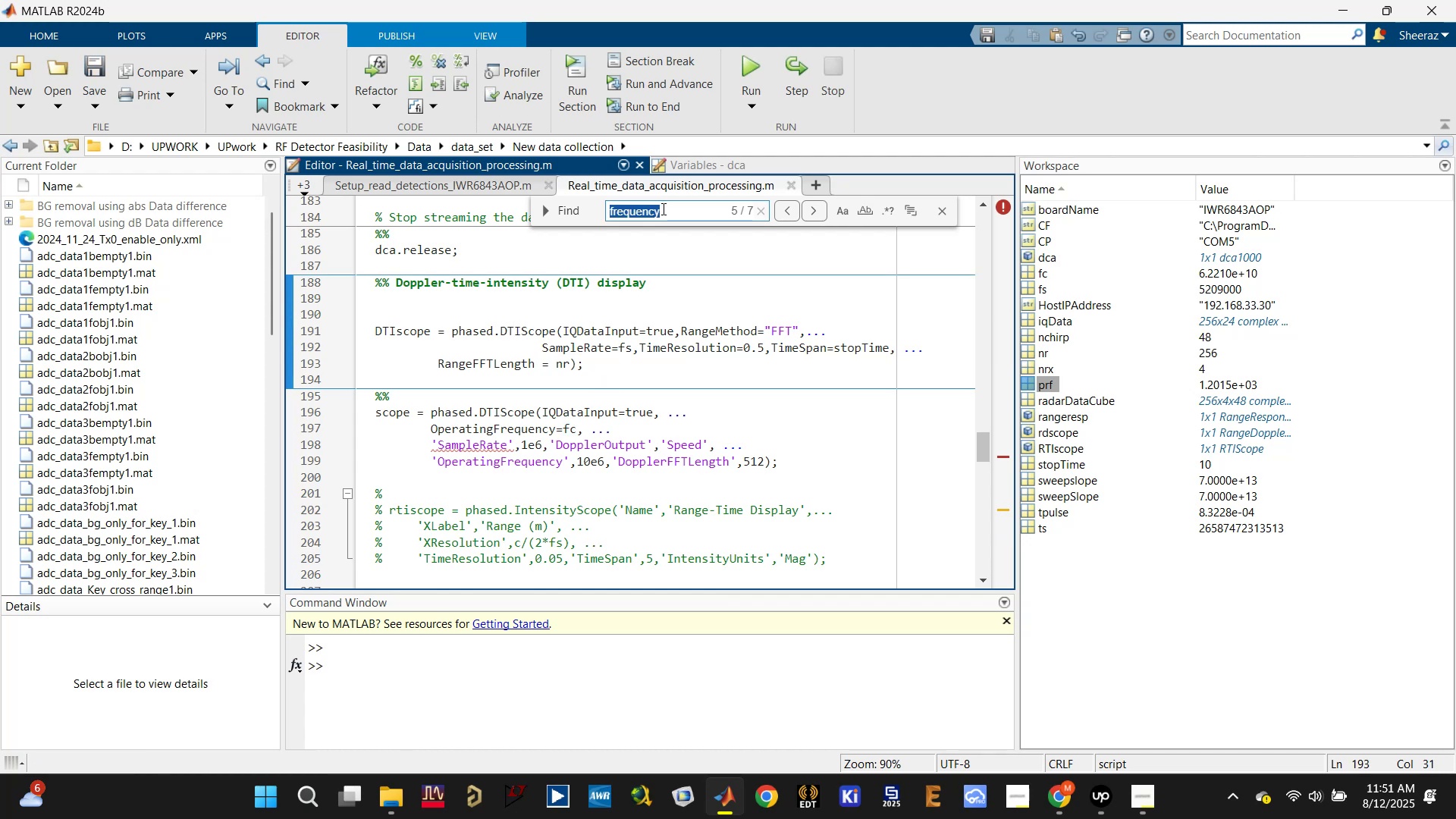 
type(samplerate)
 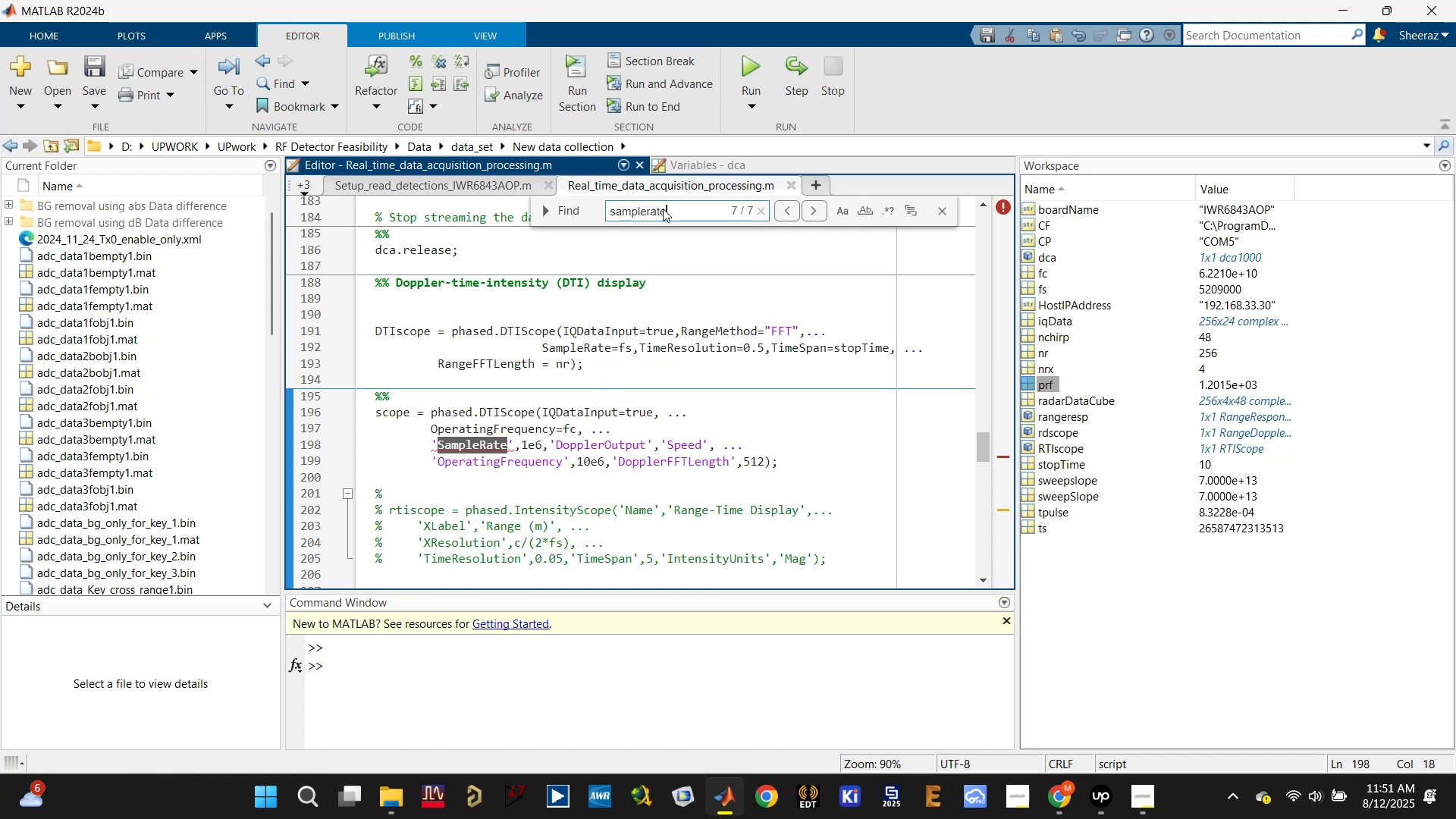 
key(Enter)
 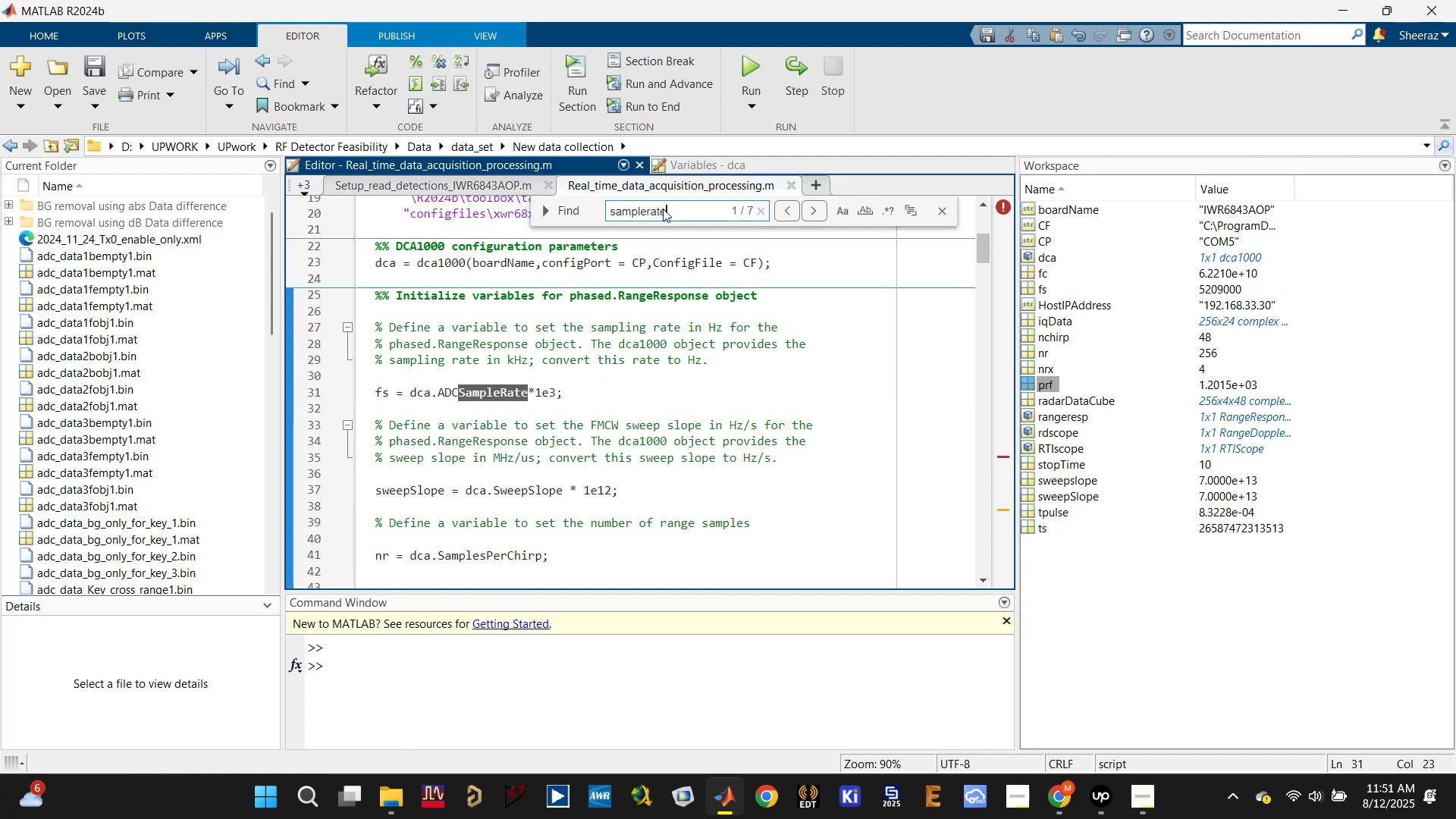 
key(Enter)
 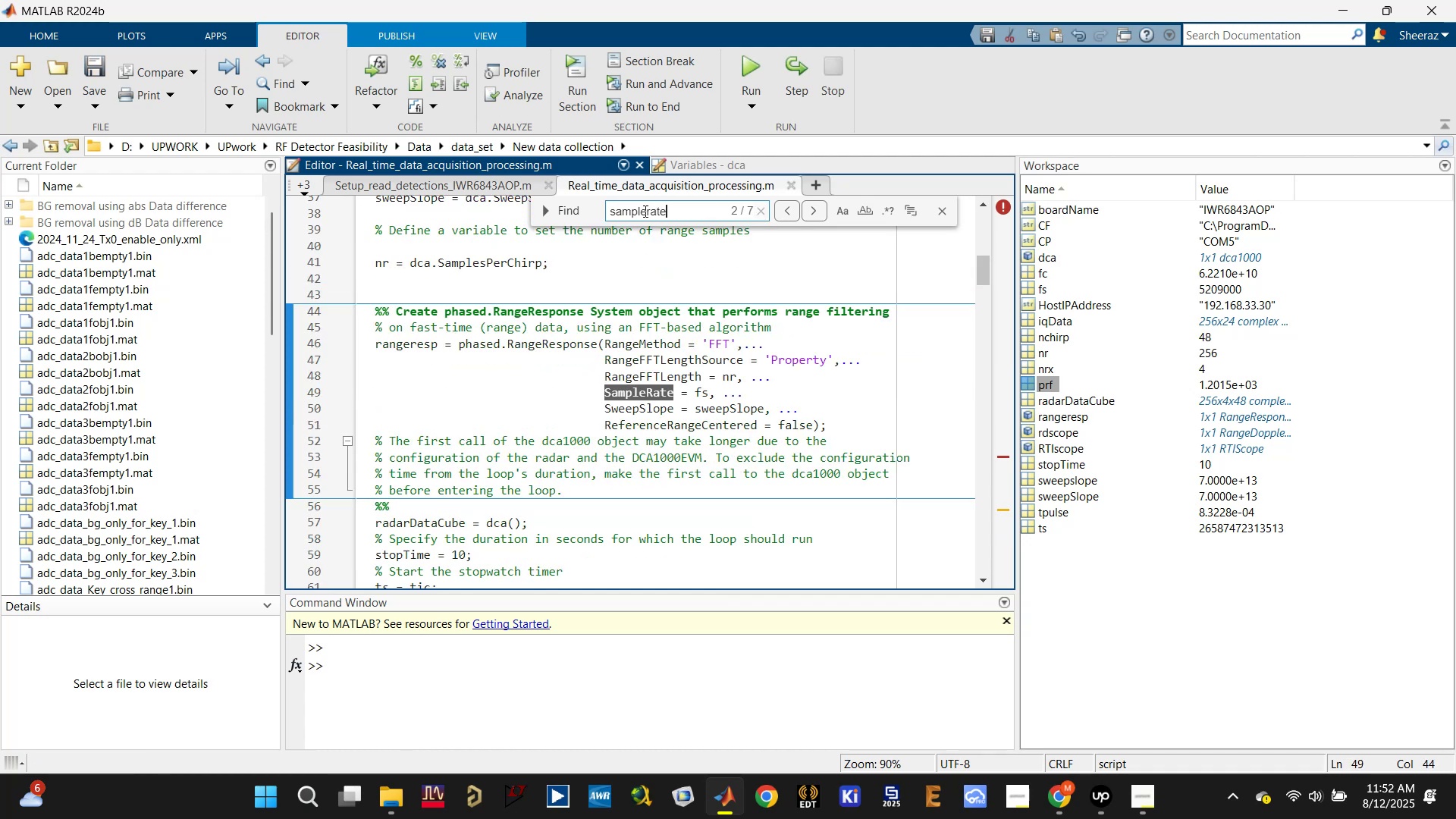 
left_click([671, 391])
 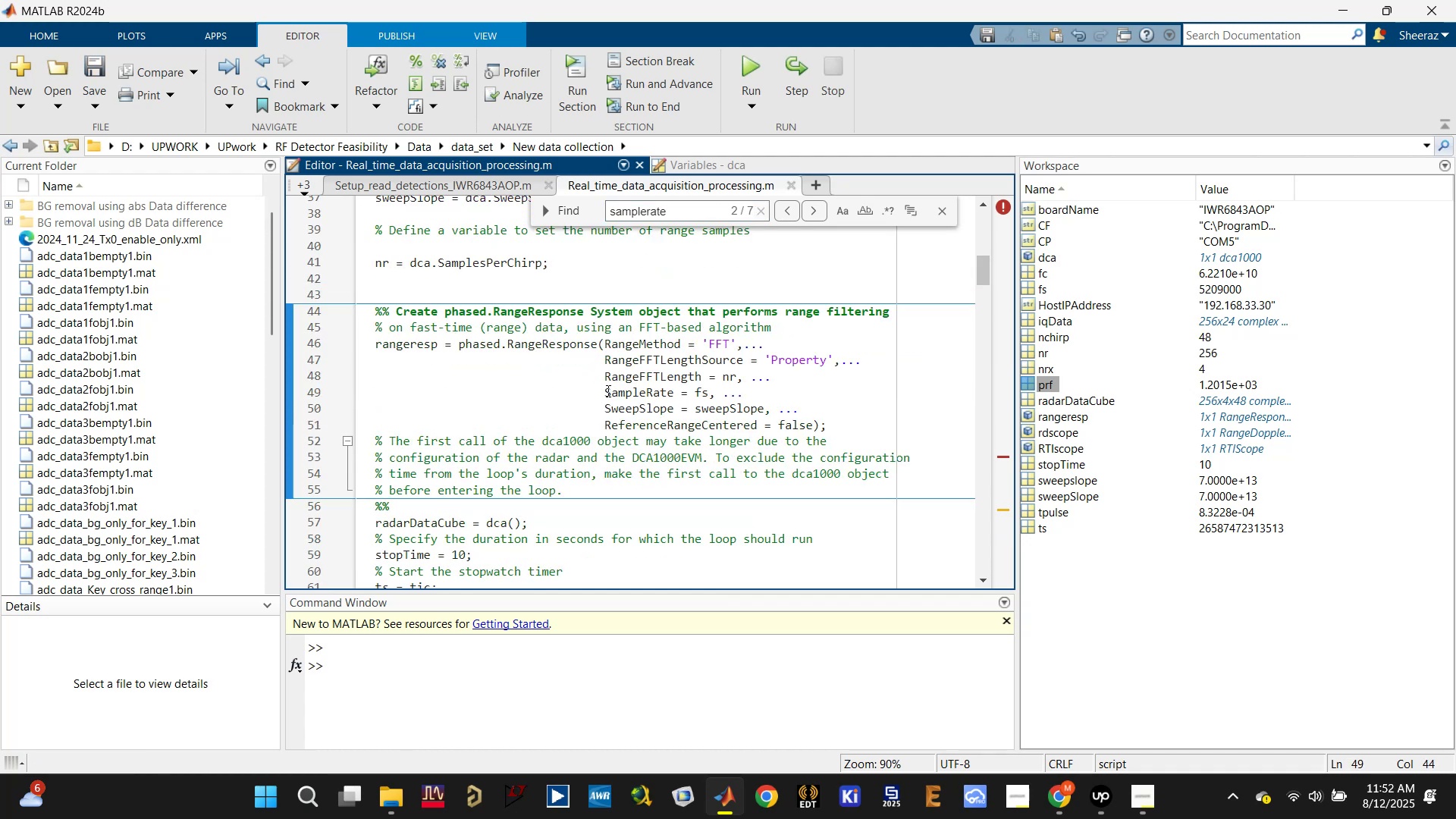 
left_click_drag(start_coordinate=[604, 391], to_coordinate=[708, 391])
 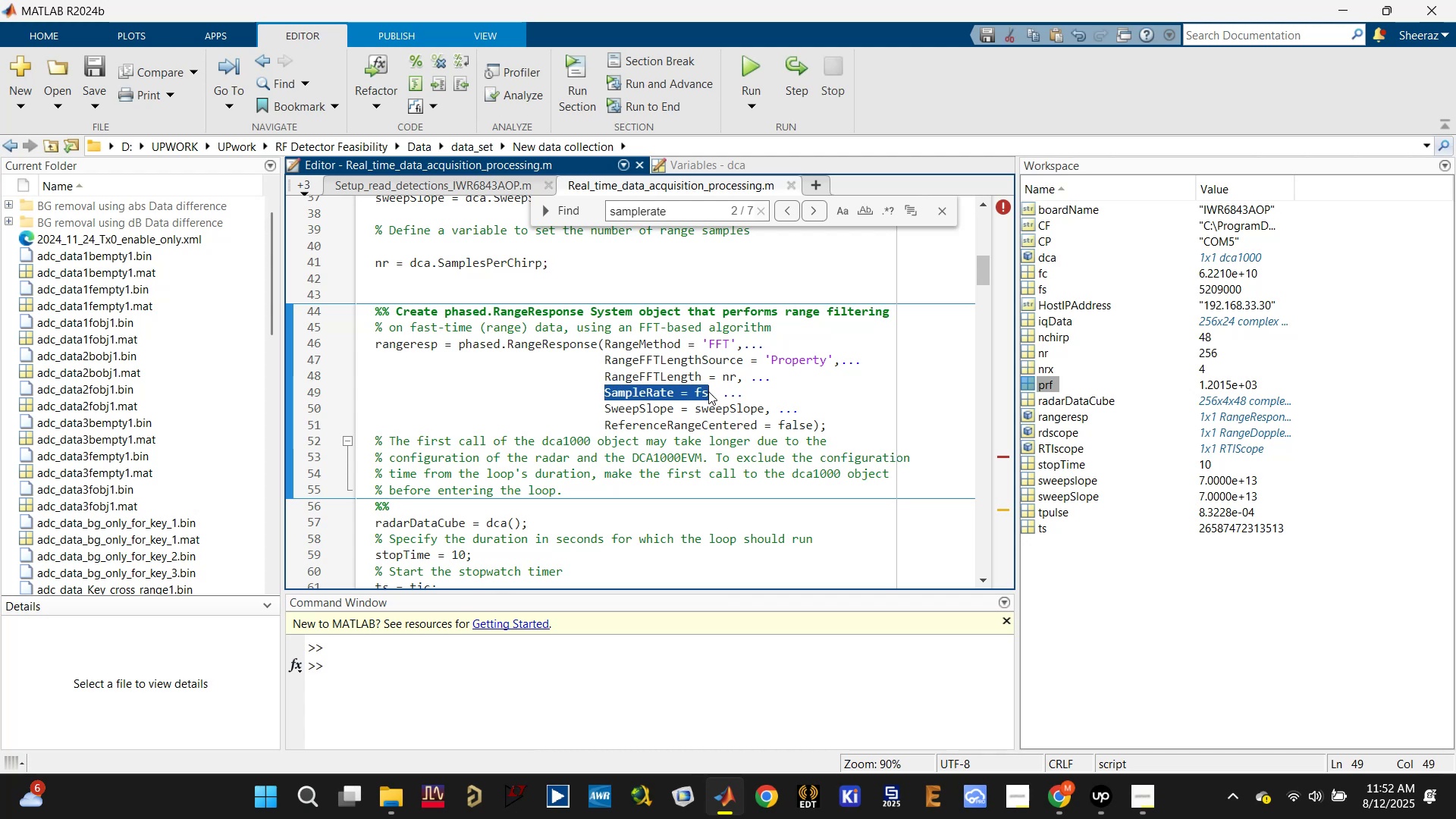 
key(Control+C)
 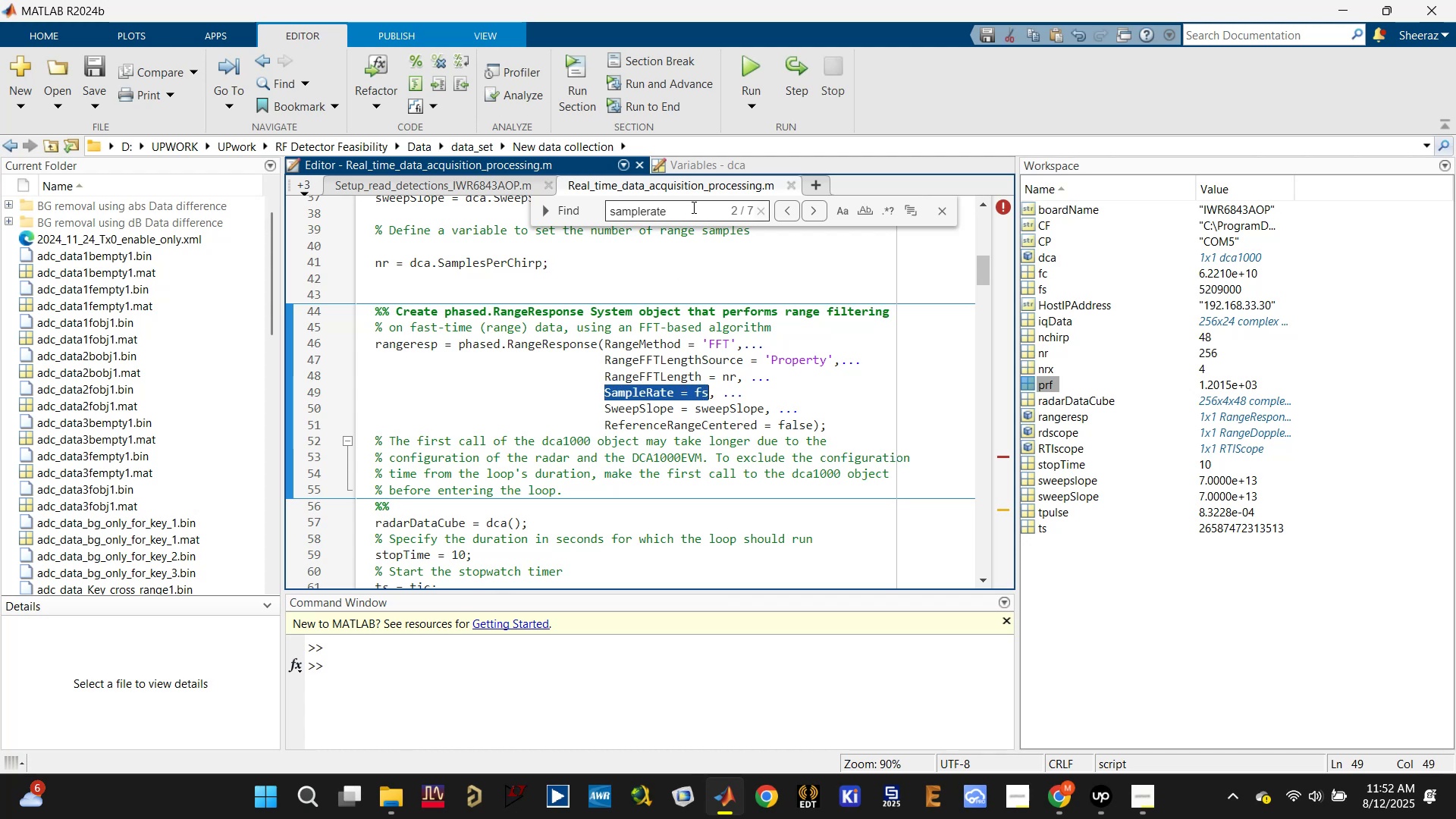 
left_click([691, 207])
 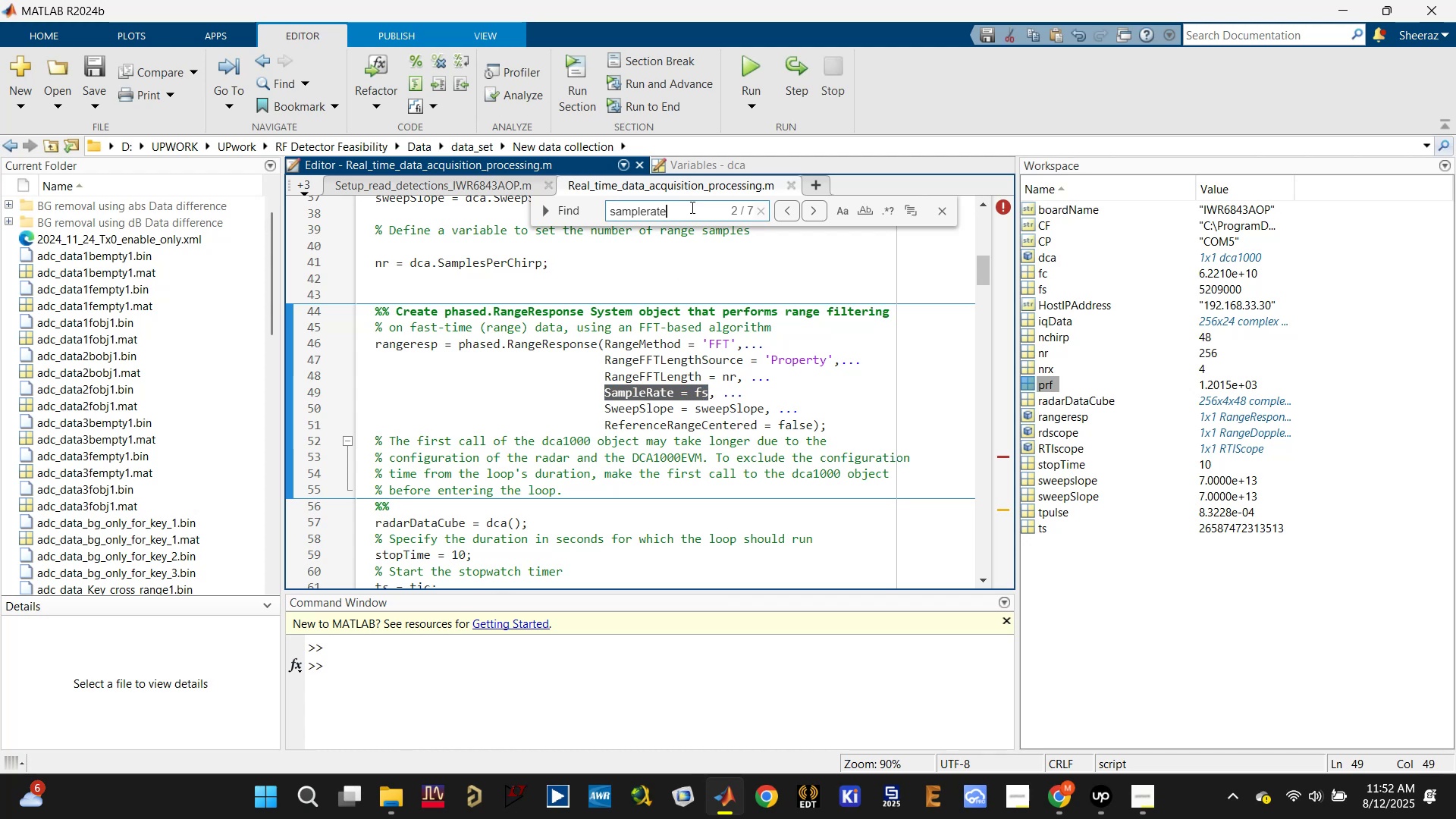 
key(Enter)
 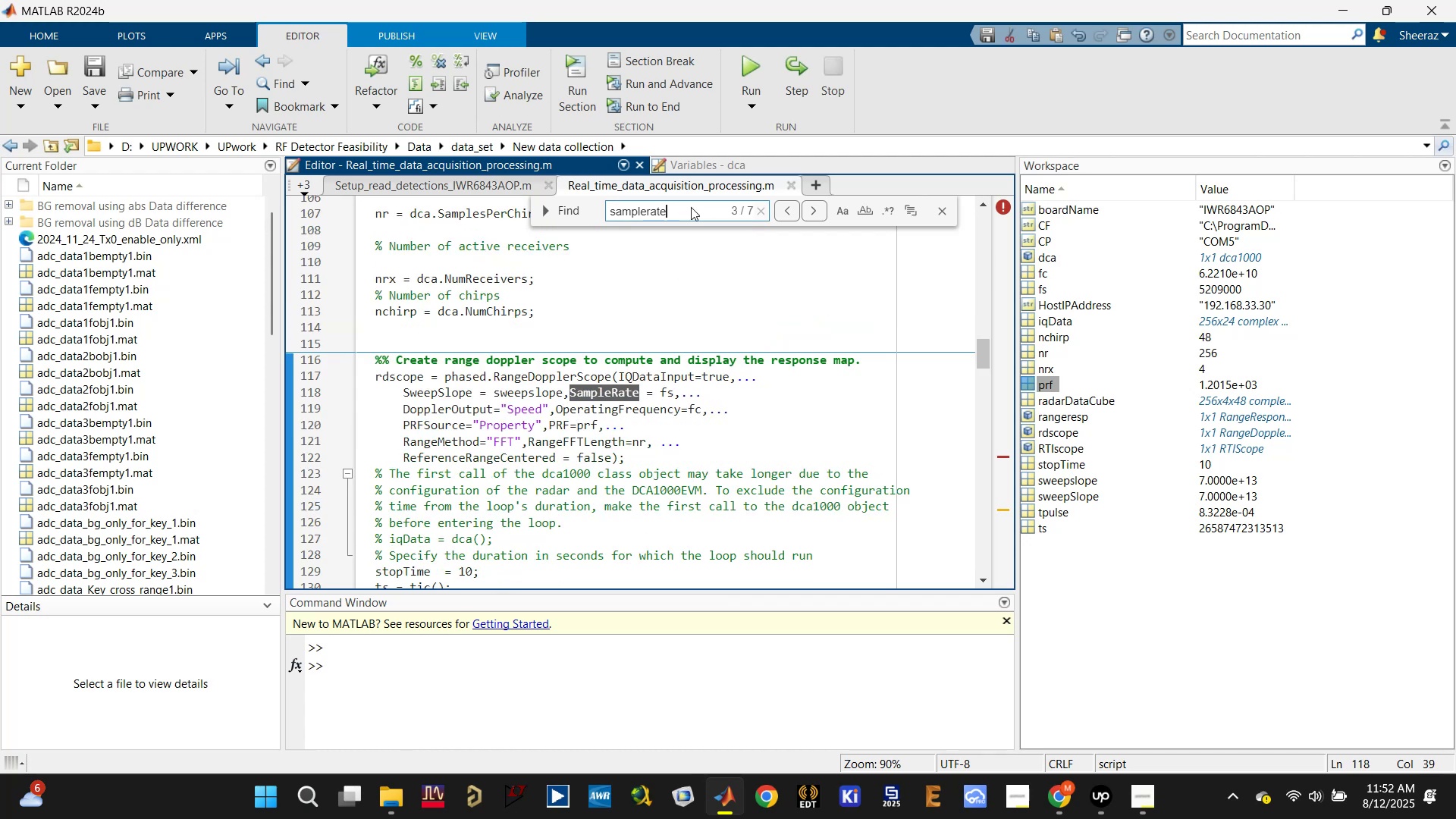 
key(Enter)
 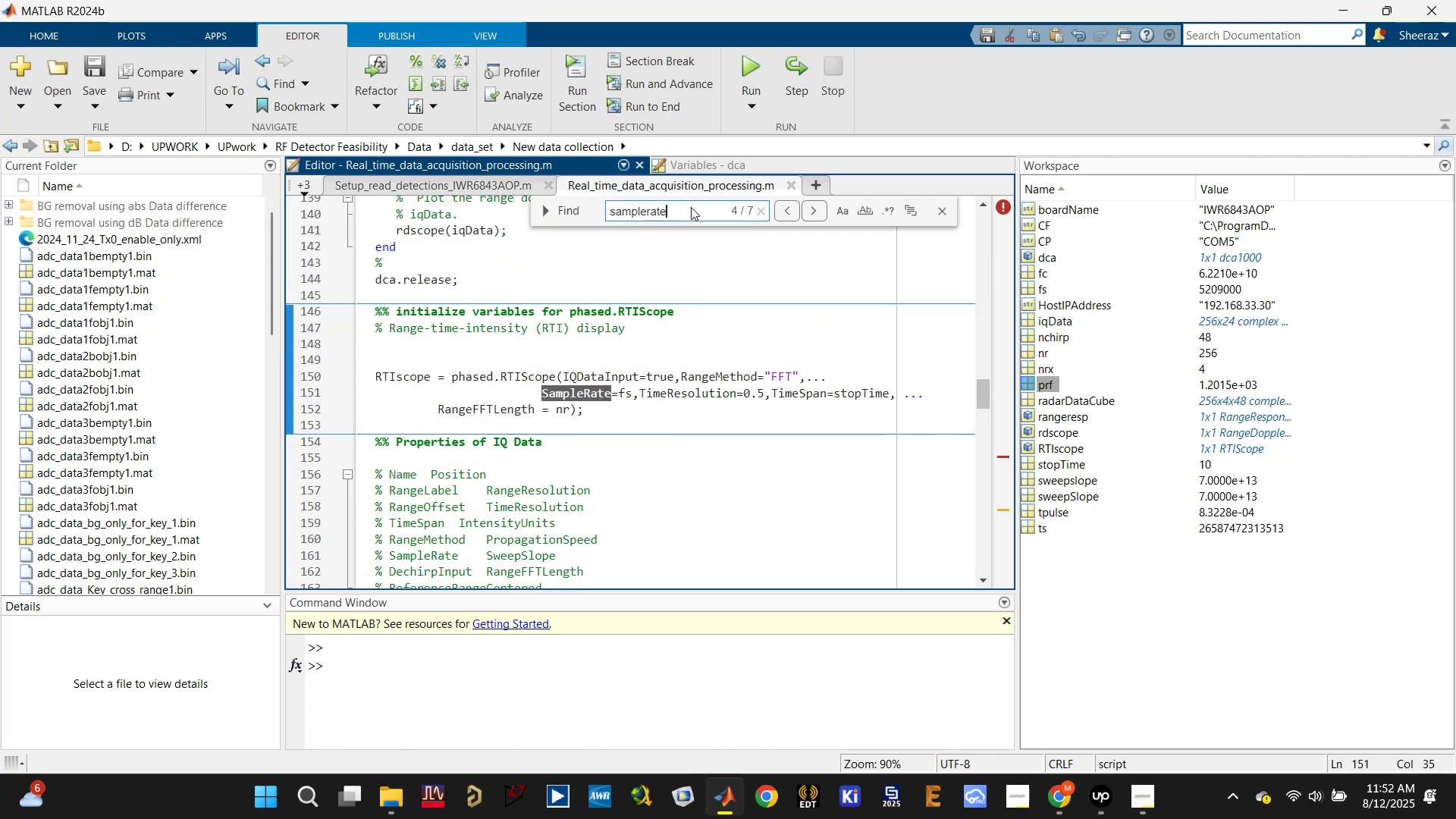 
key(Enter)
 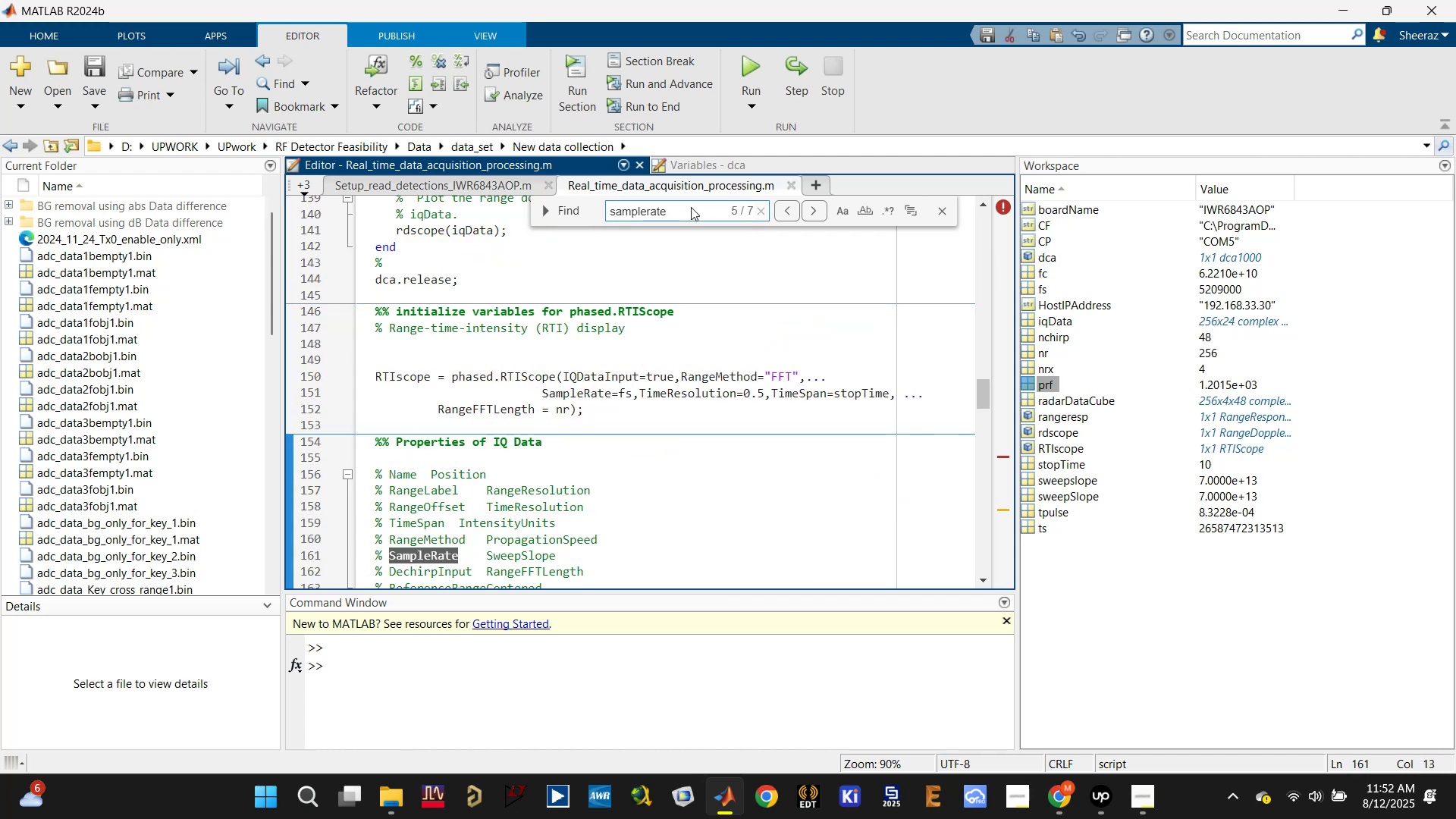 
key(Enter)
 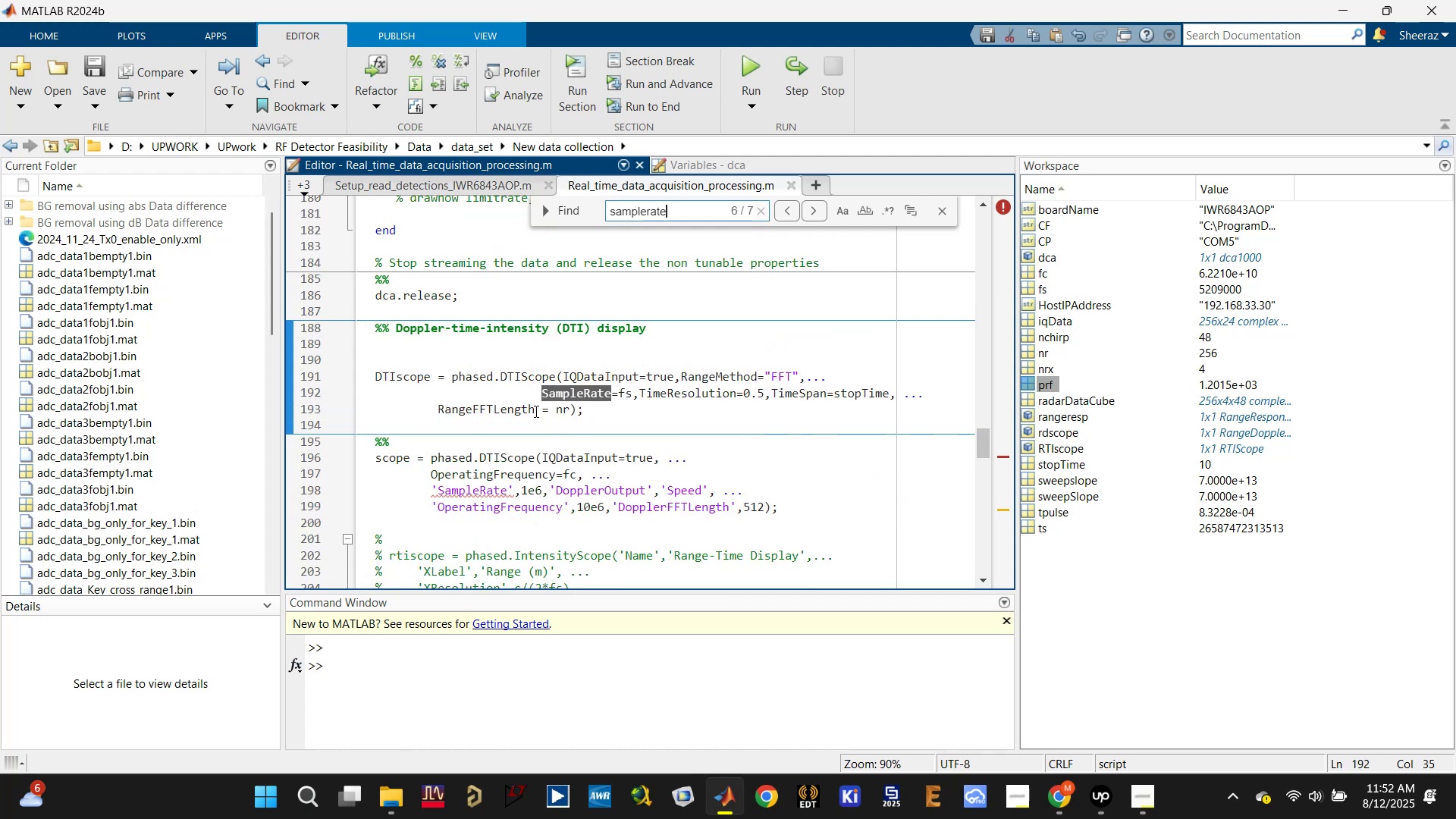 
left_click_drag(start_coordinate=[430, 489], to_coordinate=[542, 485])
 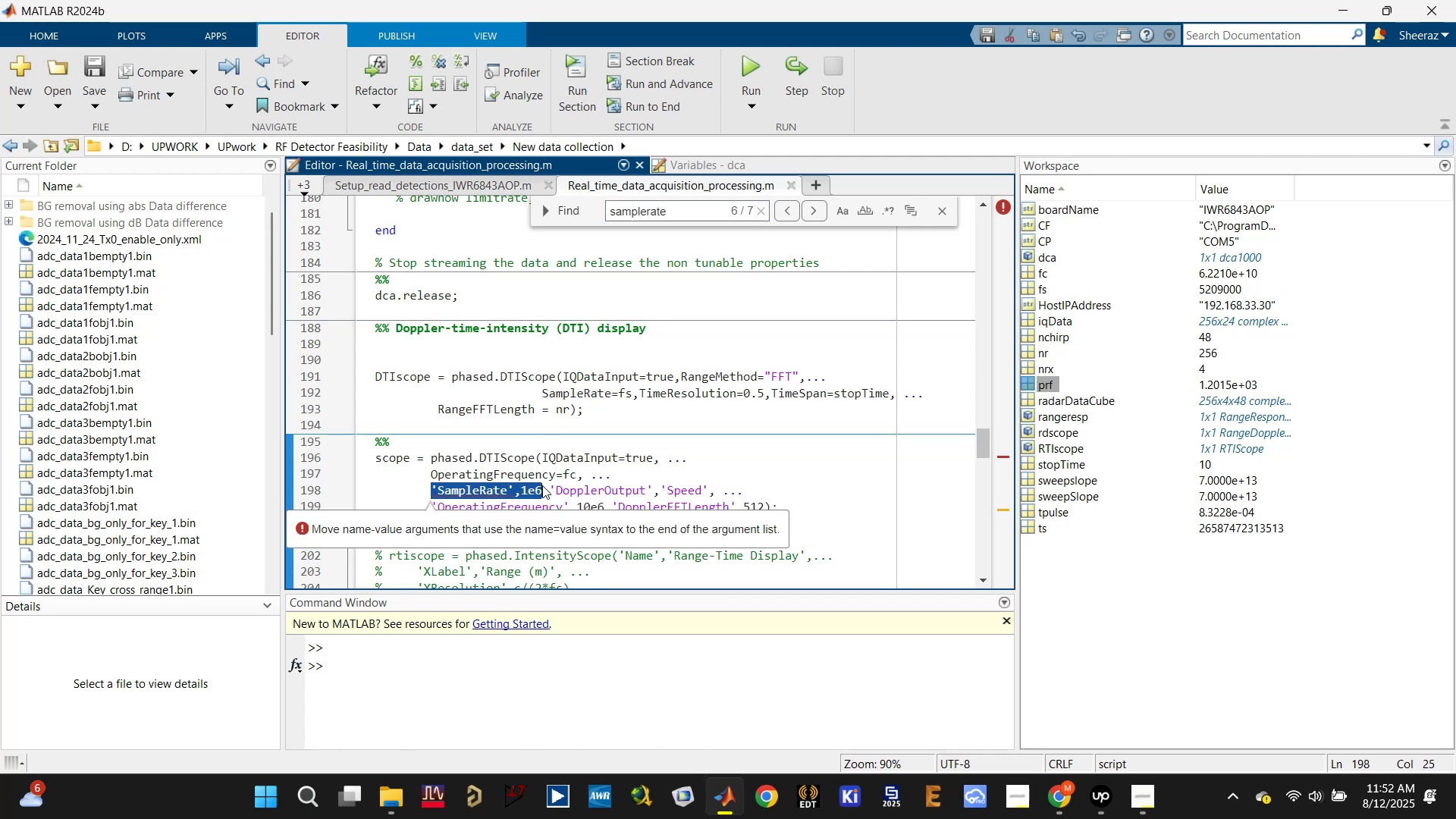 
key(Control+V)
 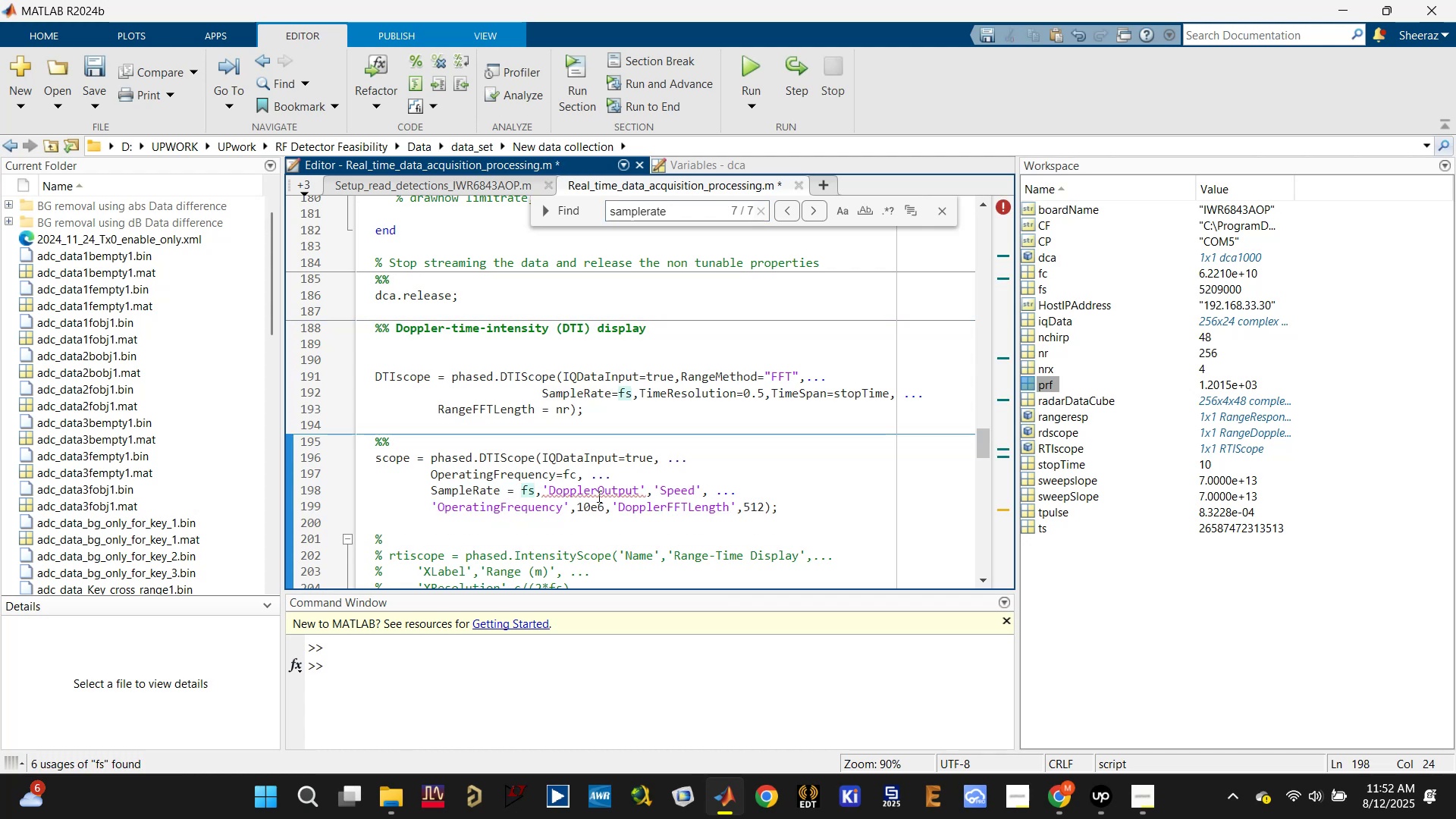 
left_click([601, 490])
 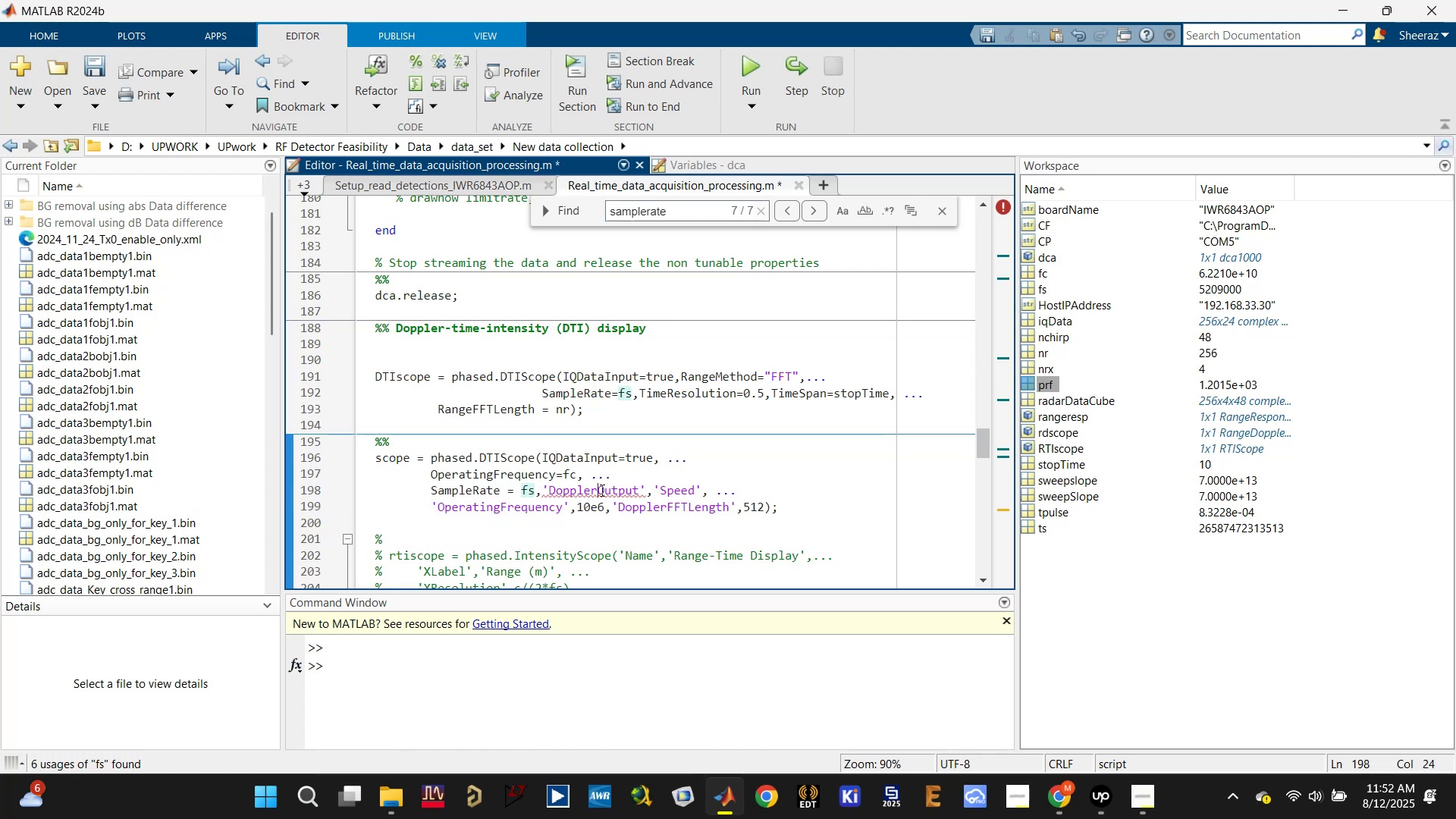 
key(Control+S)
 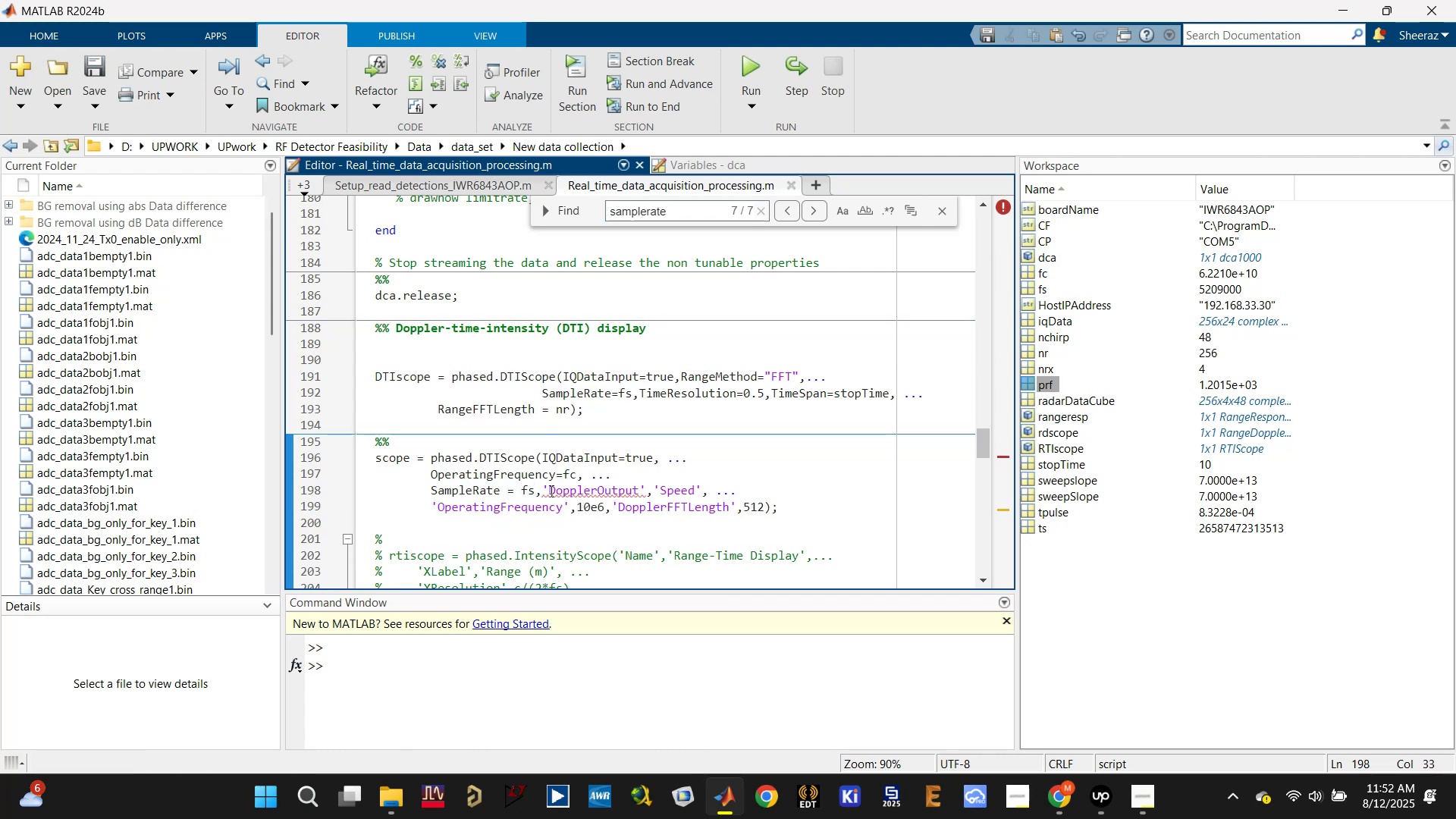 
left_click_drag(start_coordinate=[554, 488], to_coordinate=[637, 489])
 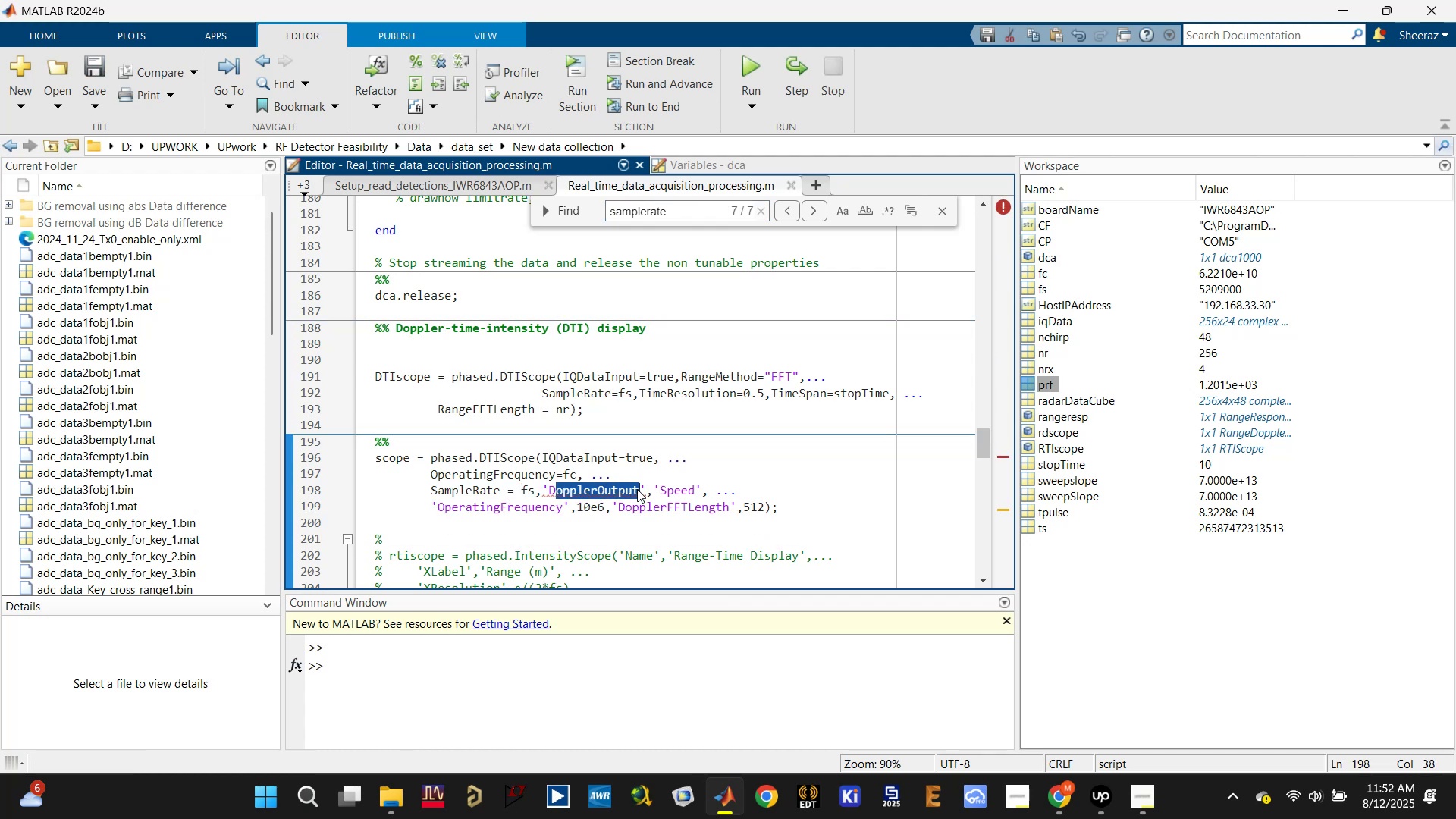 
key(Control+C)
 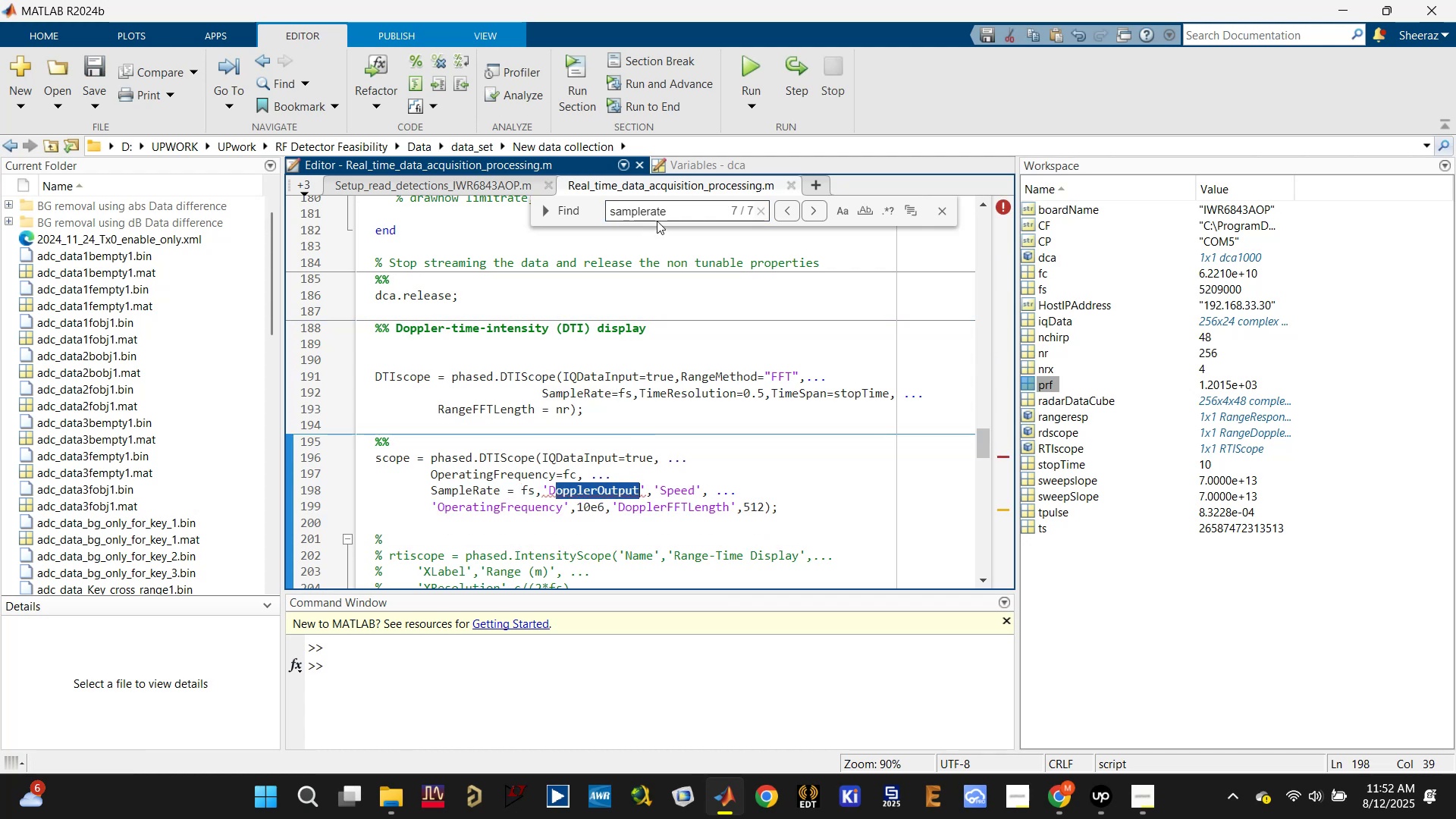 
double_click([659, 213])
 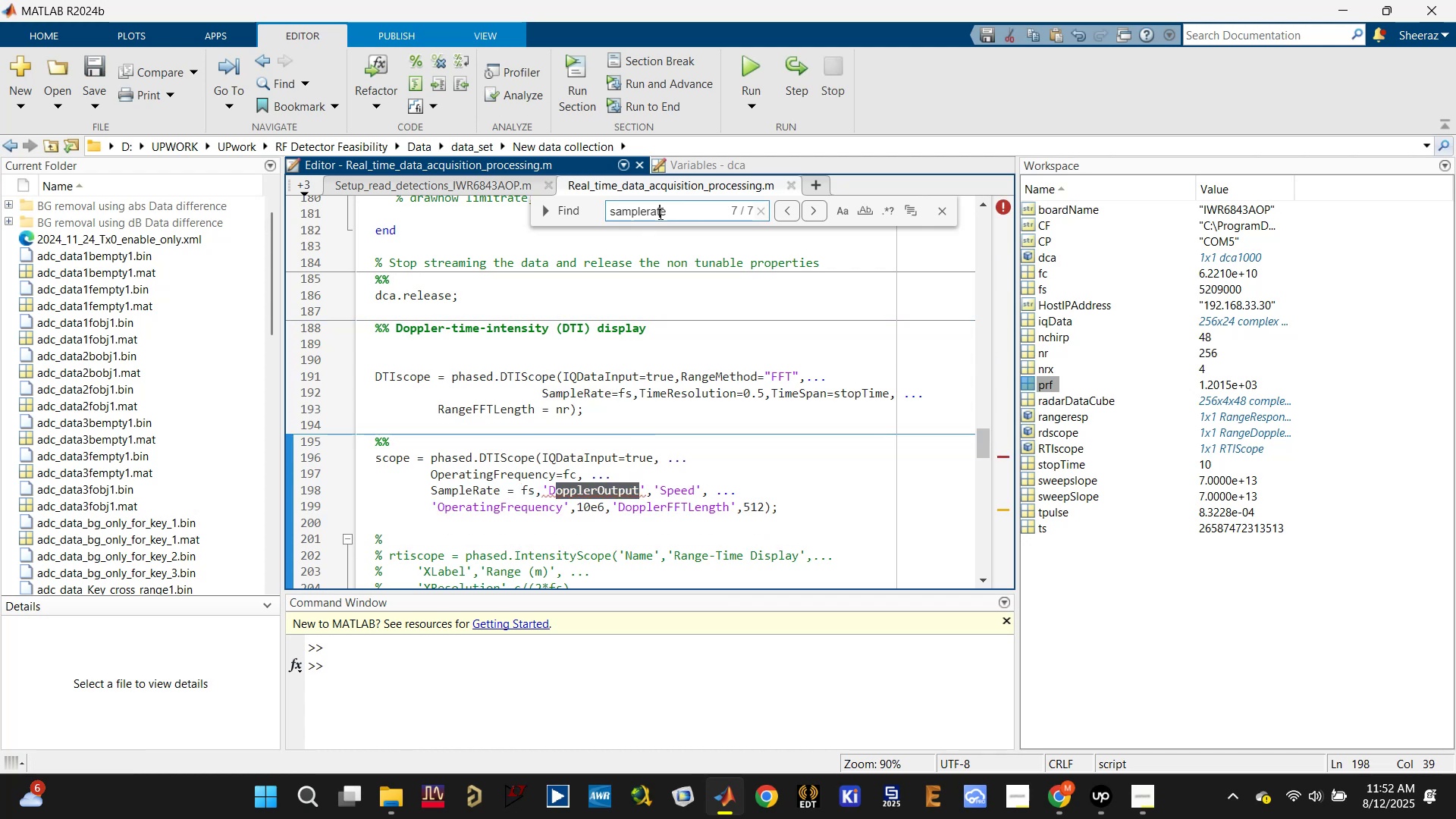 
triple_click([659, 213])
 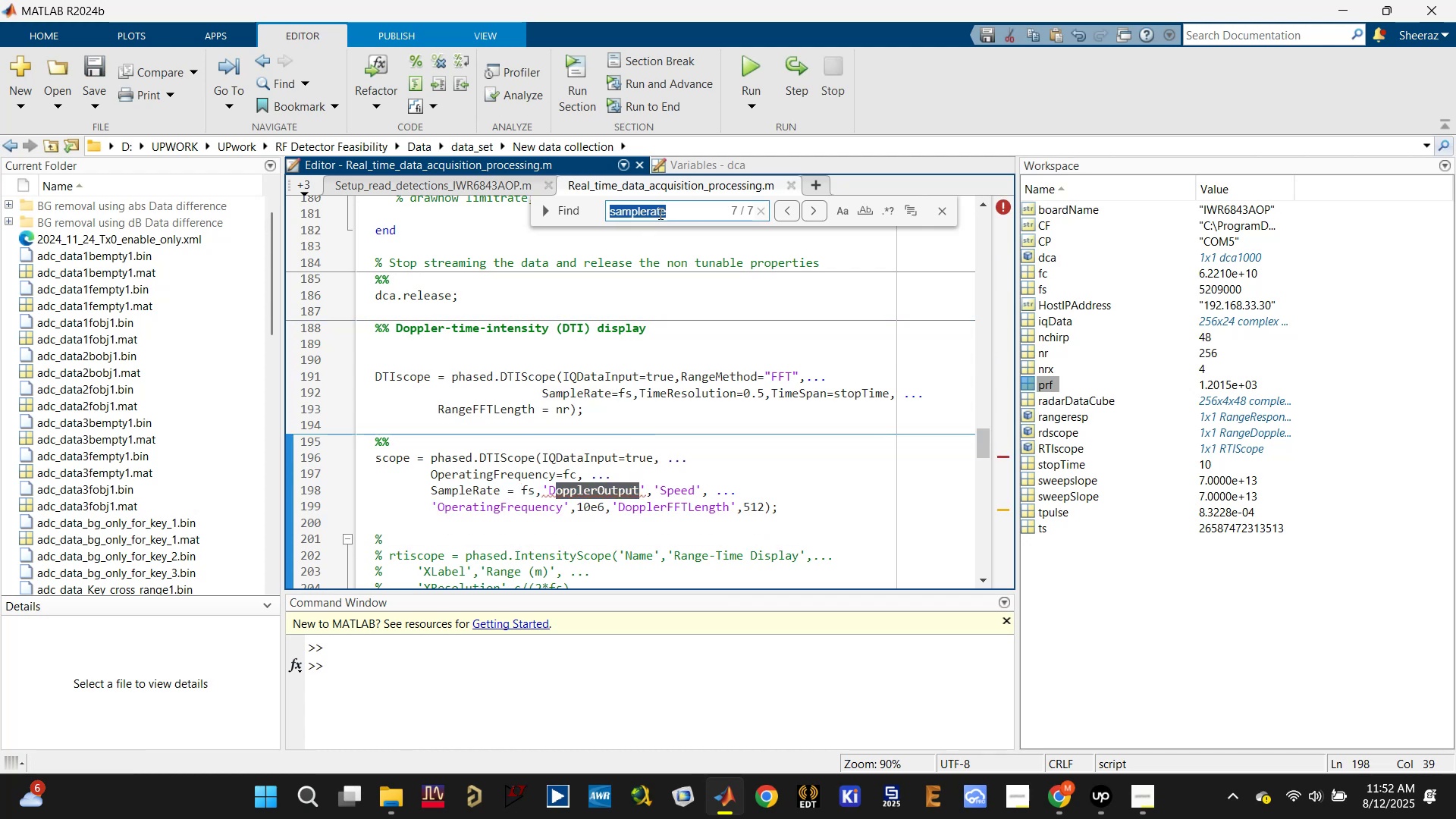 
key(Control+V)
 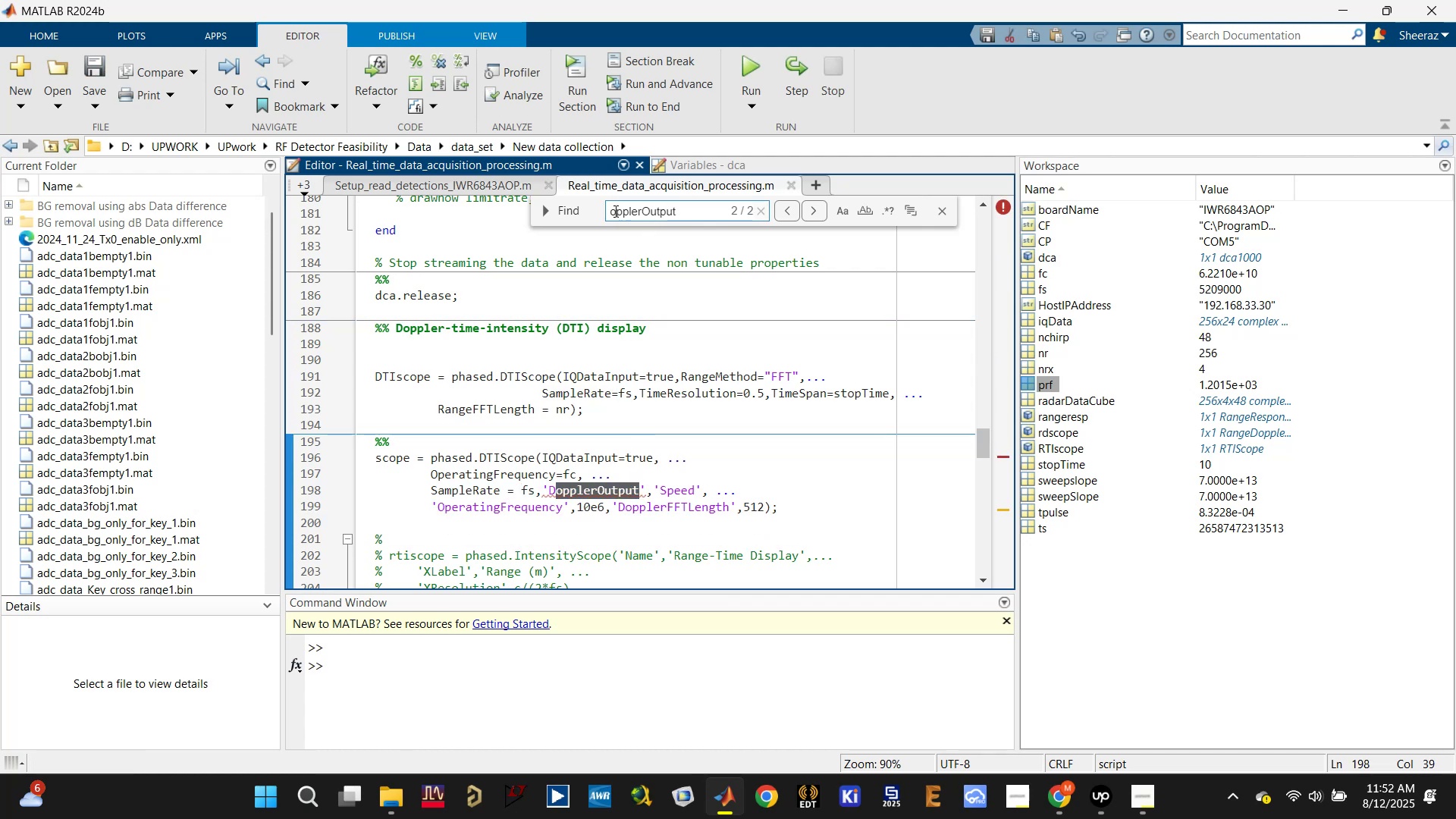 
left_click([610, 210])
 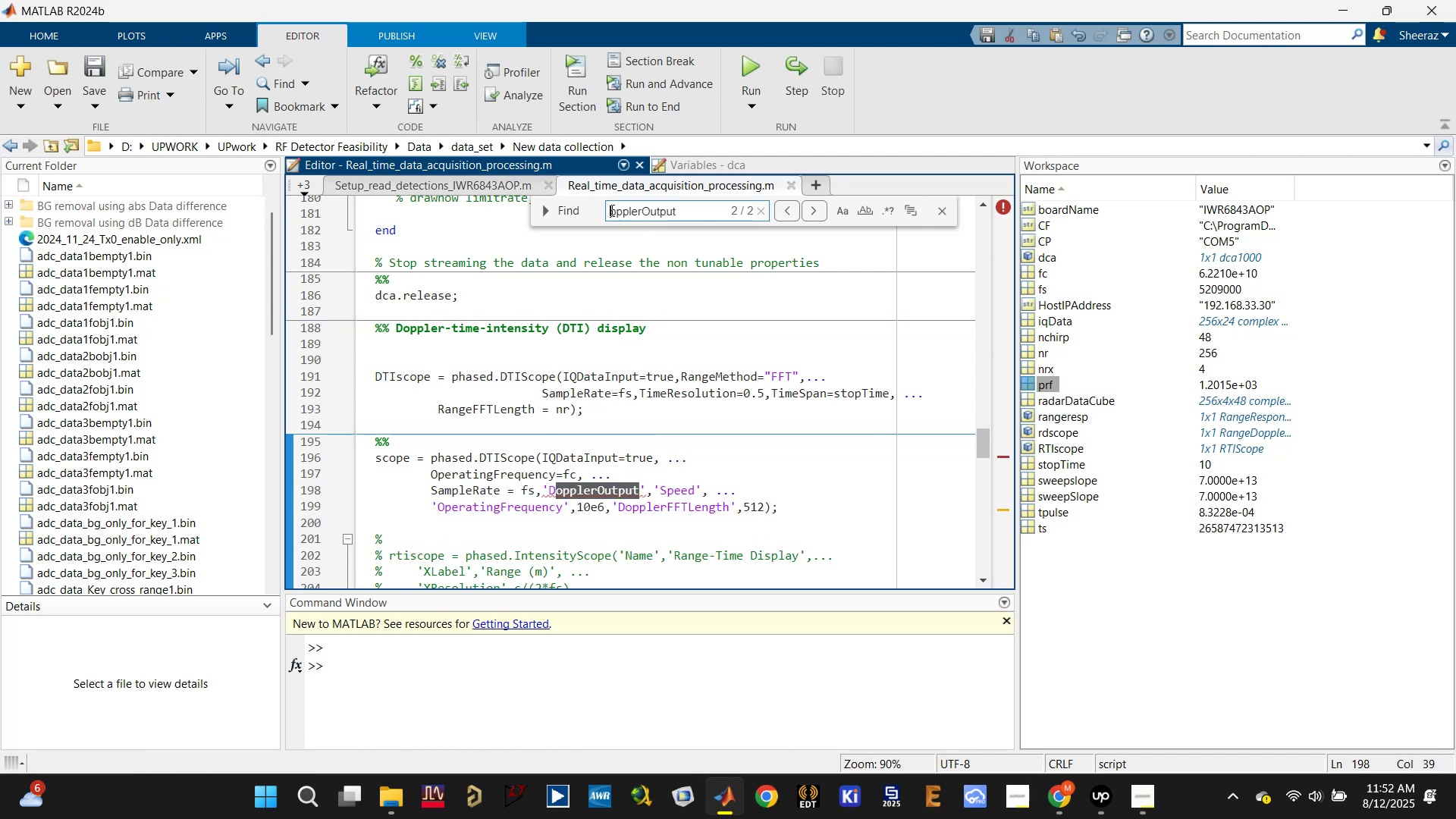 
key(D)
 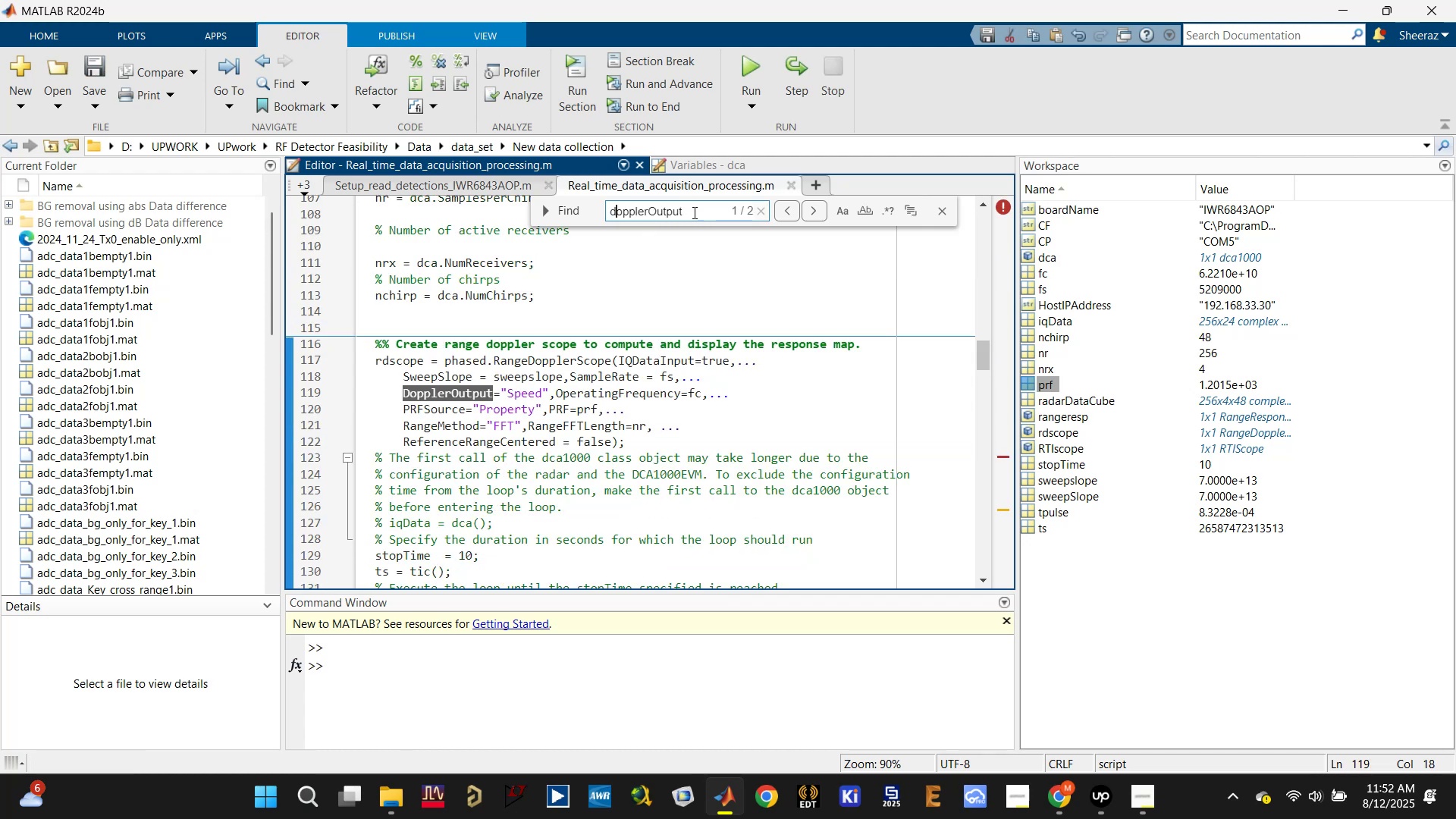 
left_click([700, 212])
 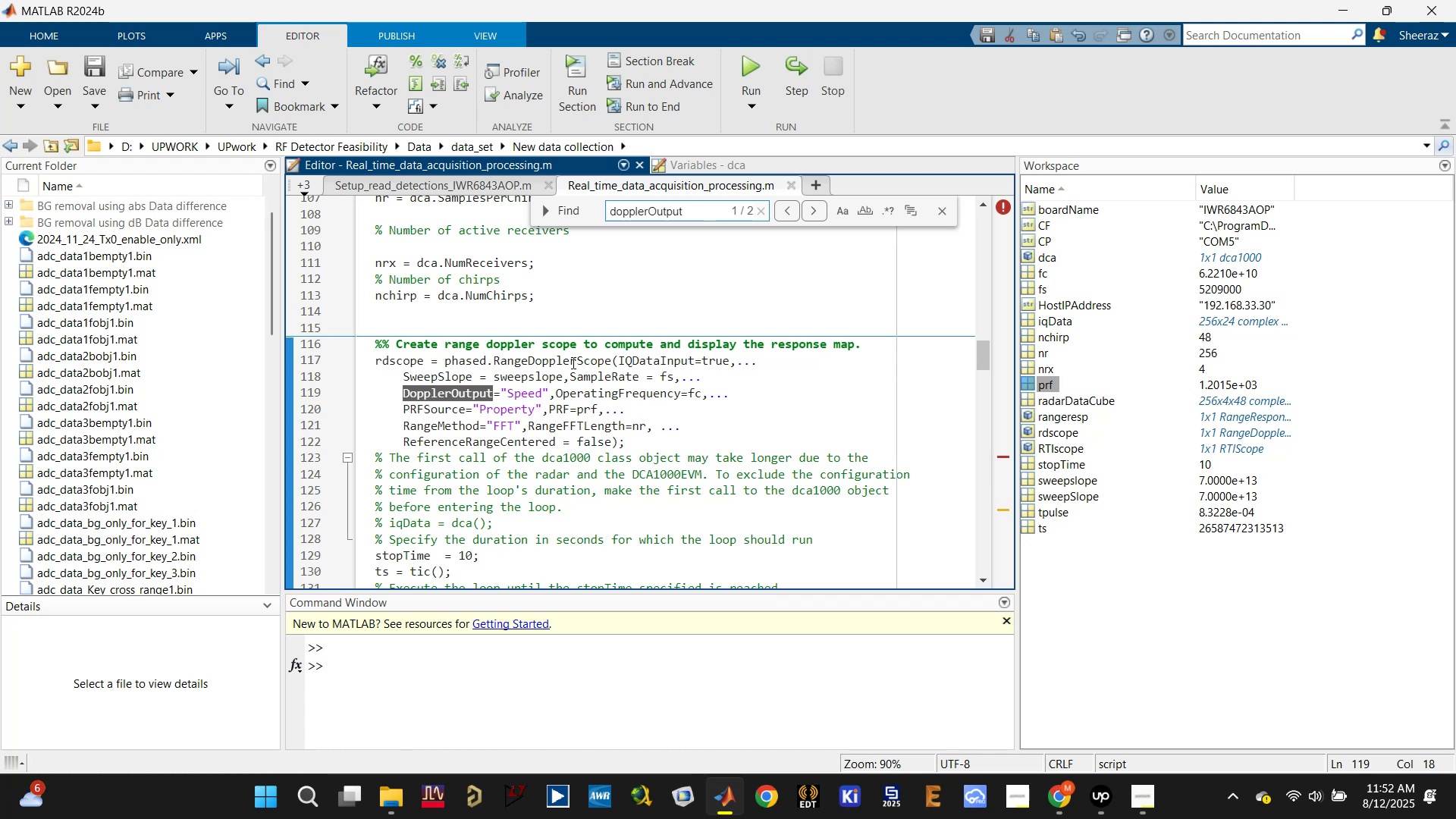 
wait(5.29)
 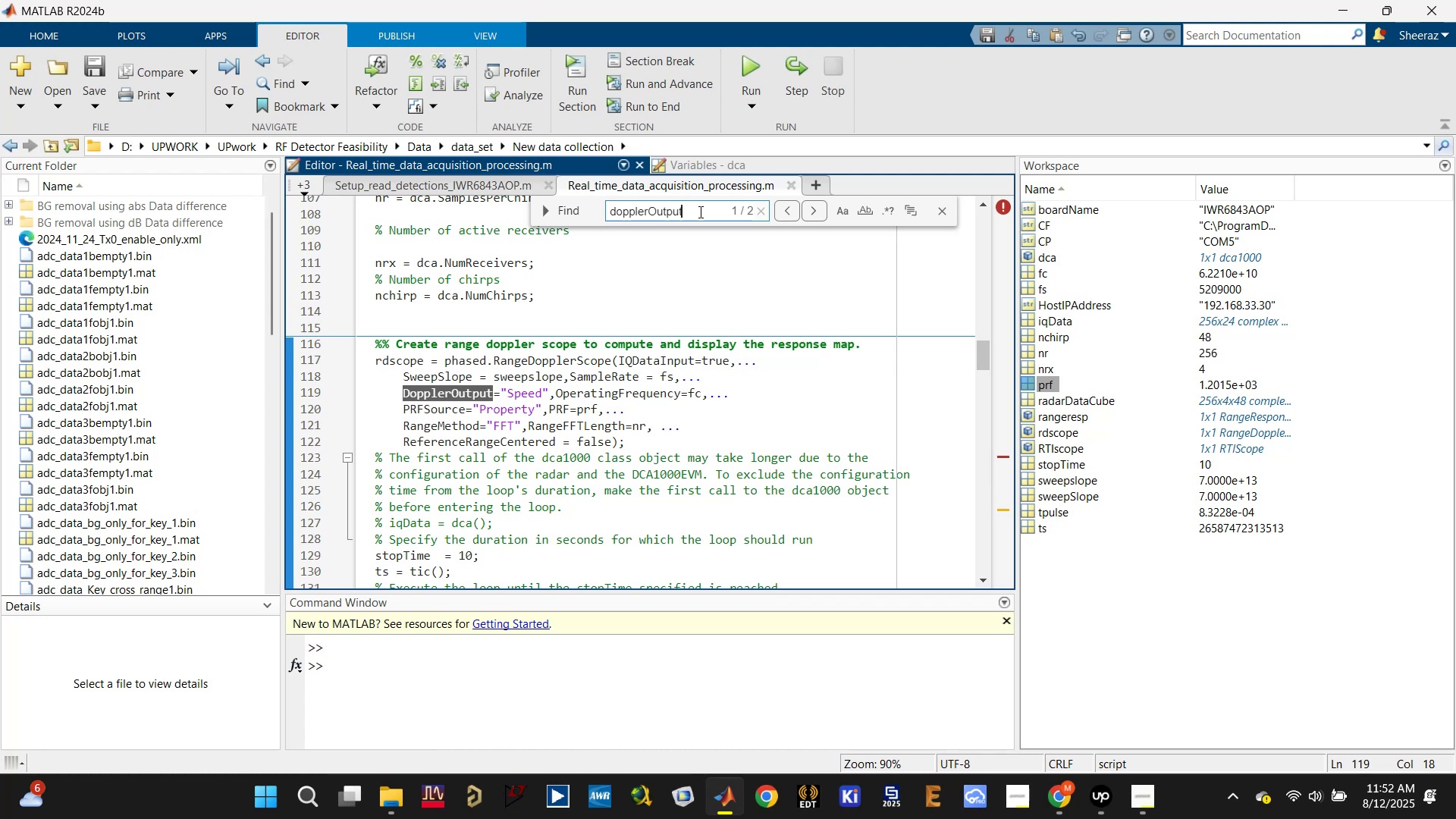 
left_click_drag(start_coordinate=[549, 393], to_coordinate=[403, 391])
 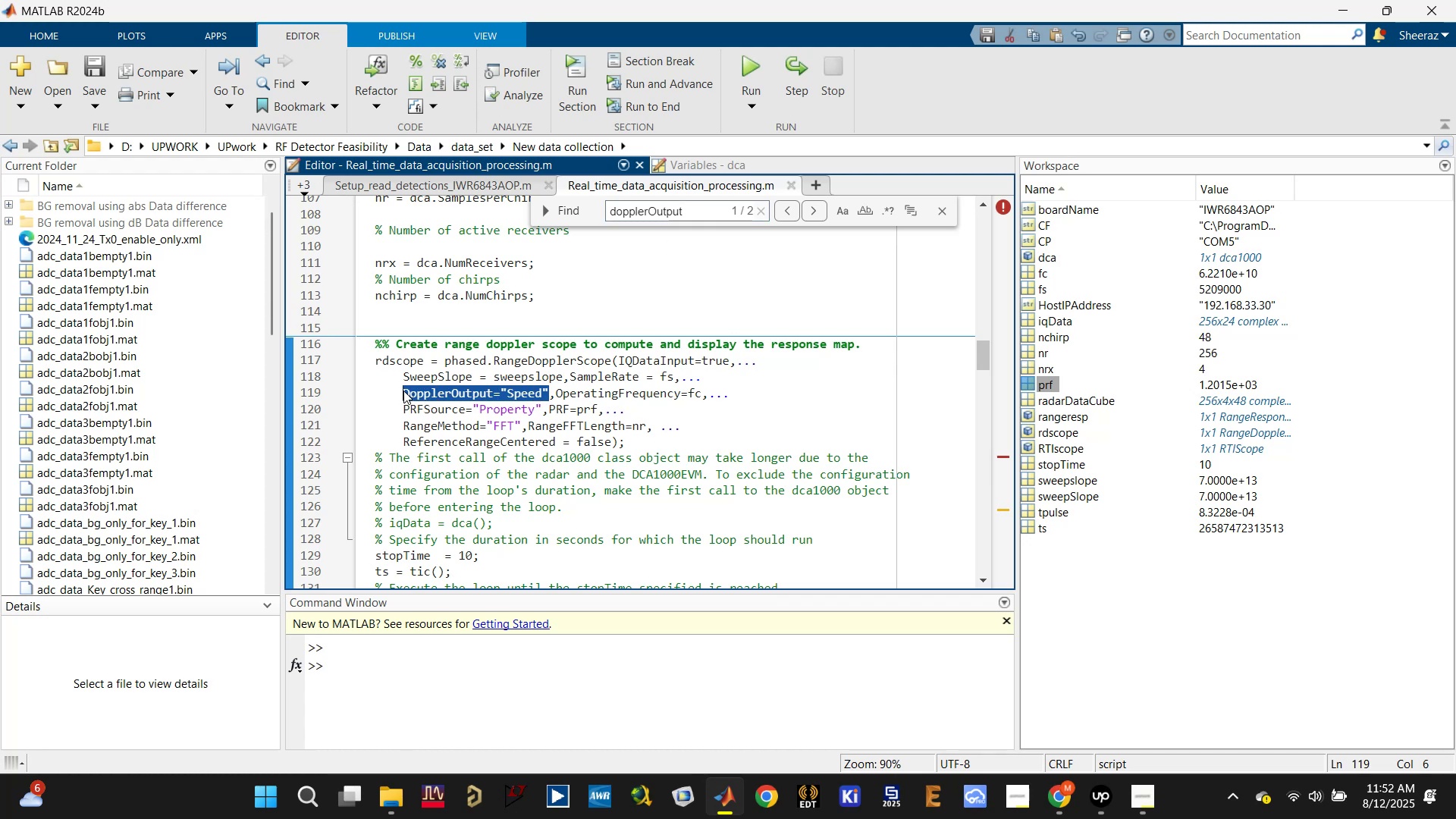 
key(Control+C)
 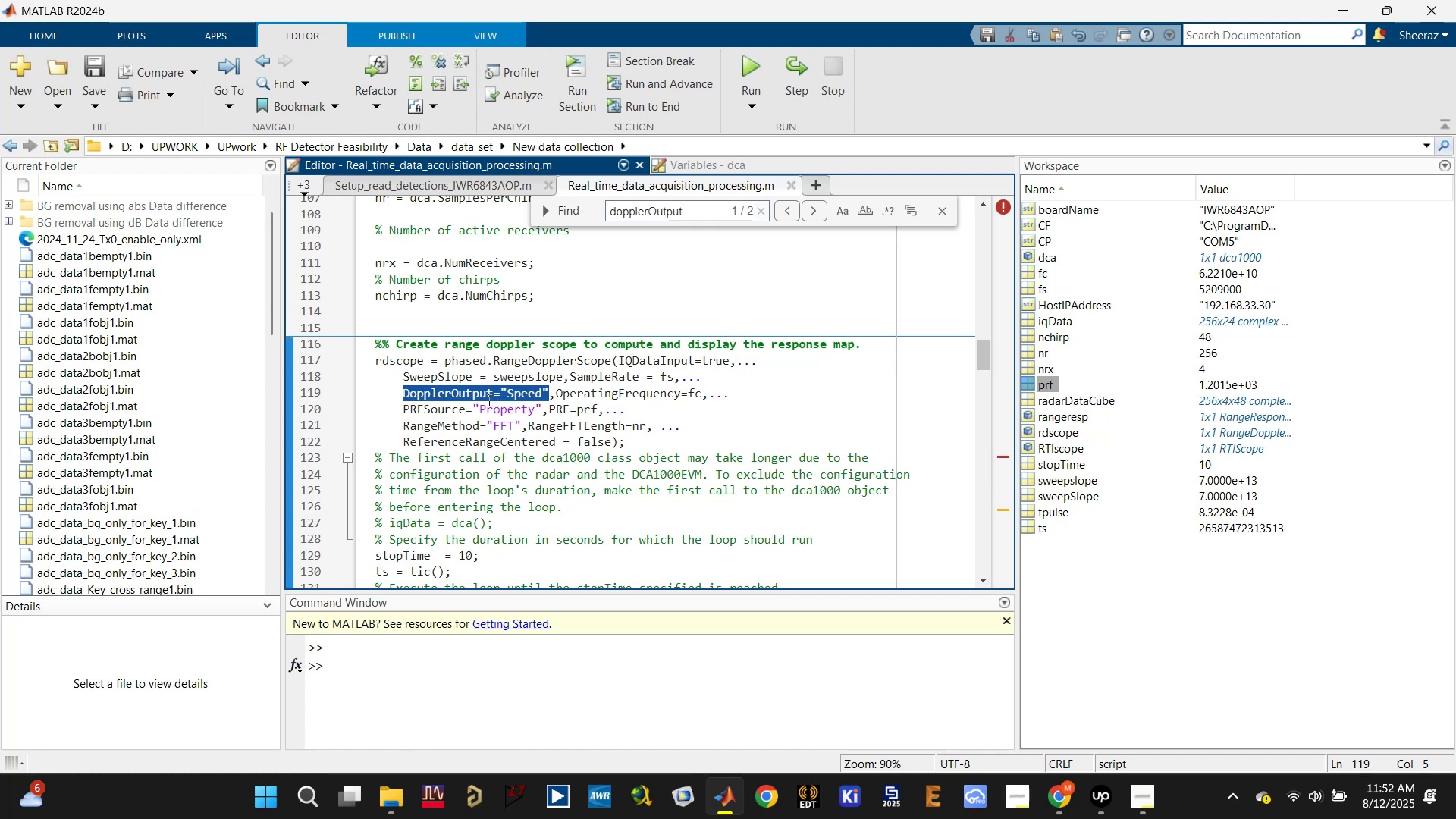 
scroll: coordinate [669, 453], scroll_direction: down, amount: 9.0
 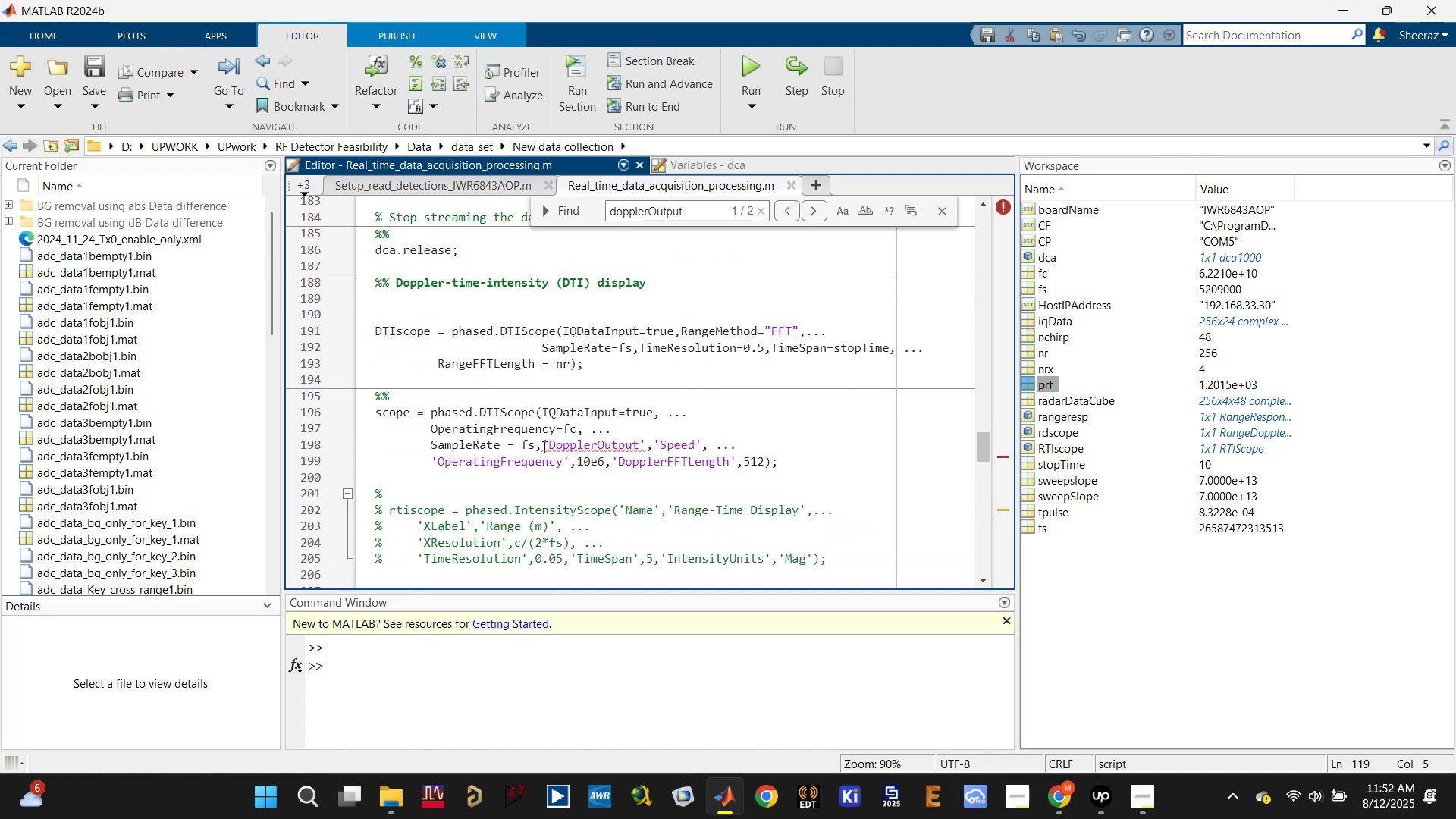 
left_click_drag(start_coordinate=[542, 443], to_coordinate=[698, 441])
 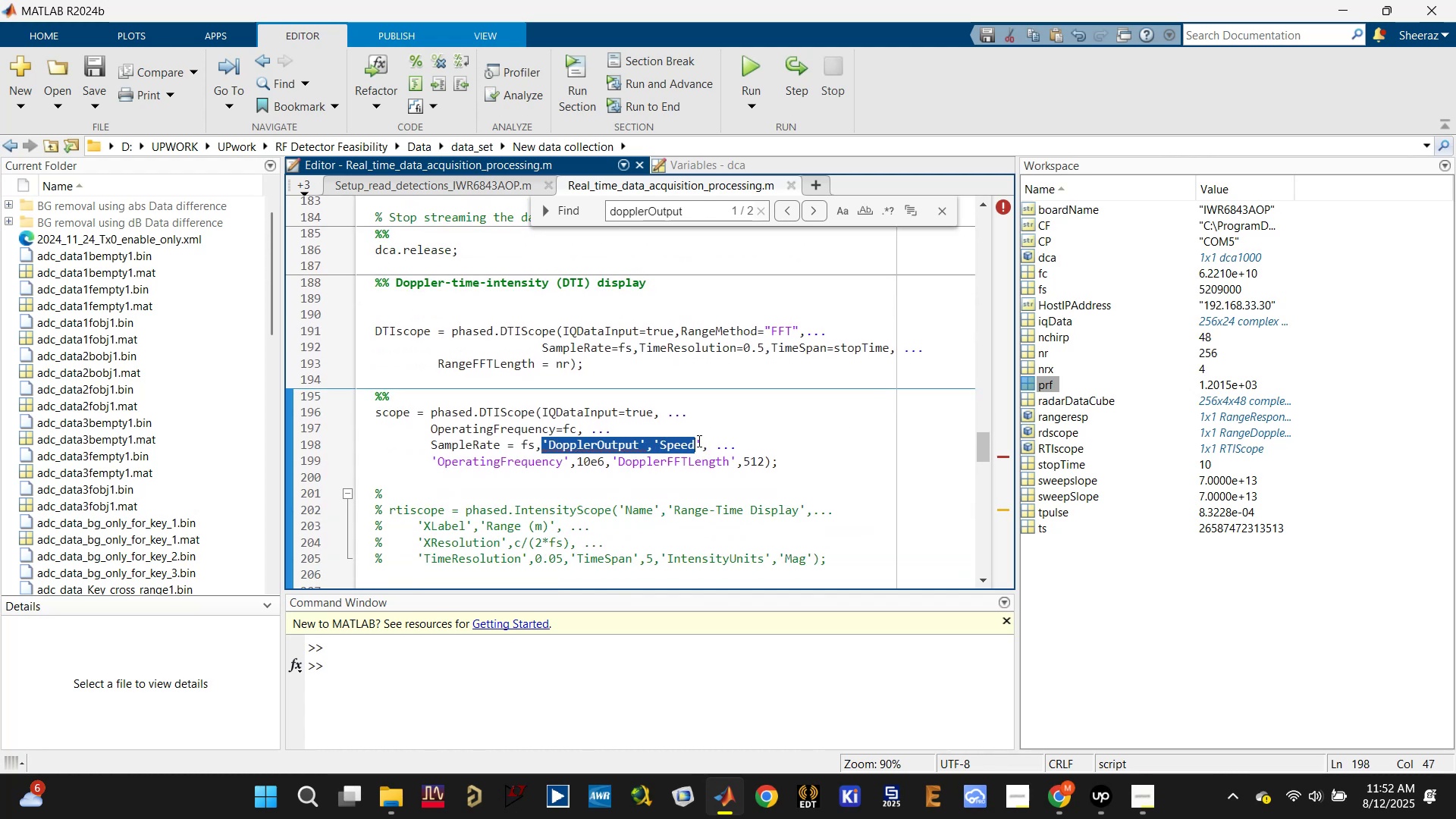 
key(Control+V)
 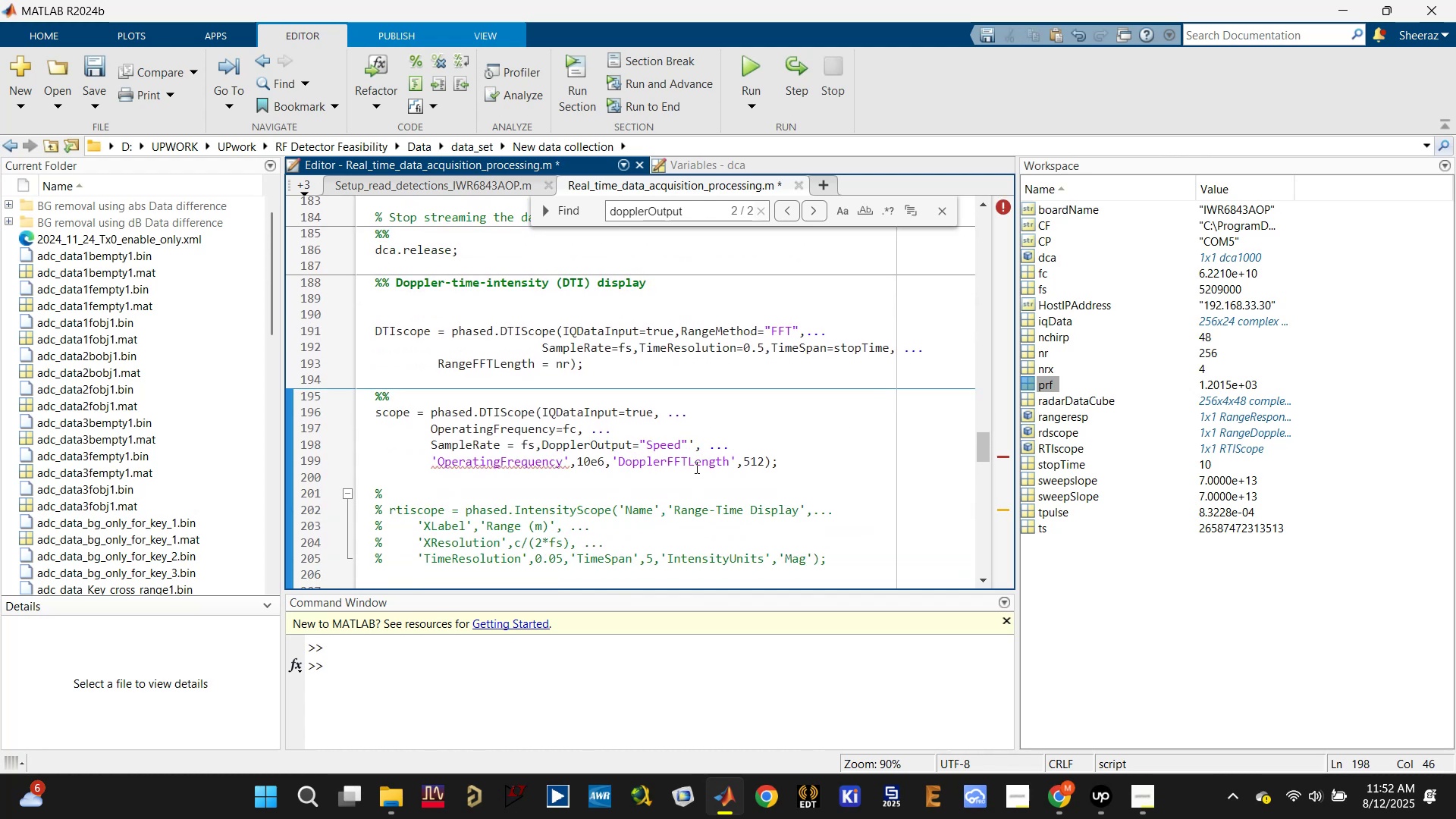 
key(Delete)
 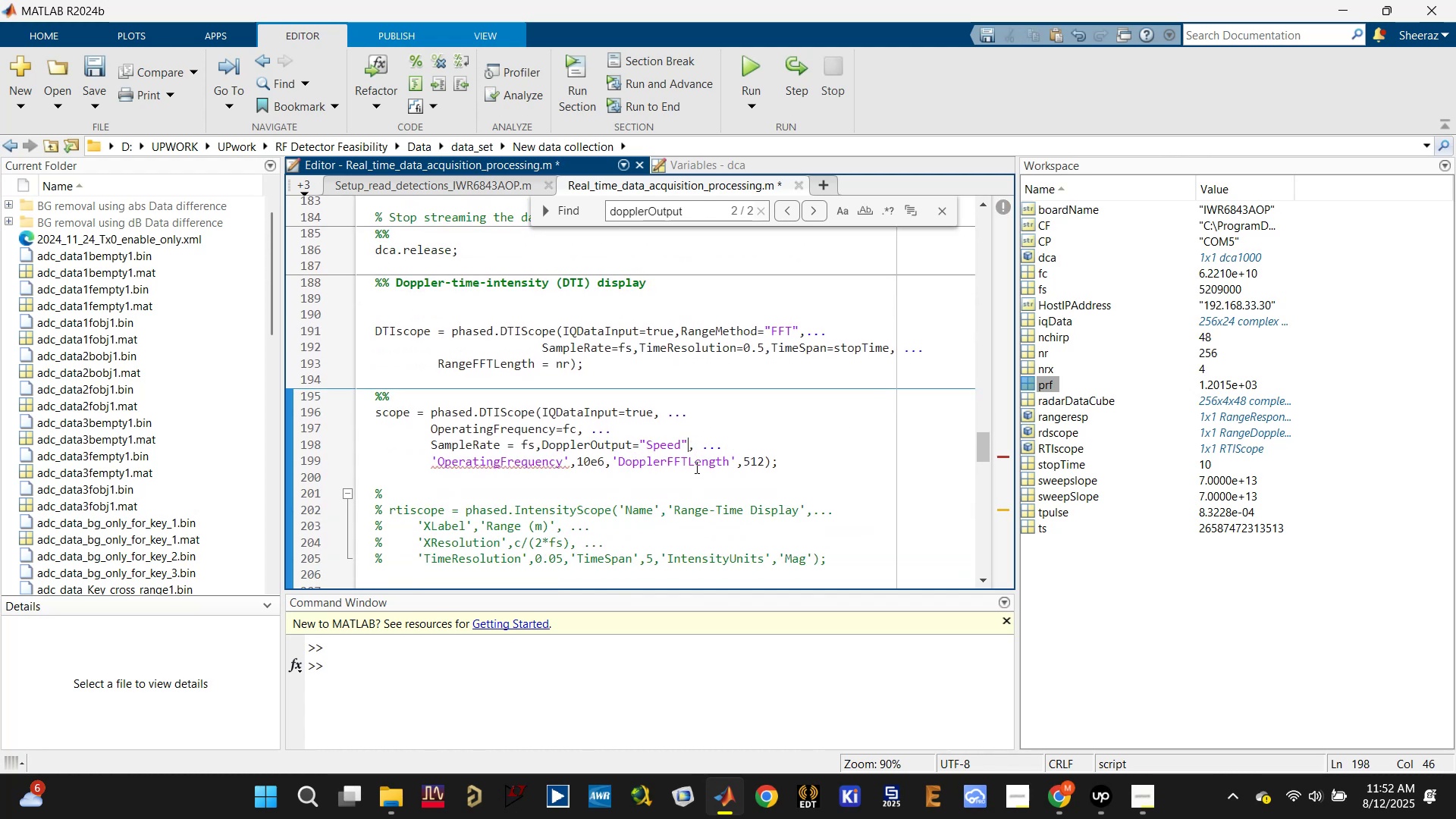 
key(Control+S)
 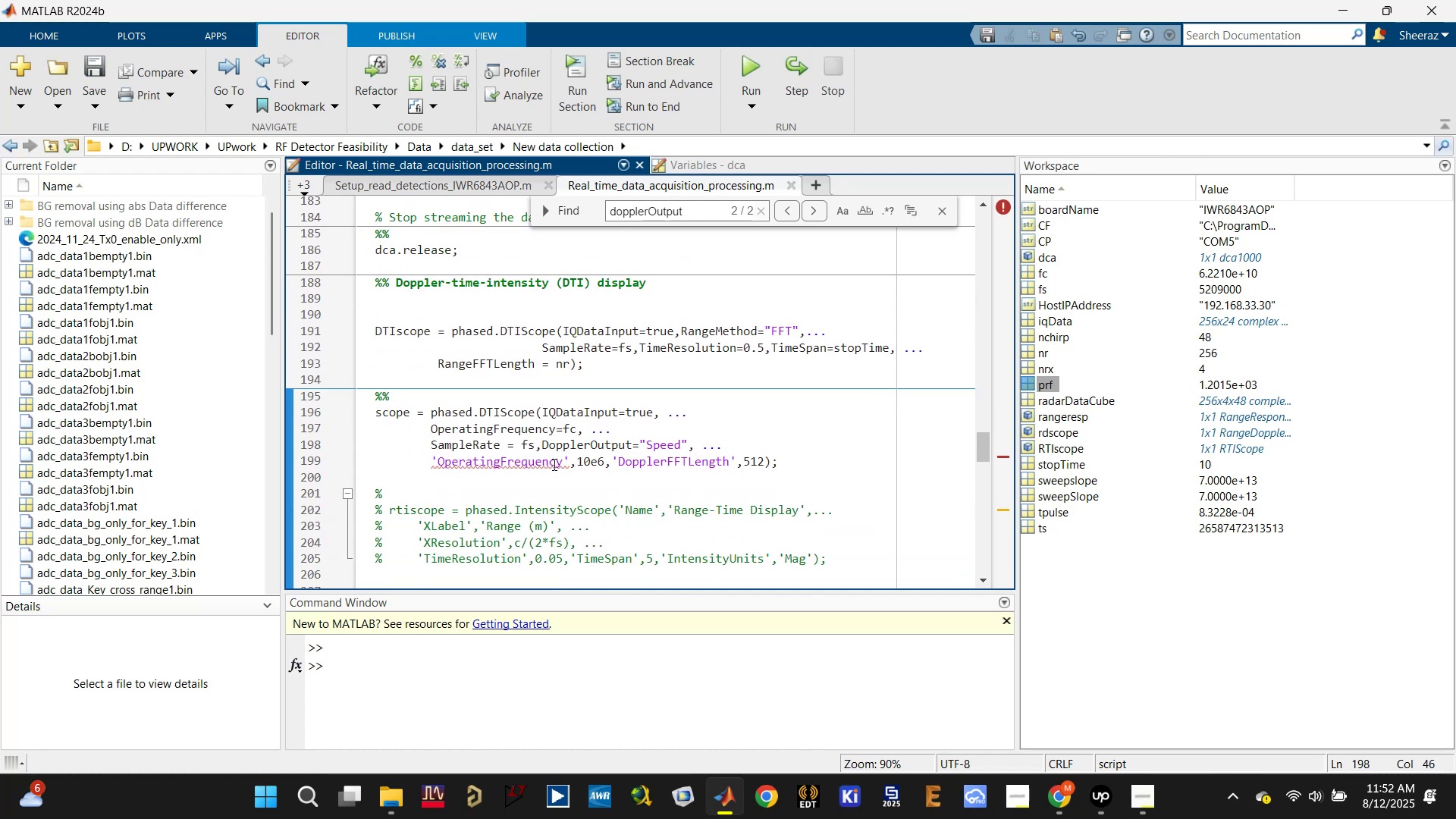 
left_click([532, 459])
 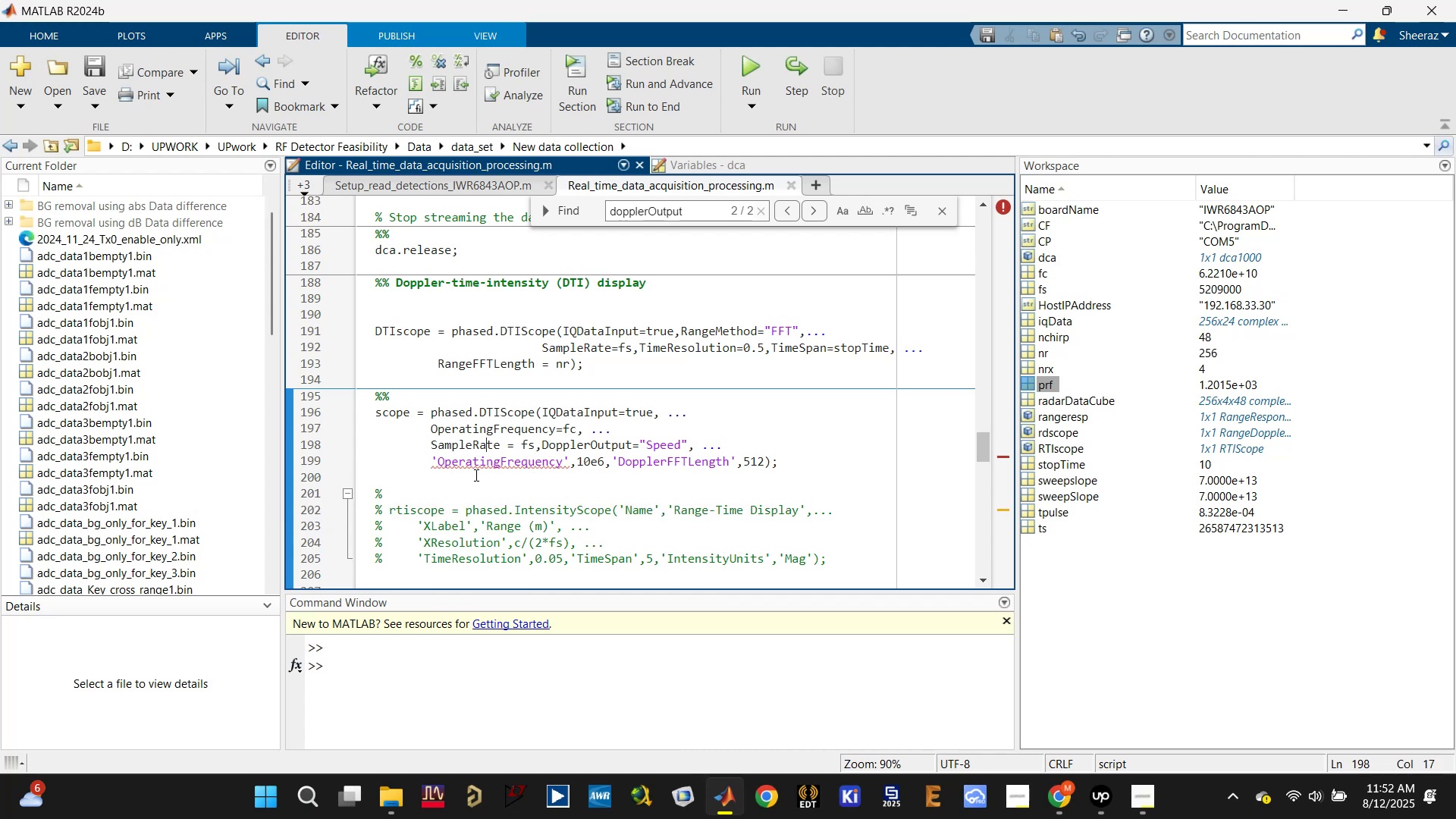 
left_click_drag(start_coordinate=[436, 459], to_coordinate=[563, 465])
 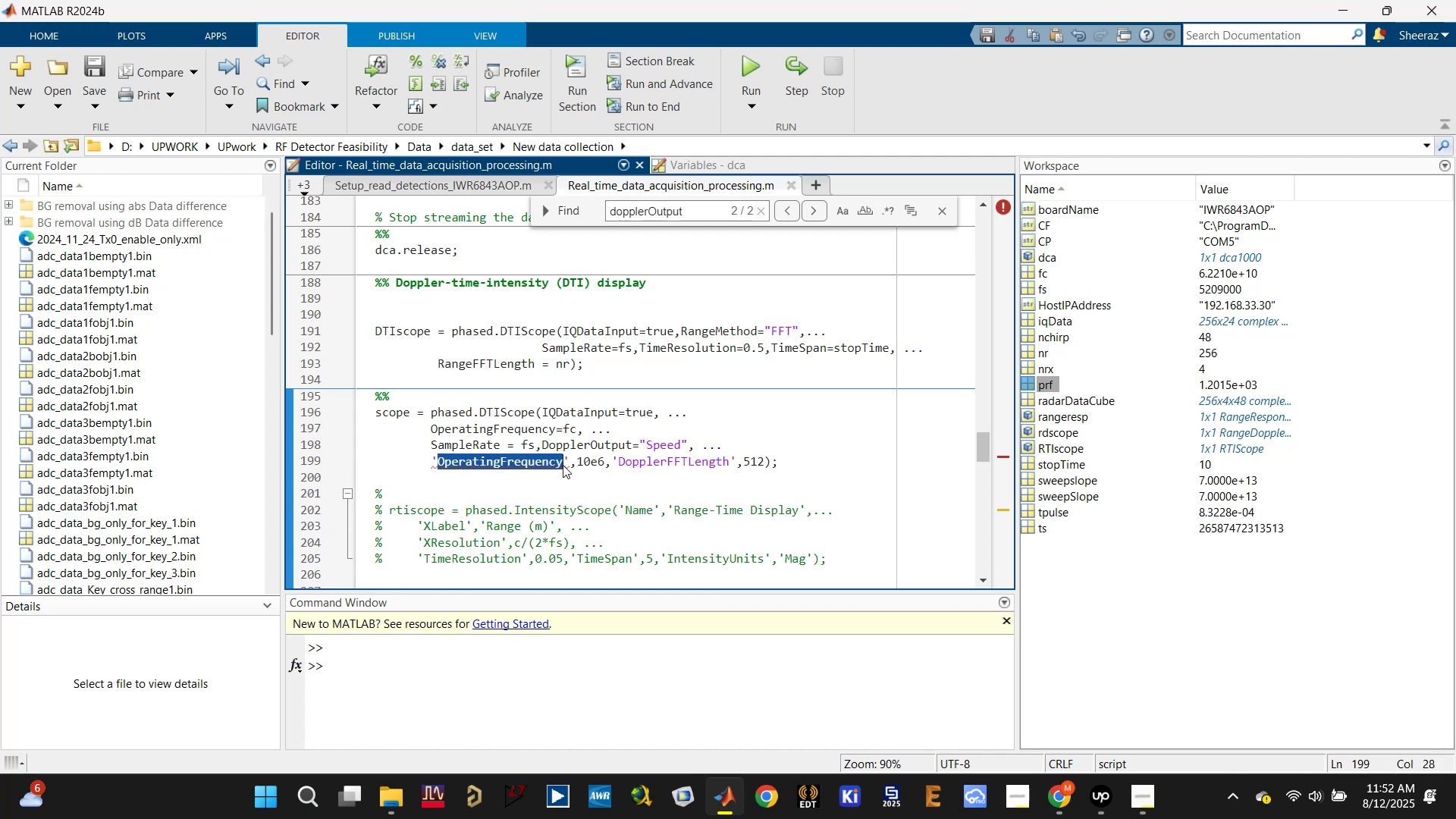 
key(Control+ControlLeft)
 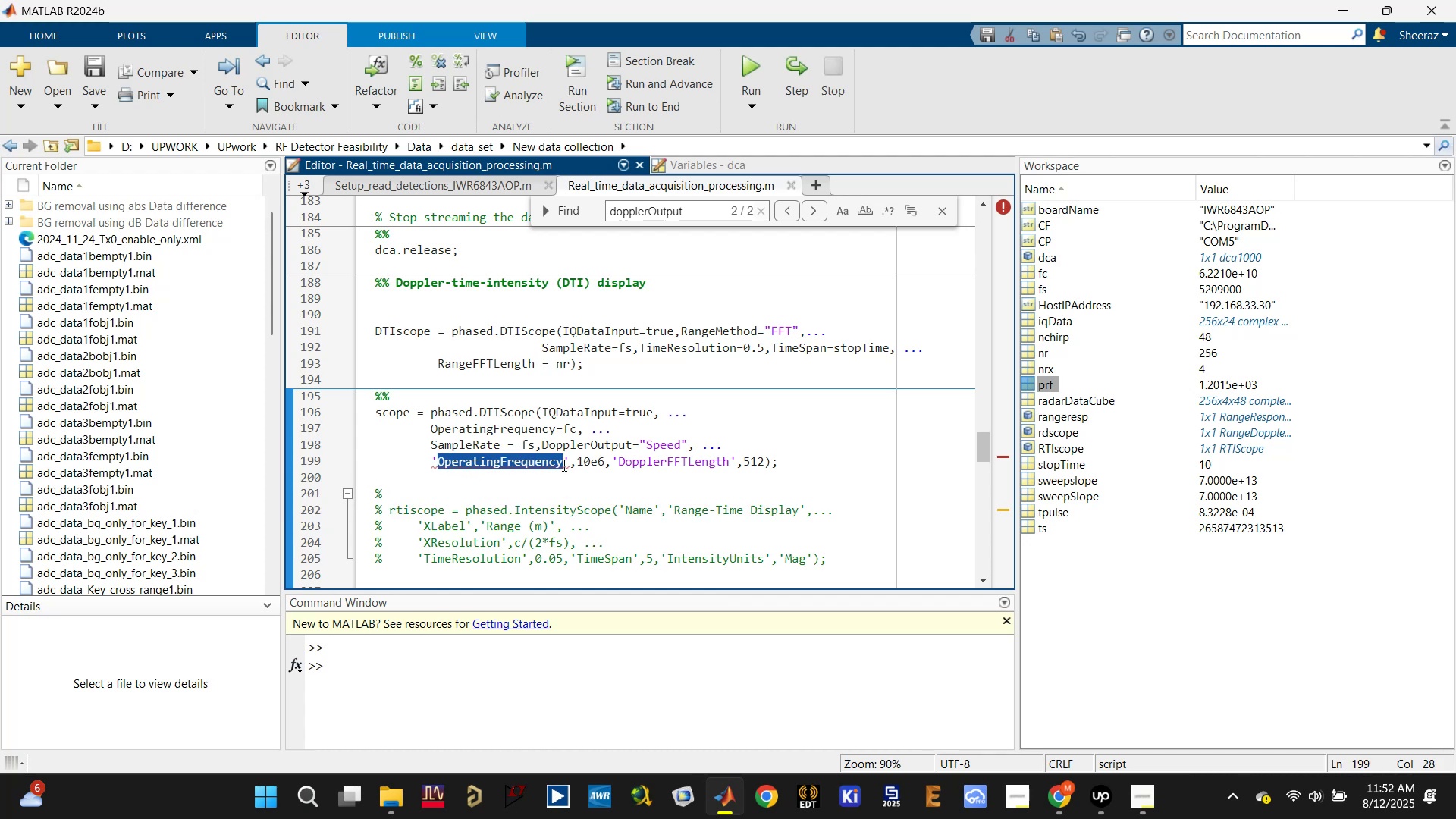 
key(Control+C)
 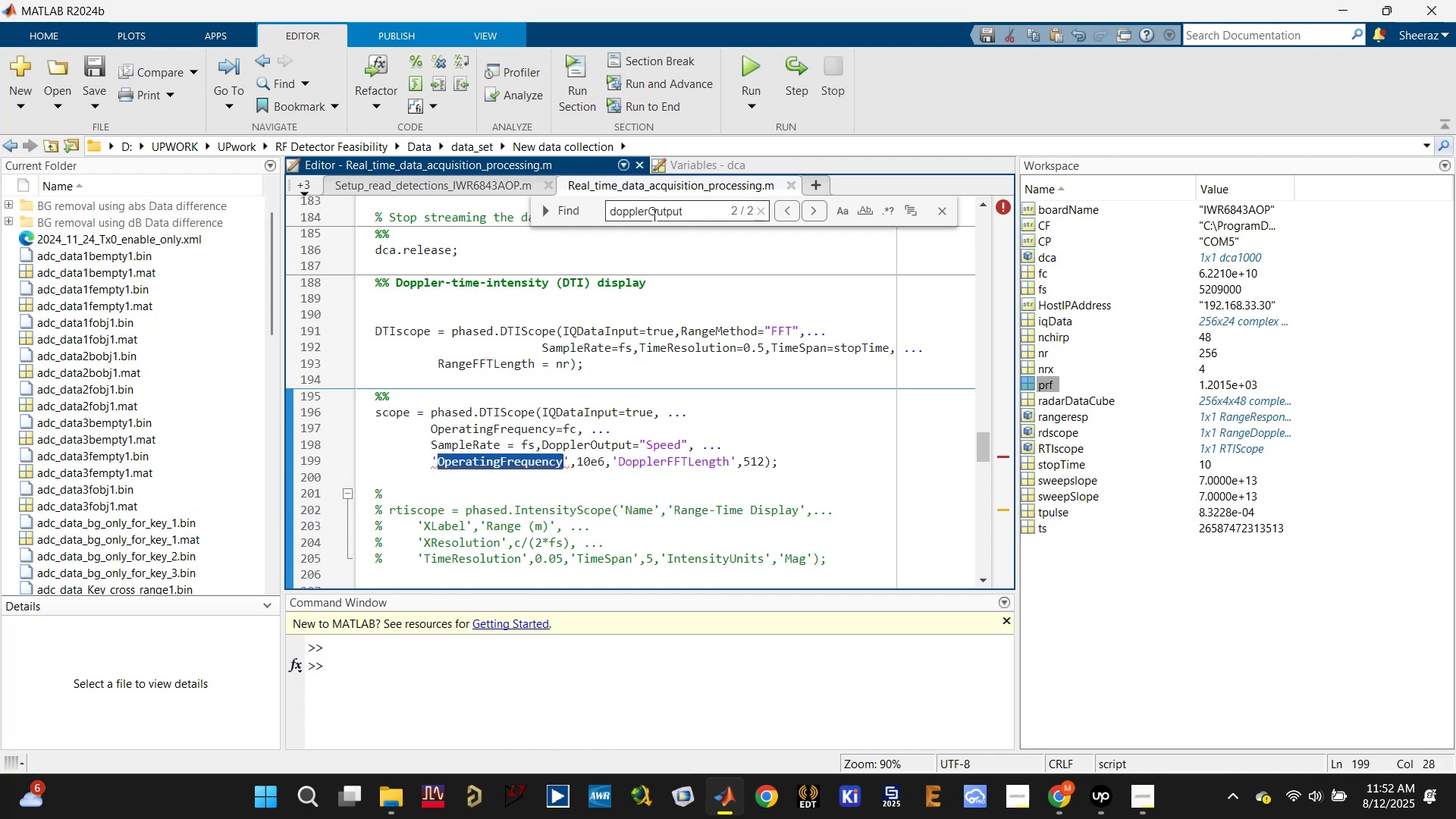 
double_click([653, 215])
 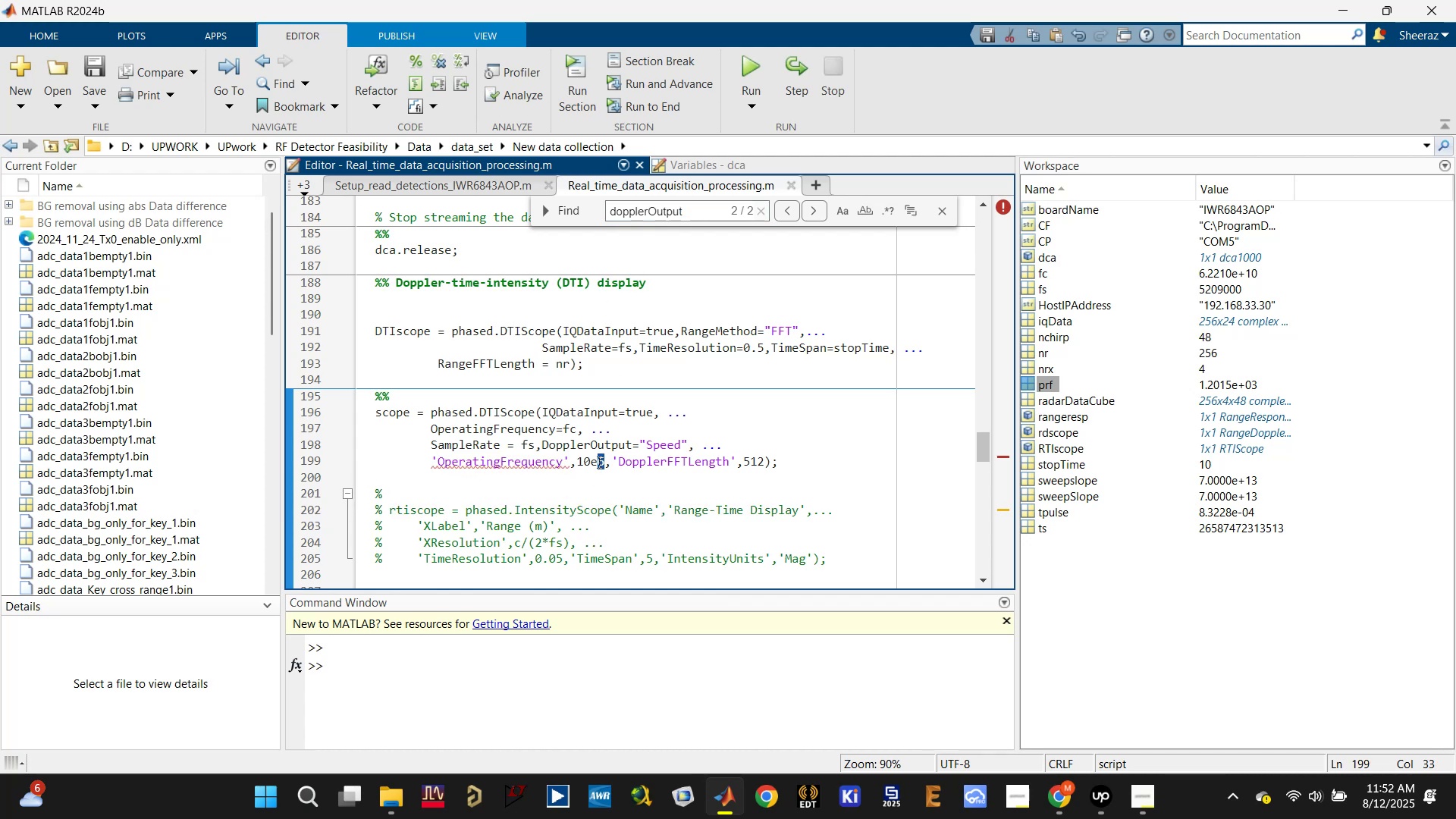 
key(Control+Z)
 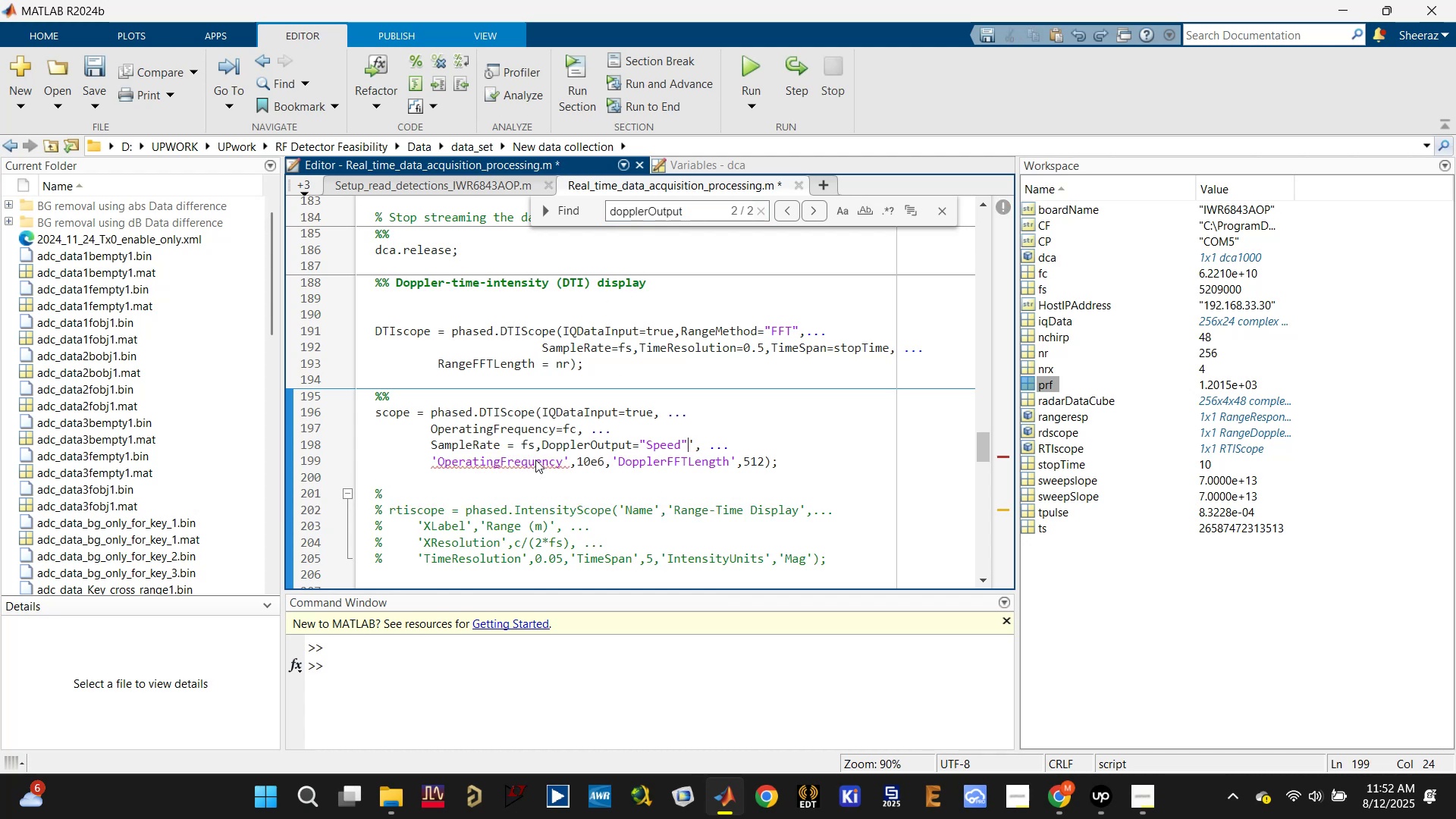 
key(Control+Z)
 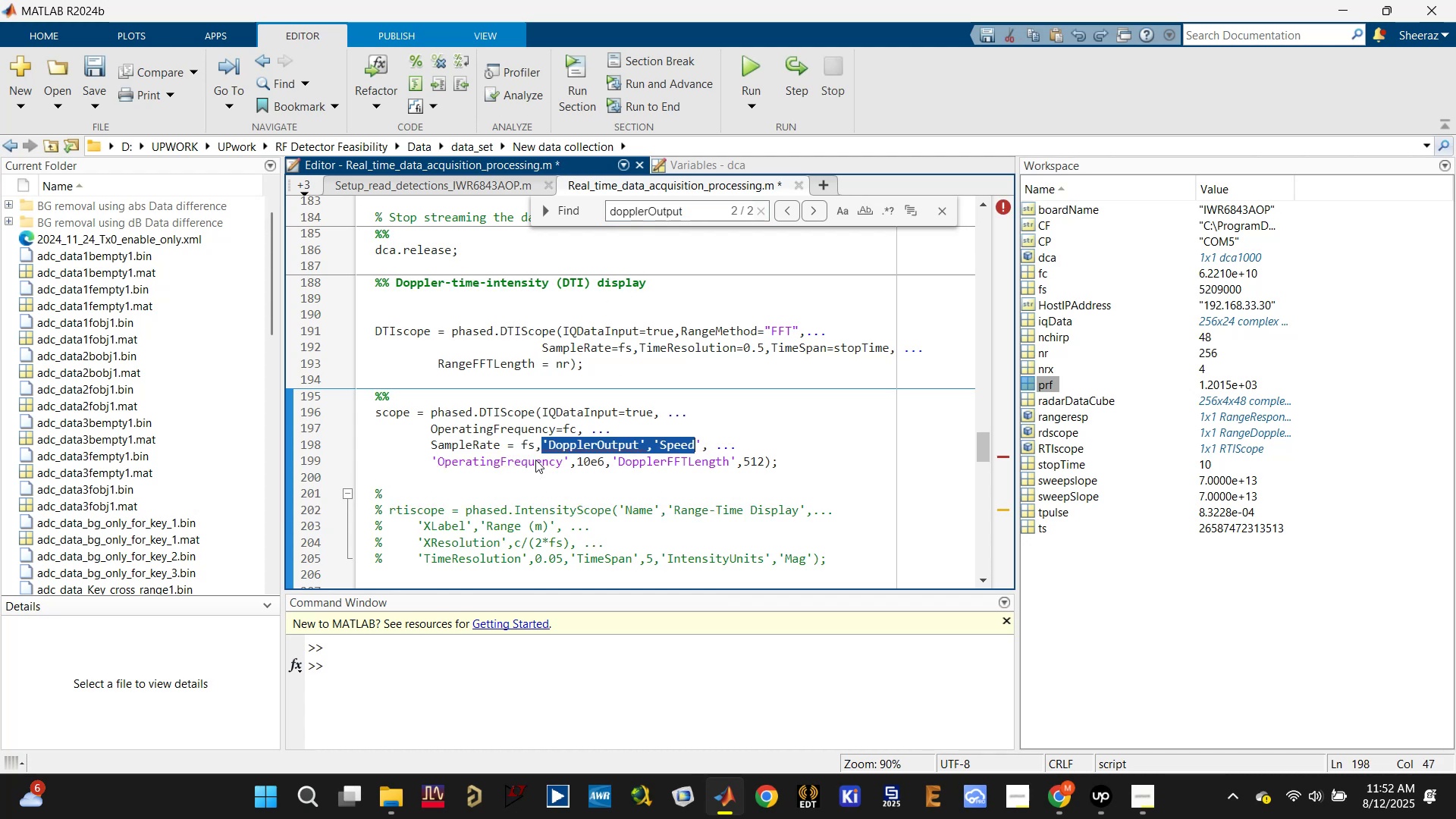 
key(Control+Z)
 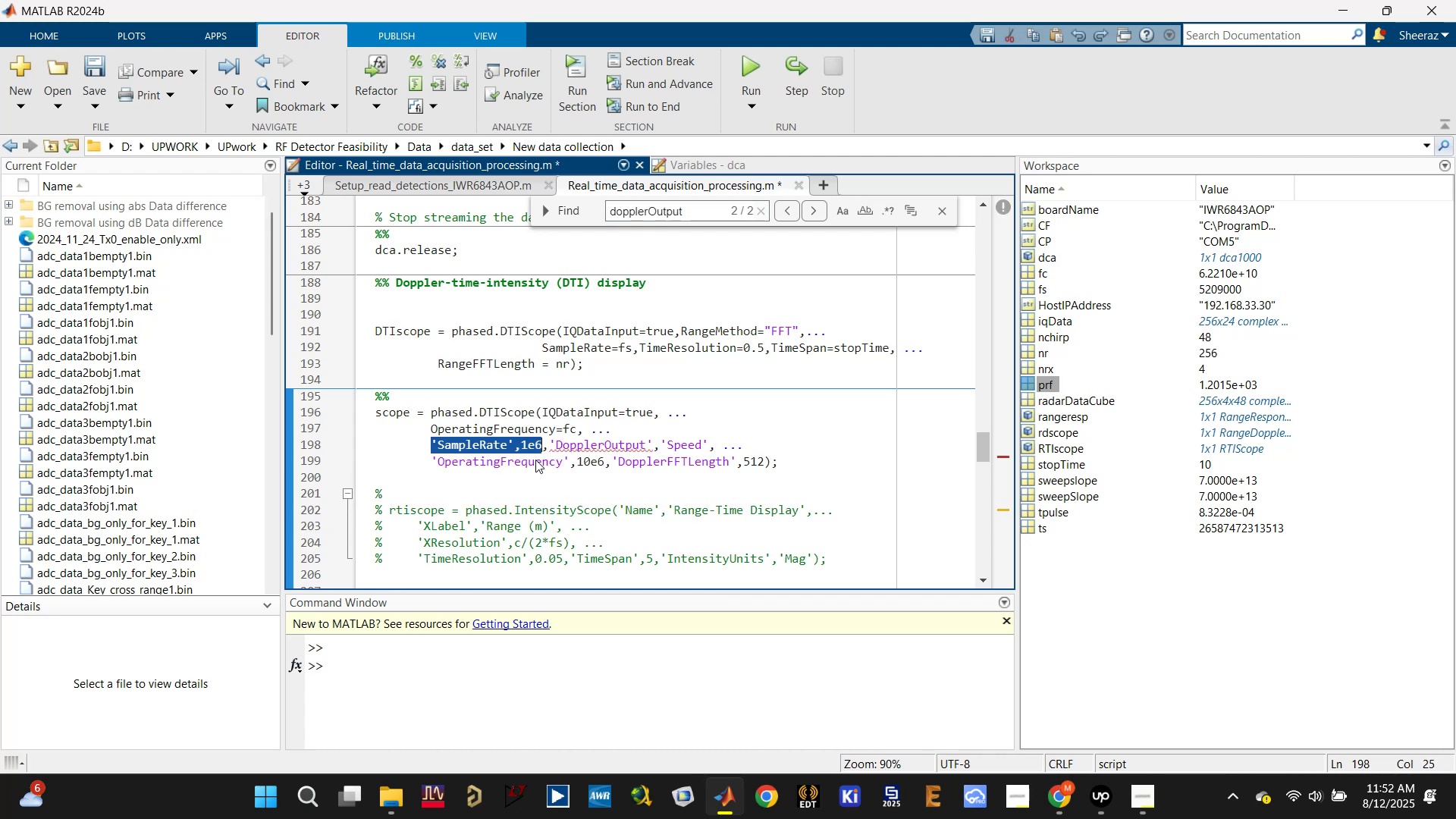 
key(Control+Z)
 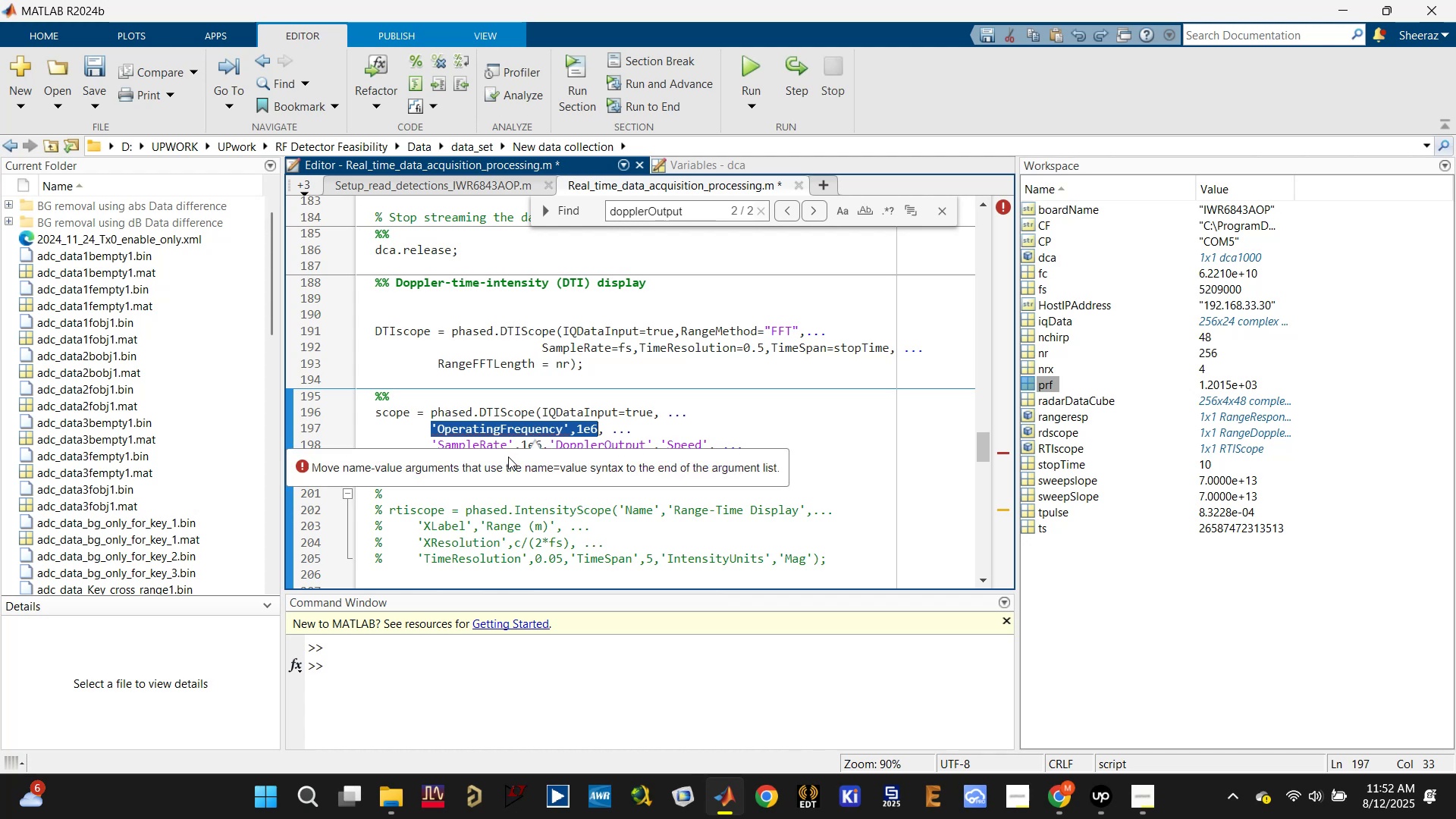 
left_click([500, 500])
 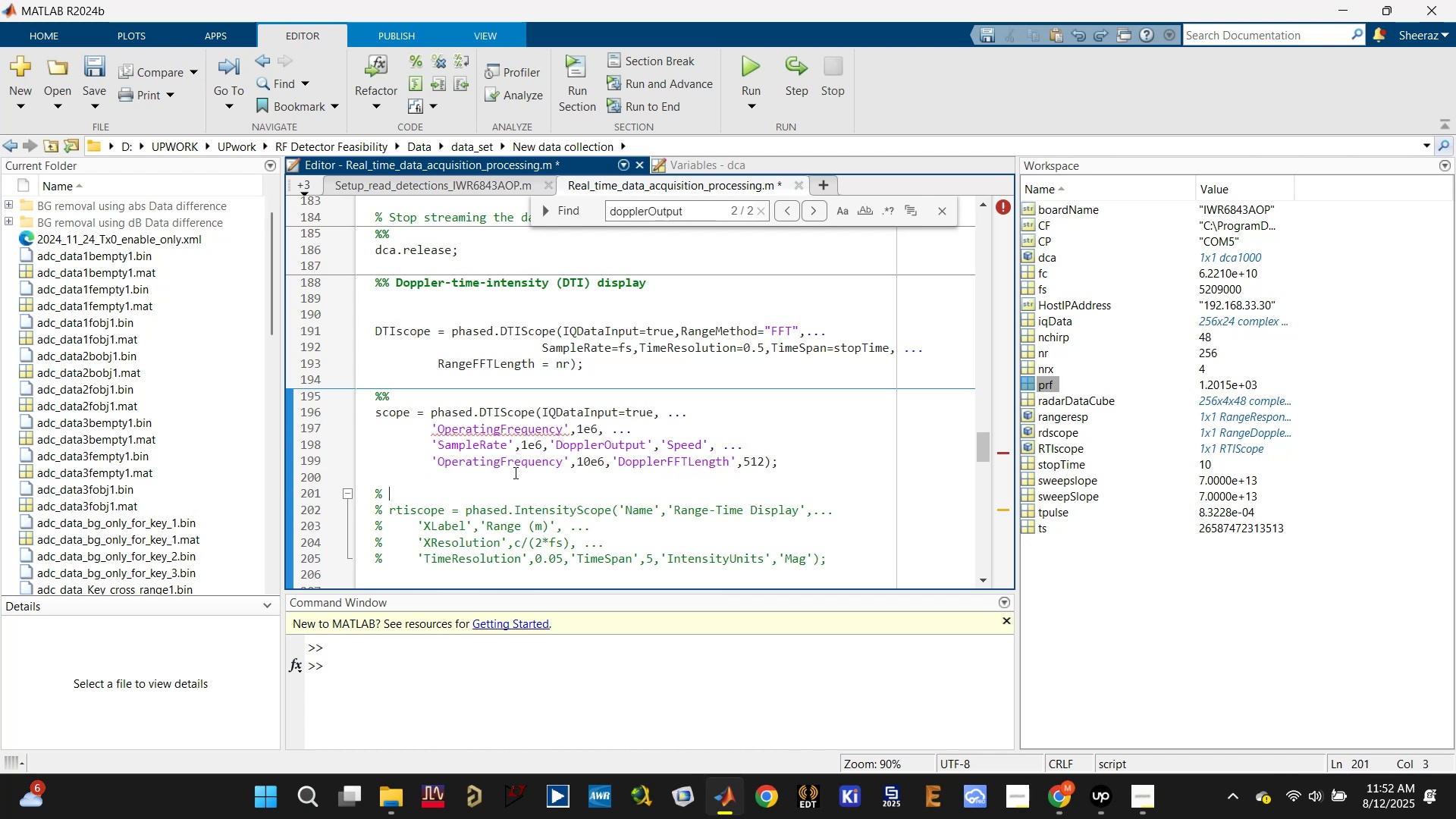 
left_click([515, 464])
 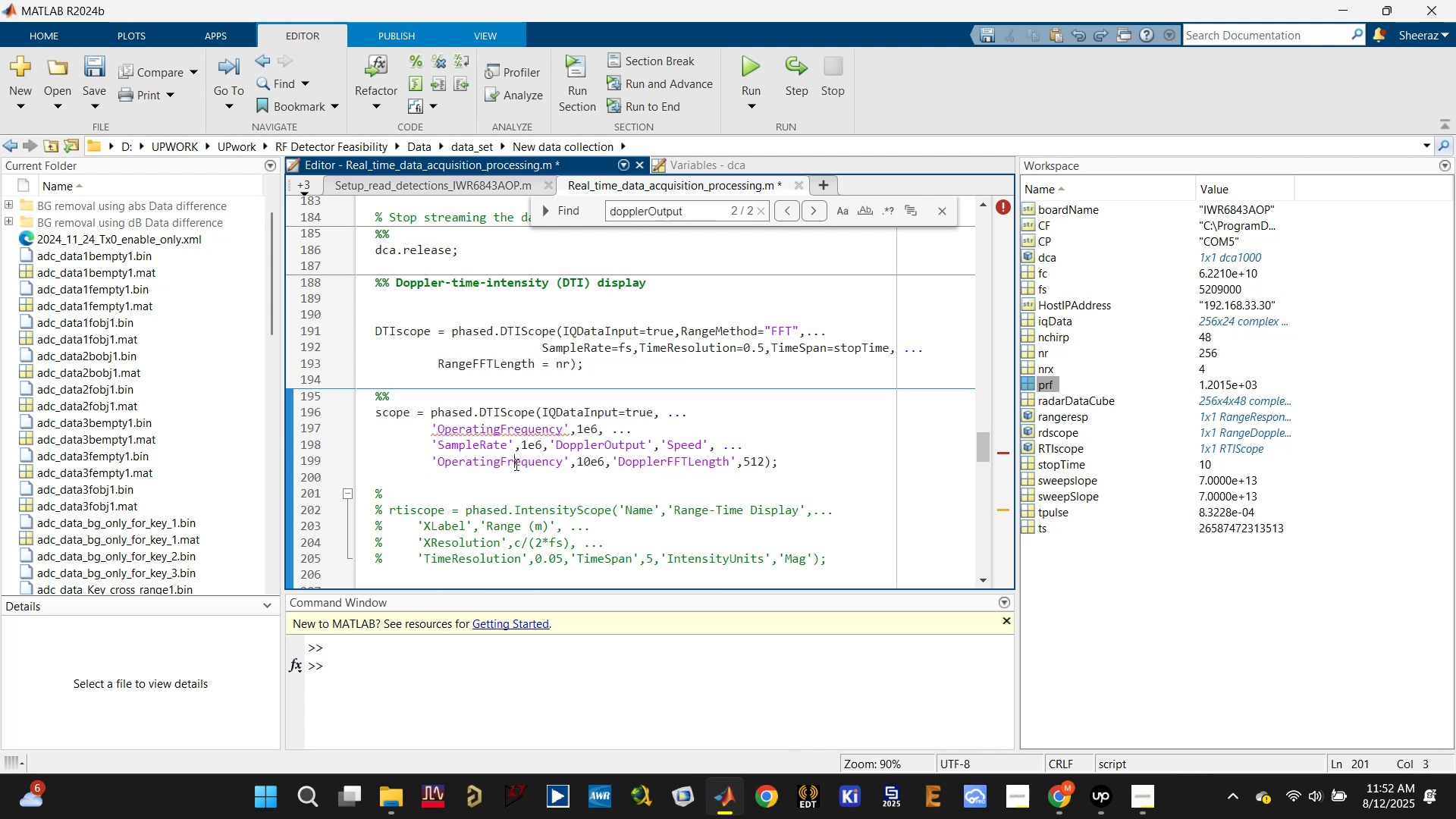 
key(Control+Z)
 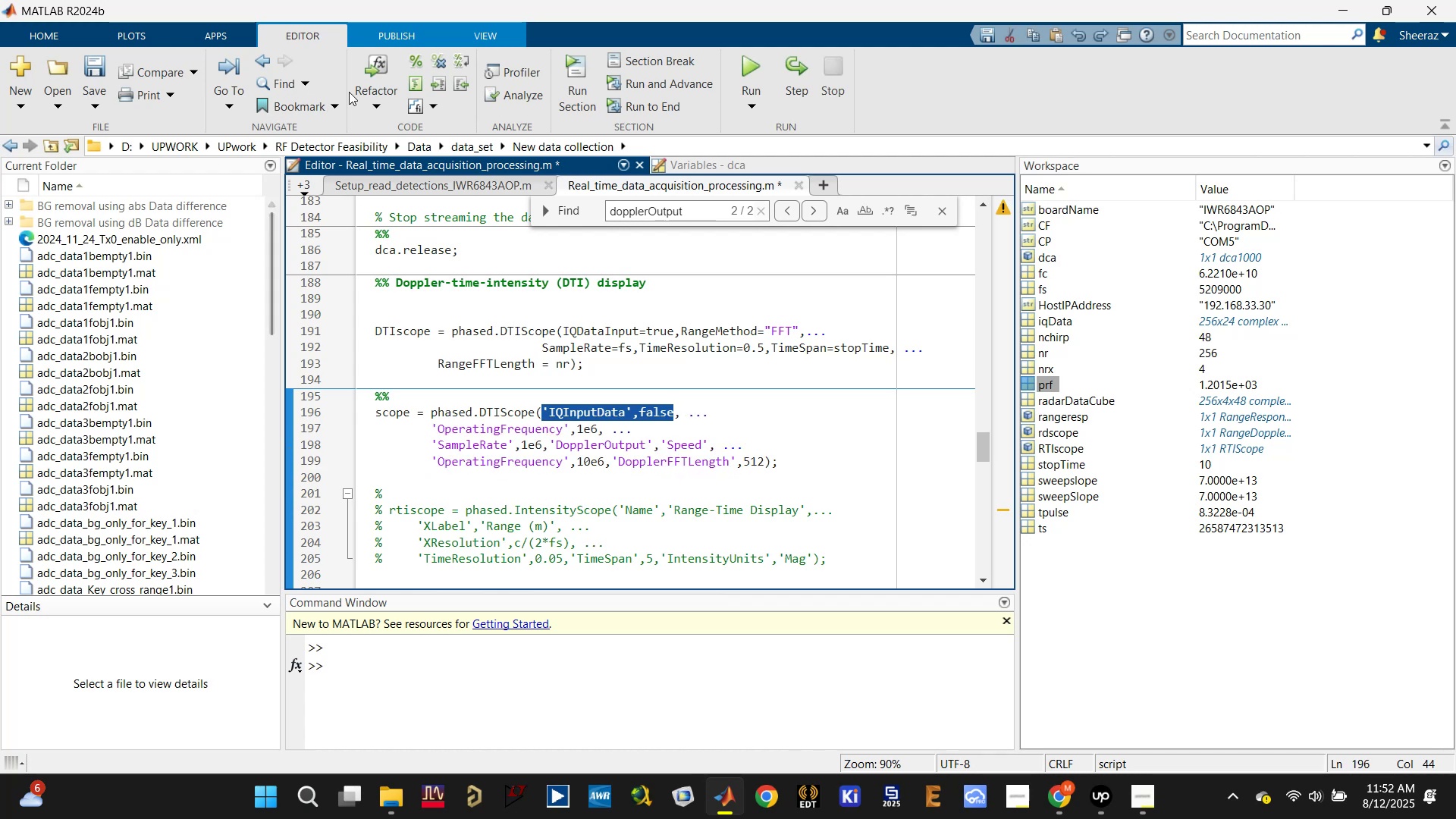 
left_click([67, 39])
 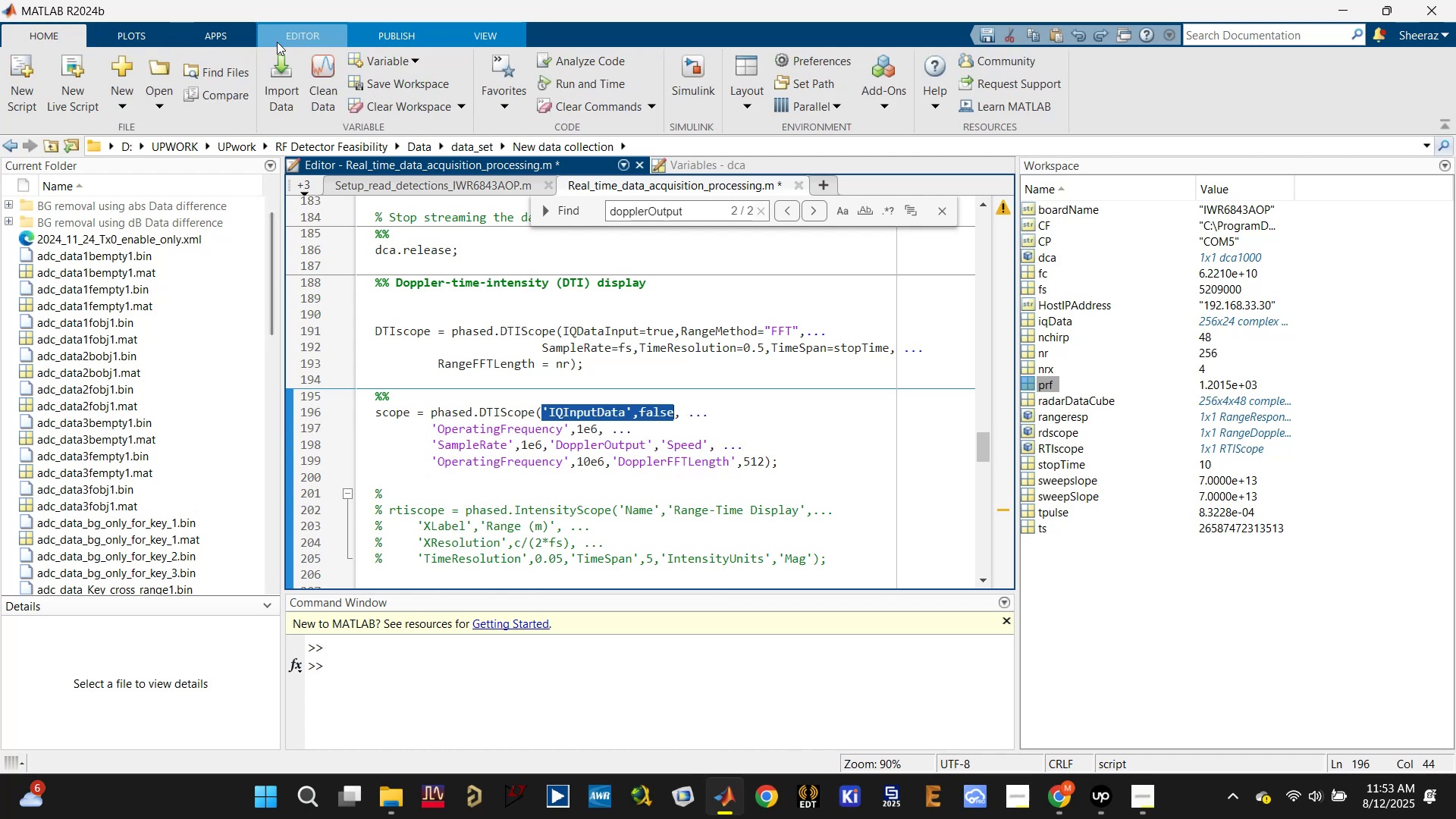 
double_click([202, 41])
 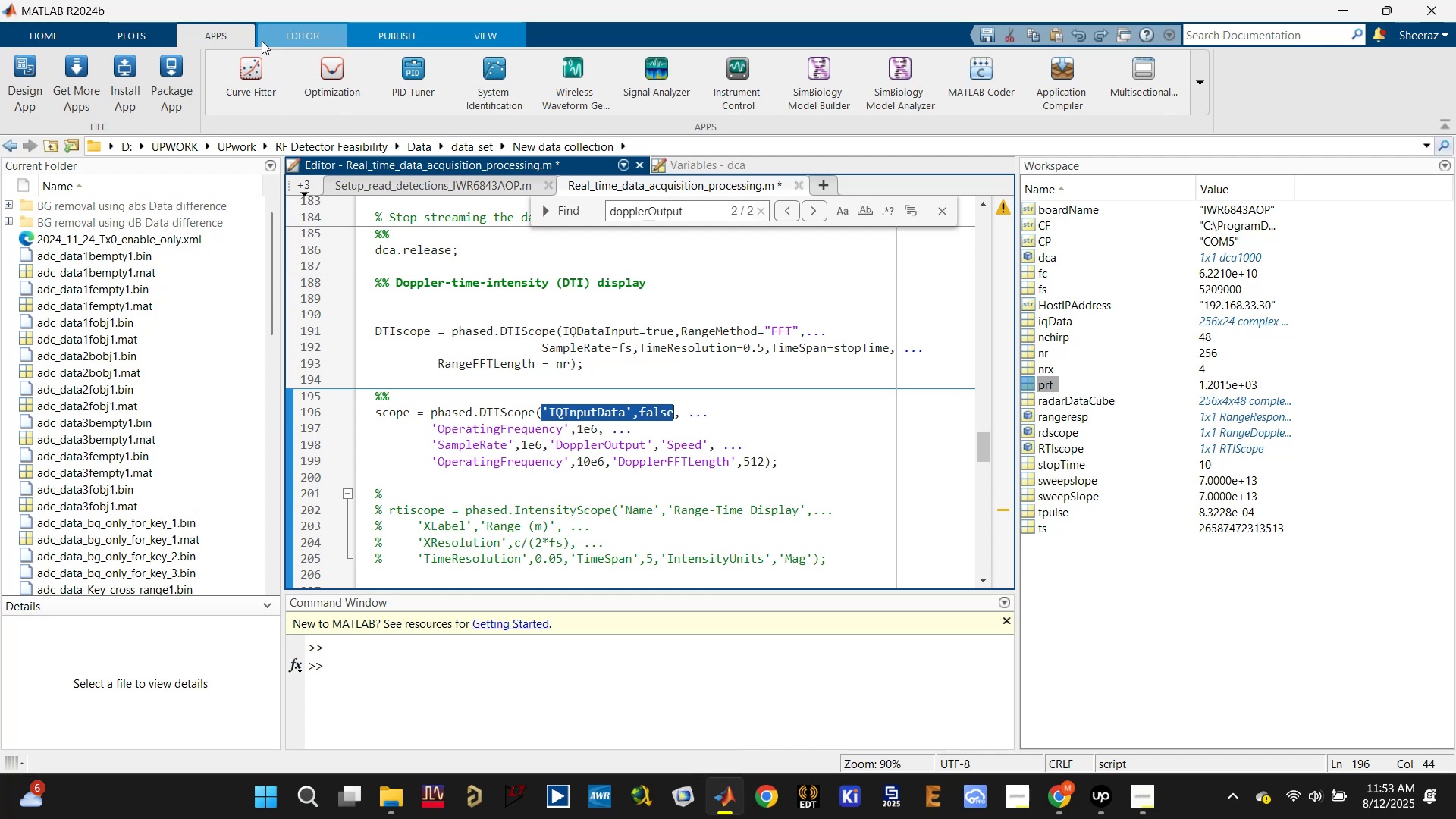 
triple_click([266, 39])
 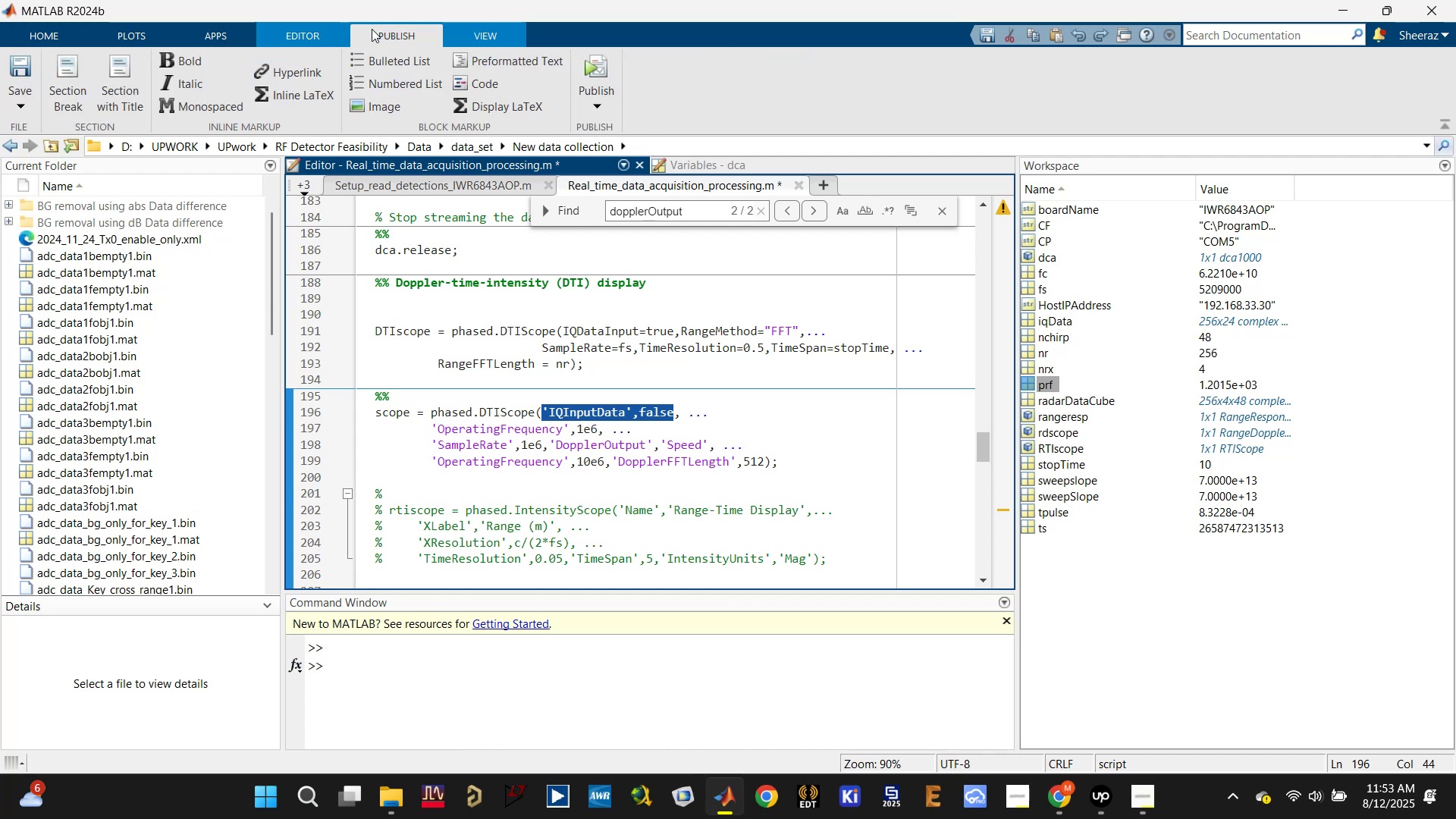 
double_click([293, 34])
 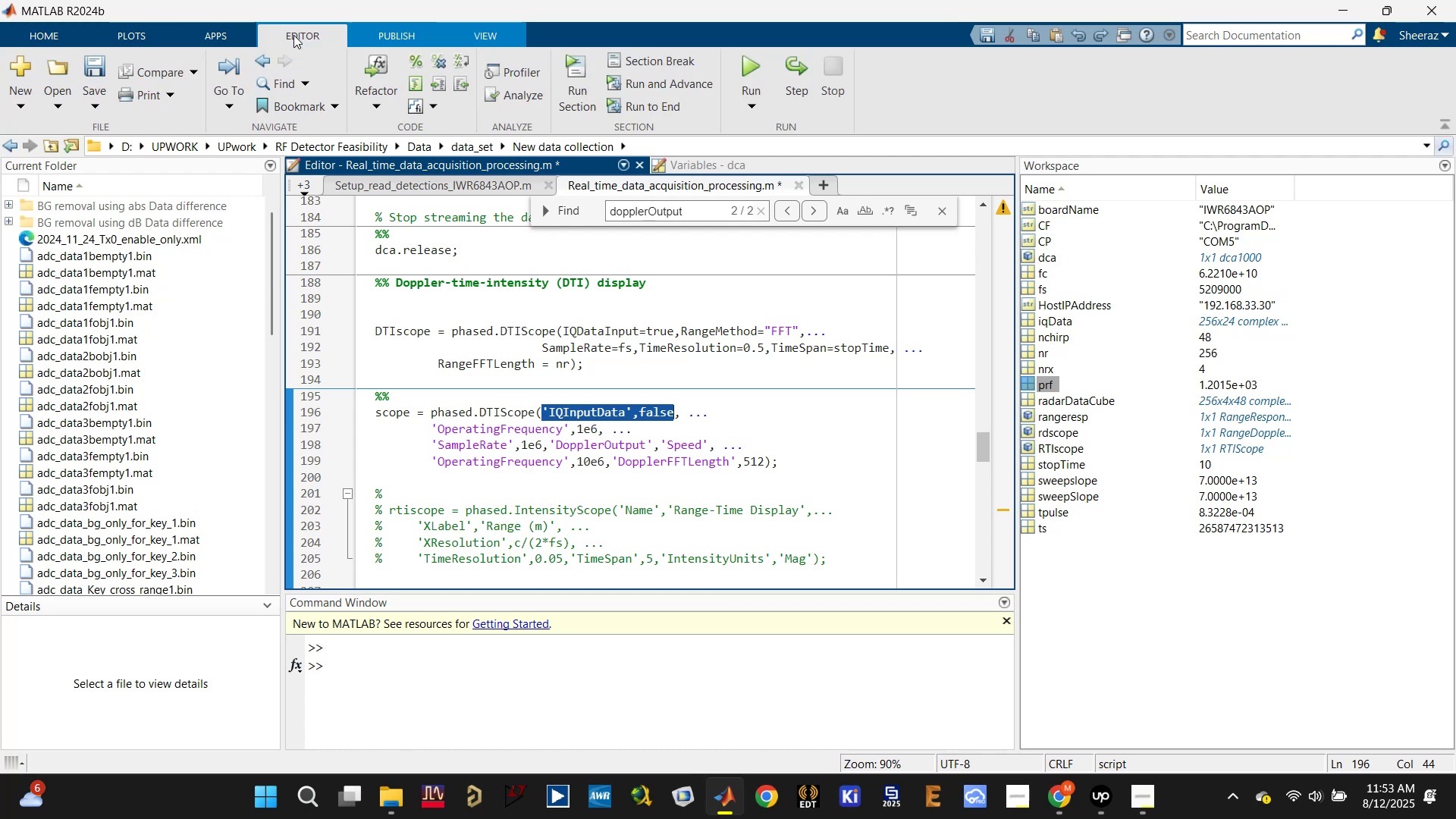 
left_click([282, 65])
 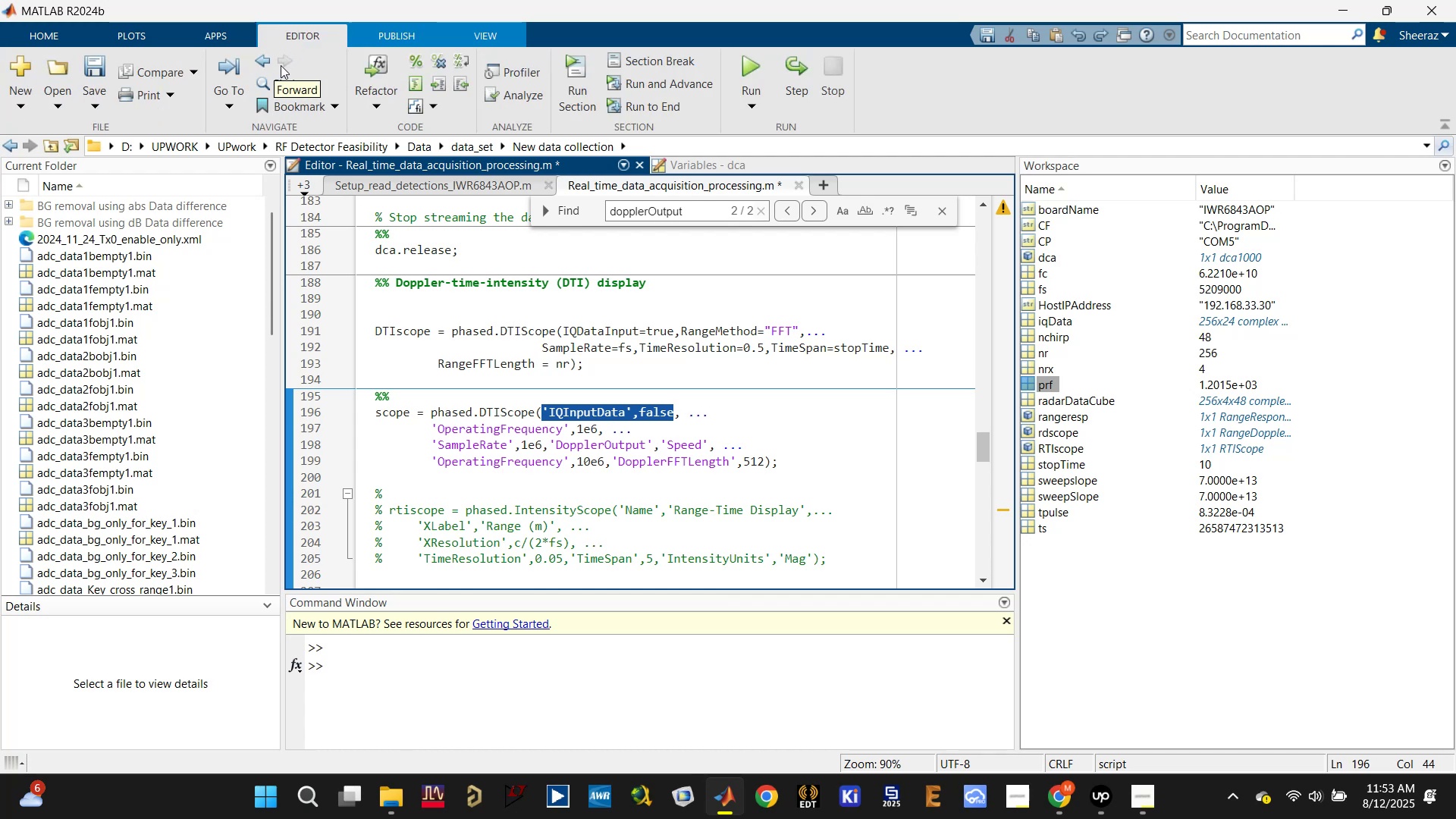 
left_click([577, 423])
 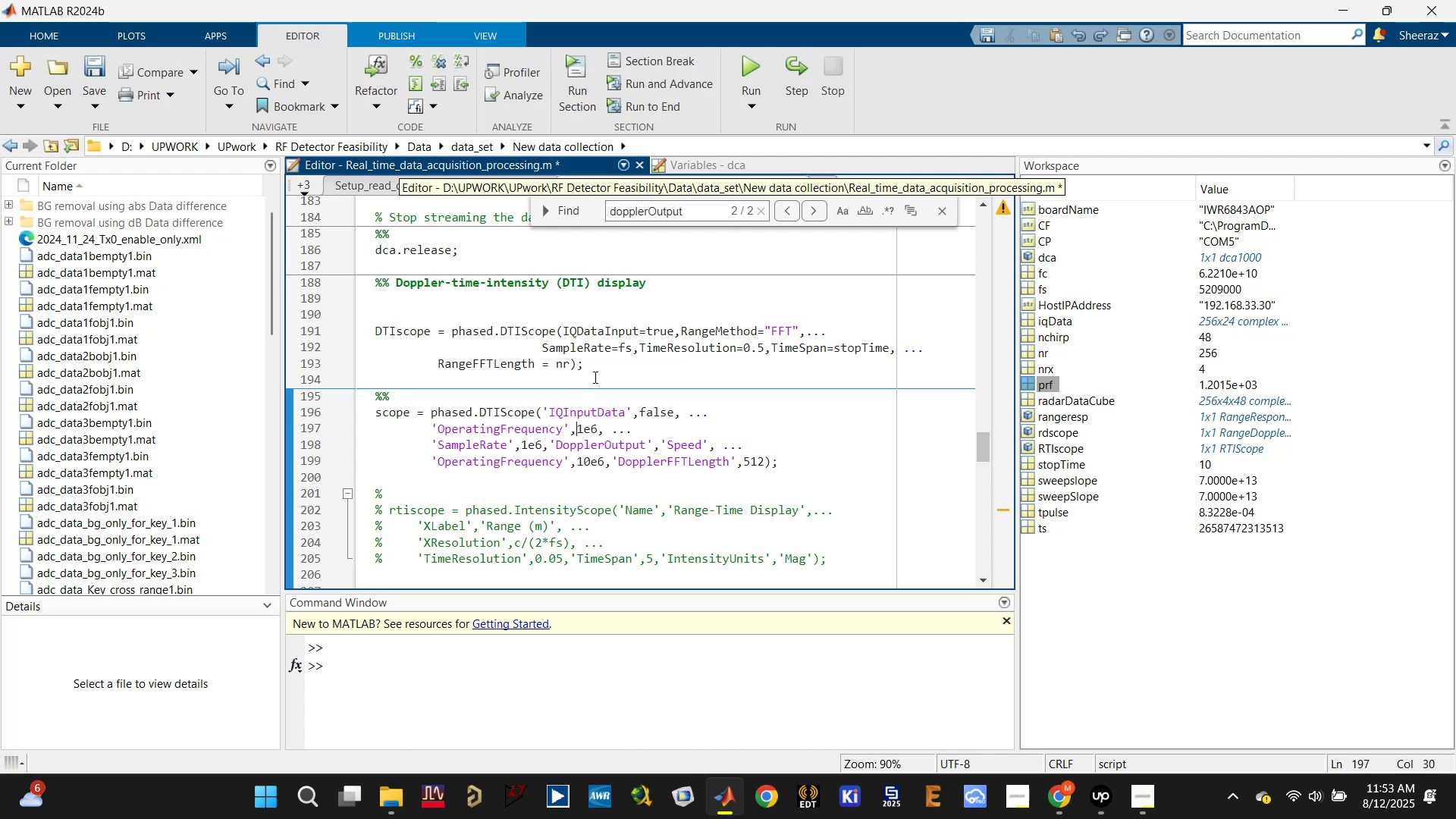 
left_click_drag(start_coordinate=[562, 326], to_coordinate=[671, 327])
 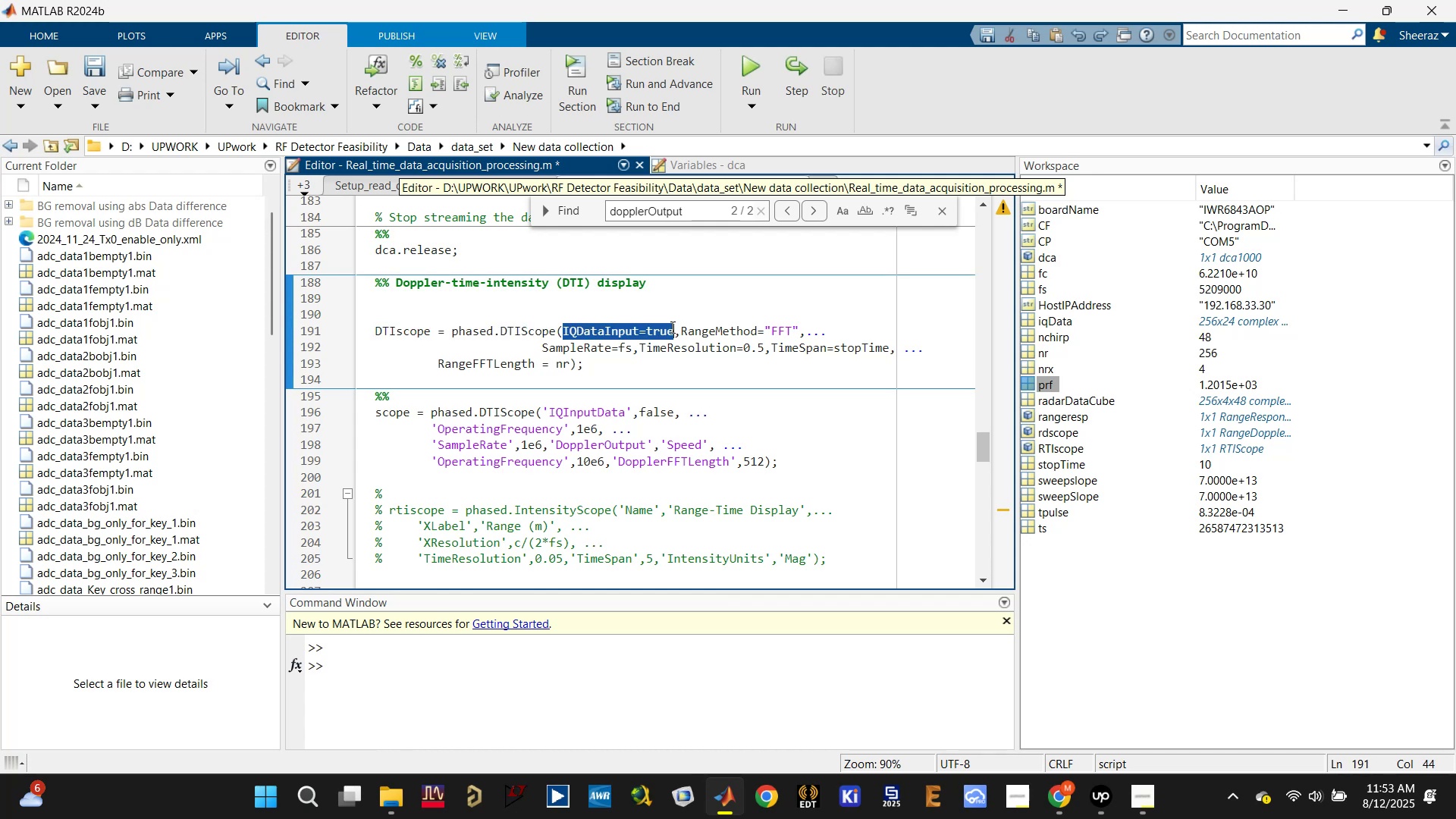 
key(Control+C)
 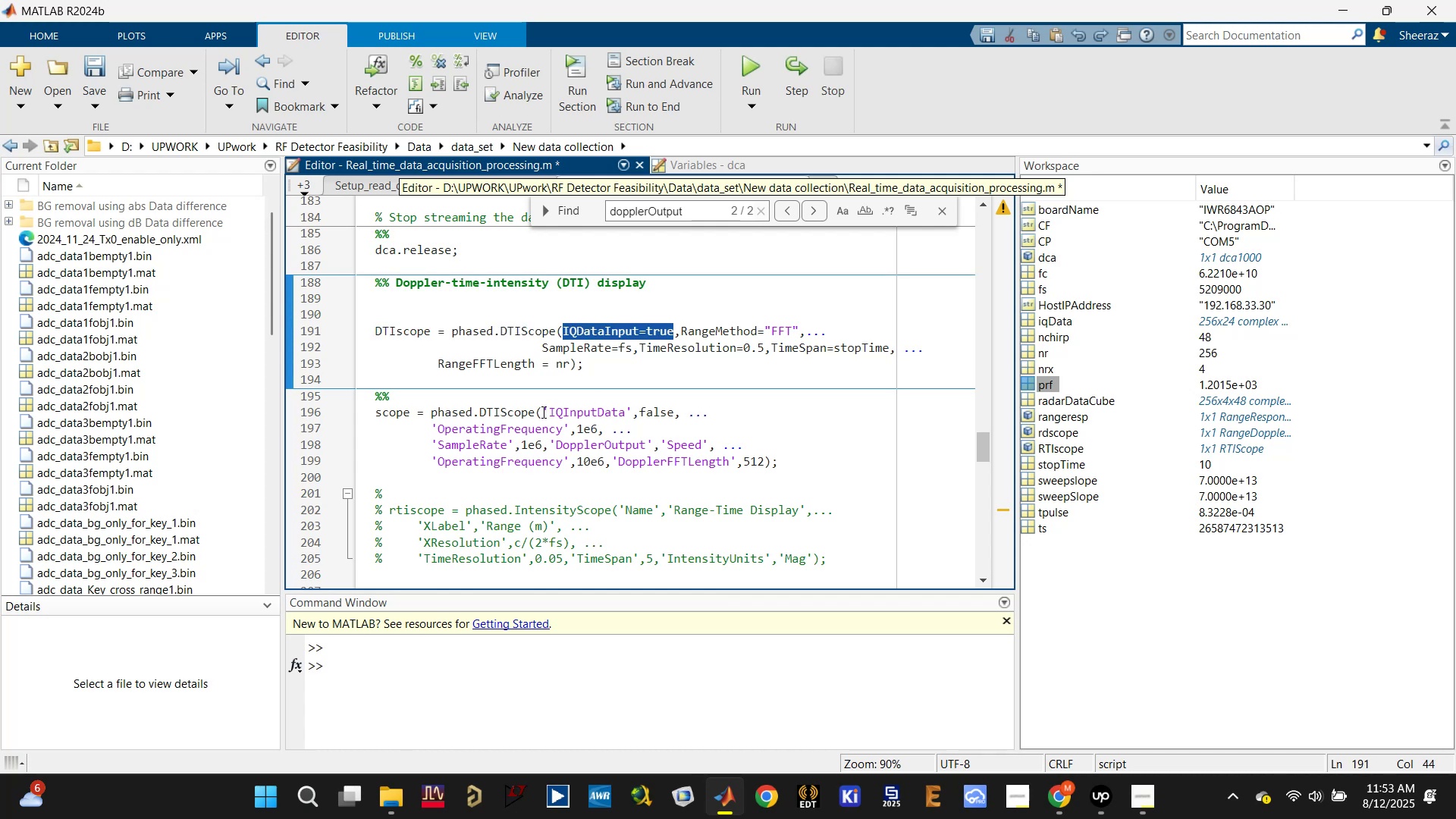 
left_click_drag(start_coordinate=[540, 409], to_coordinate=[674, 404])
 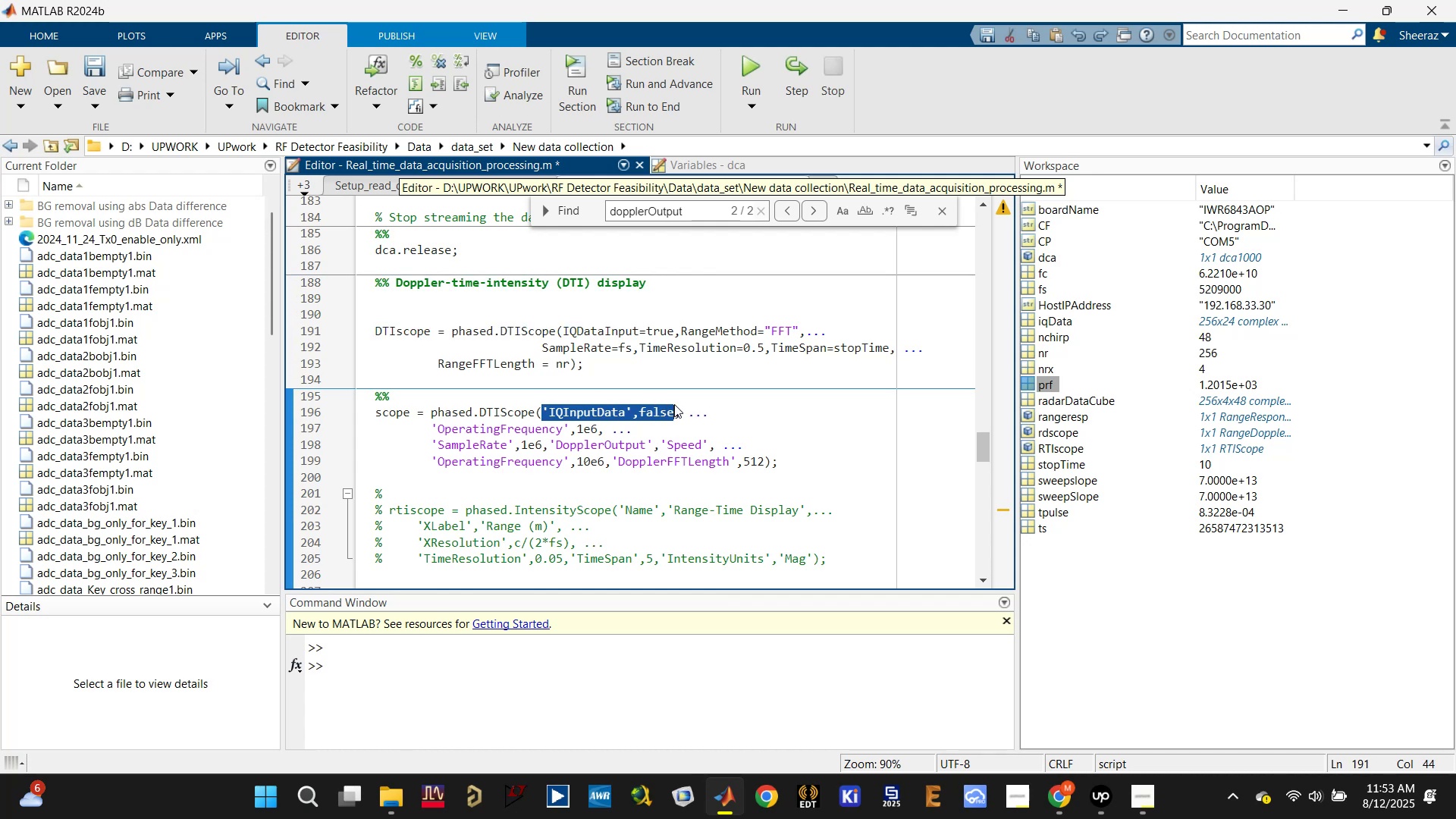 
key(Control+V)
 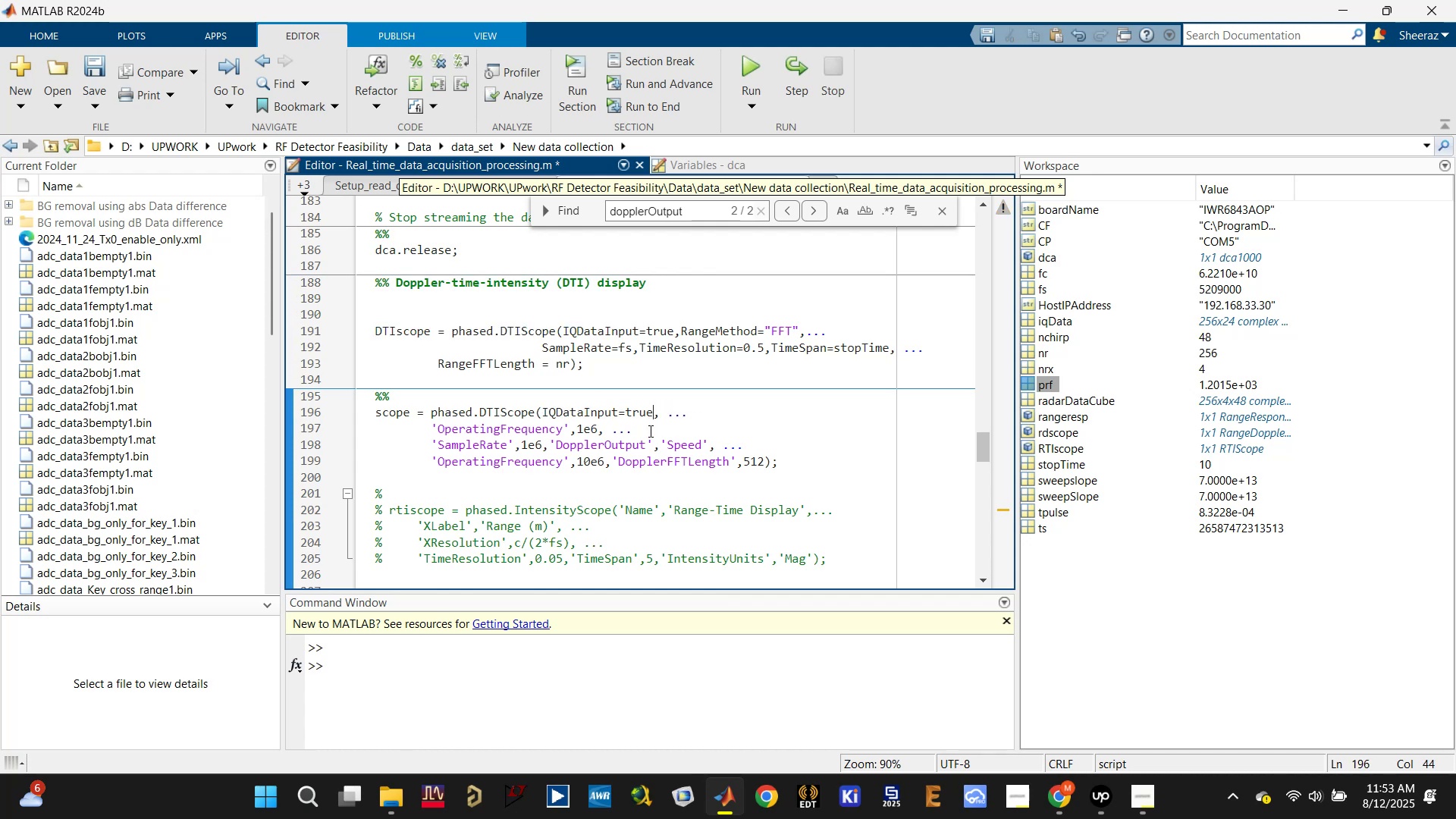 
key(Control+S)
 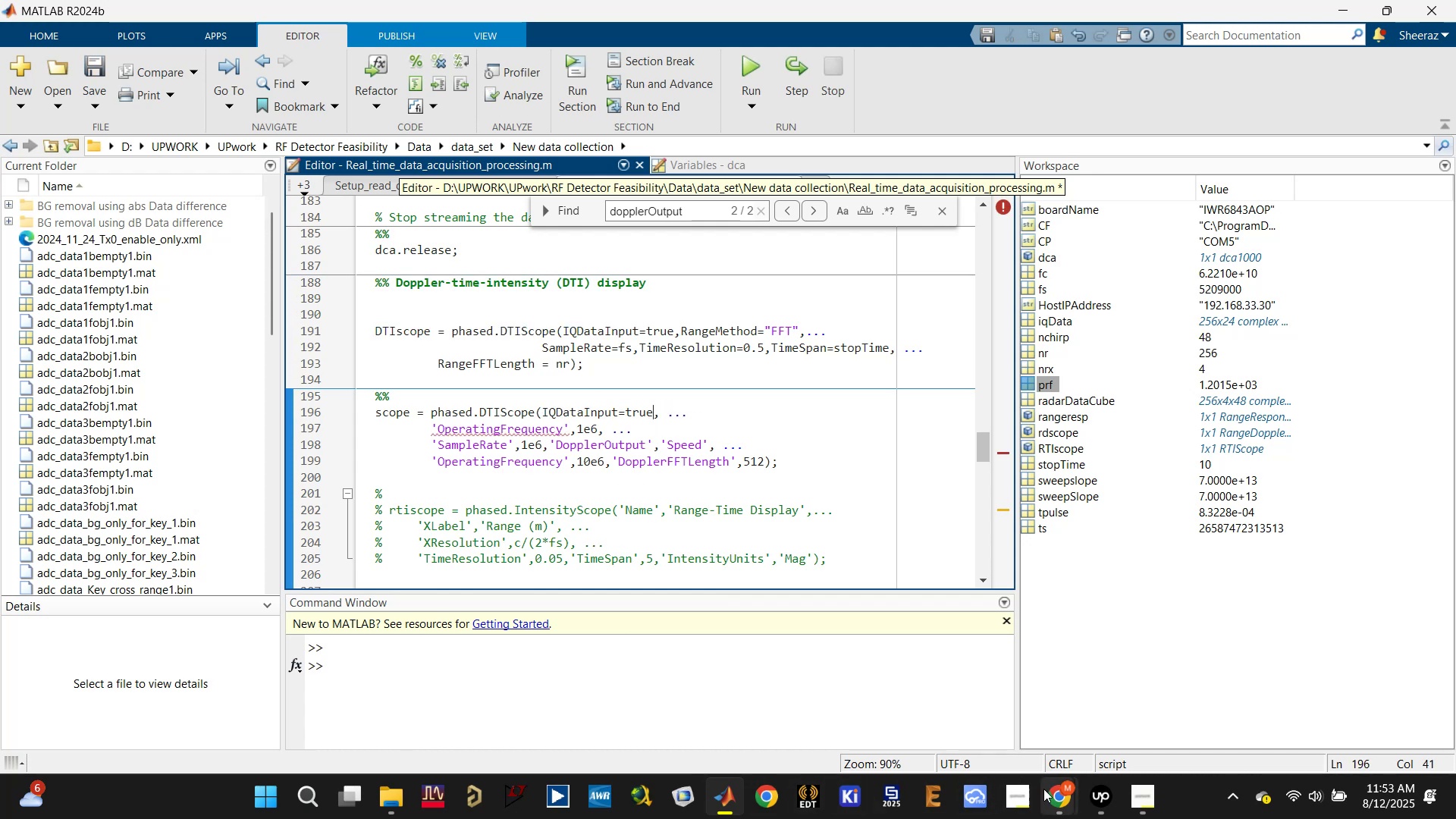 
double_click([943, 718])
 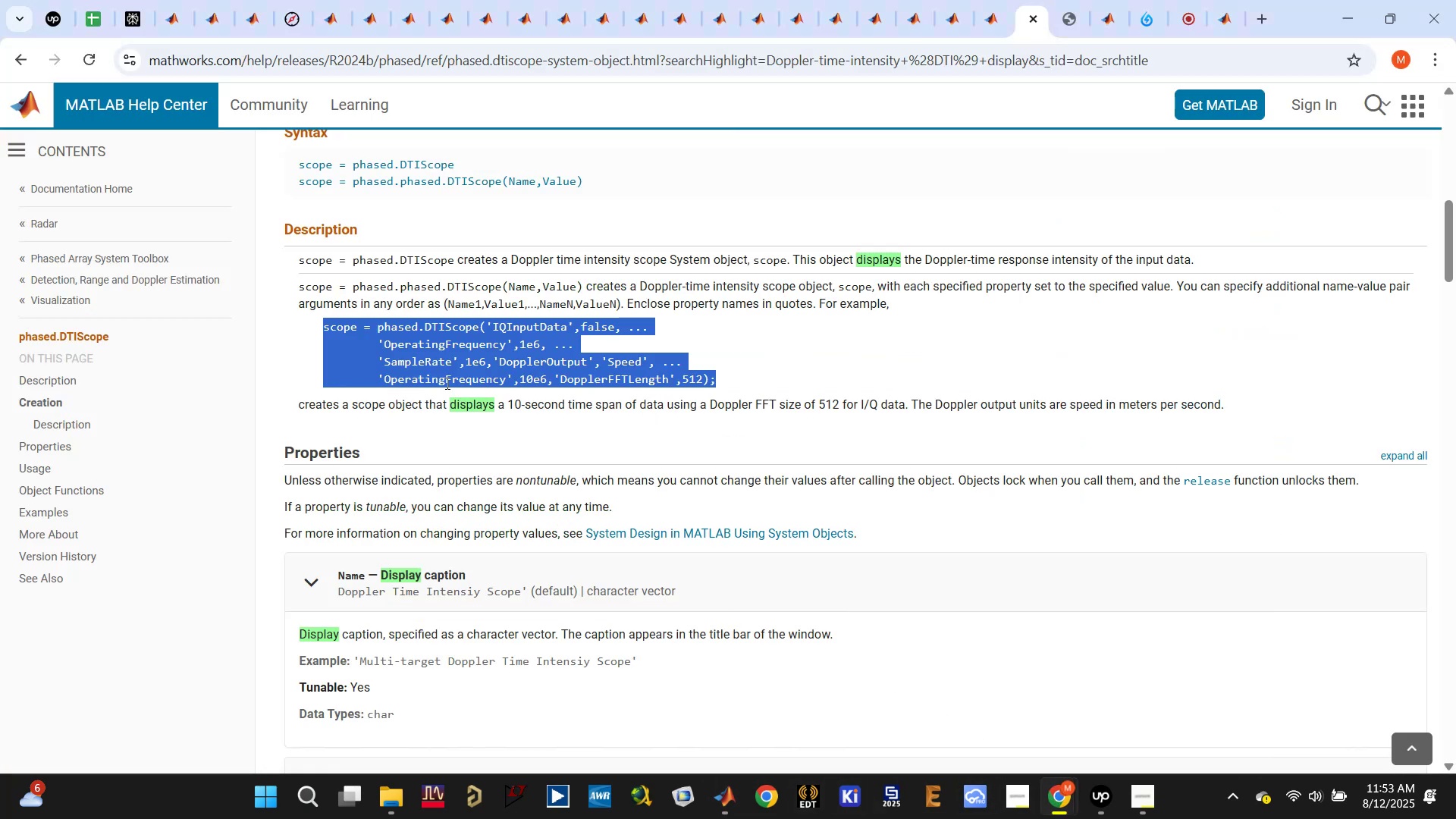 
left_click([440, 355])
 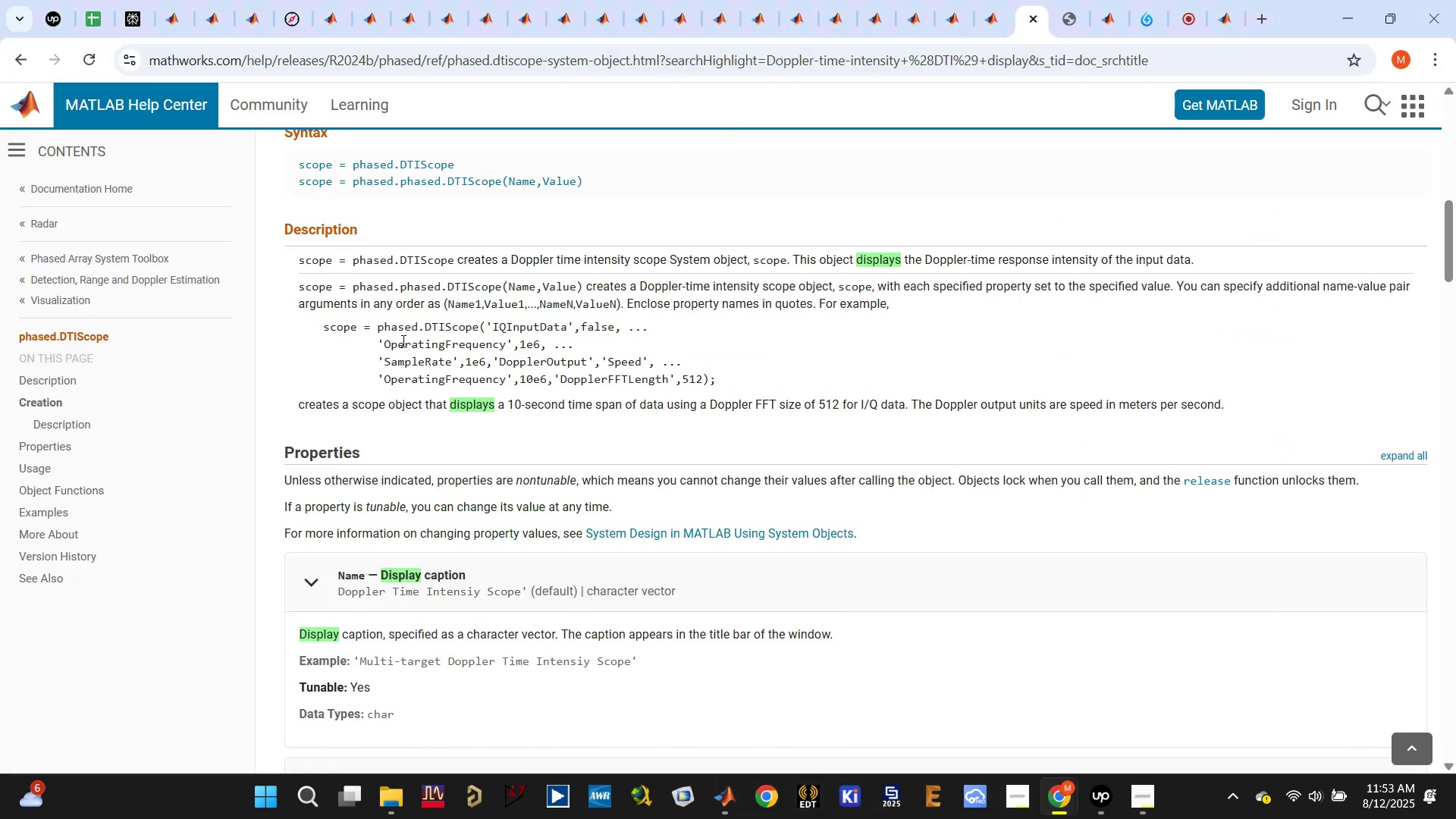 
double_click([400, 344])
 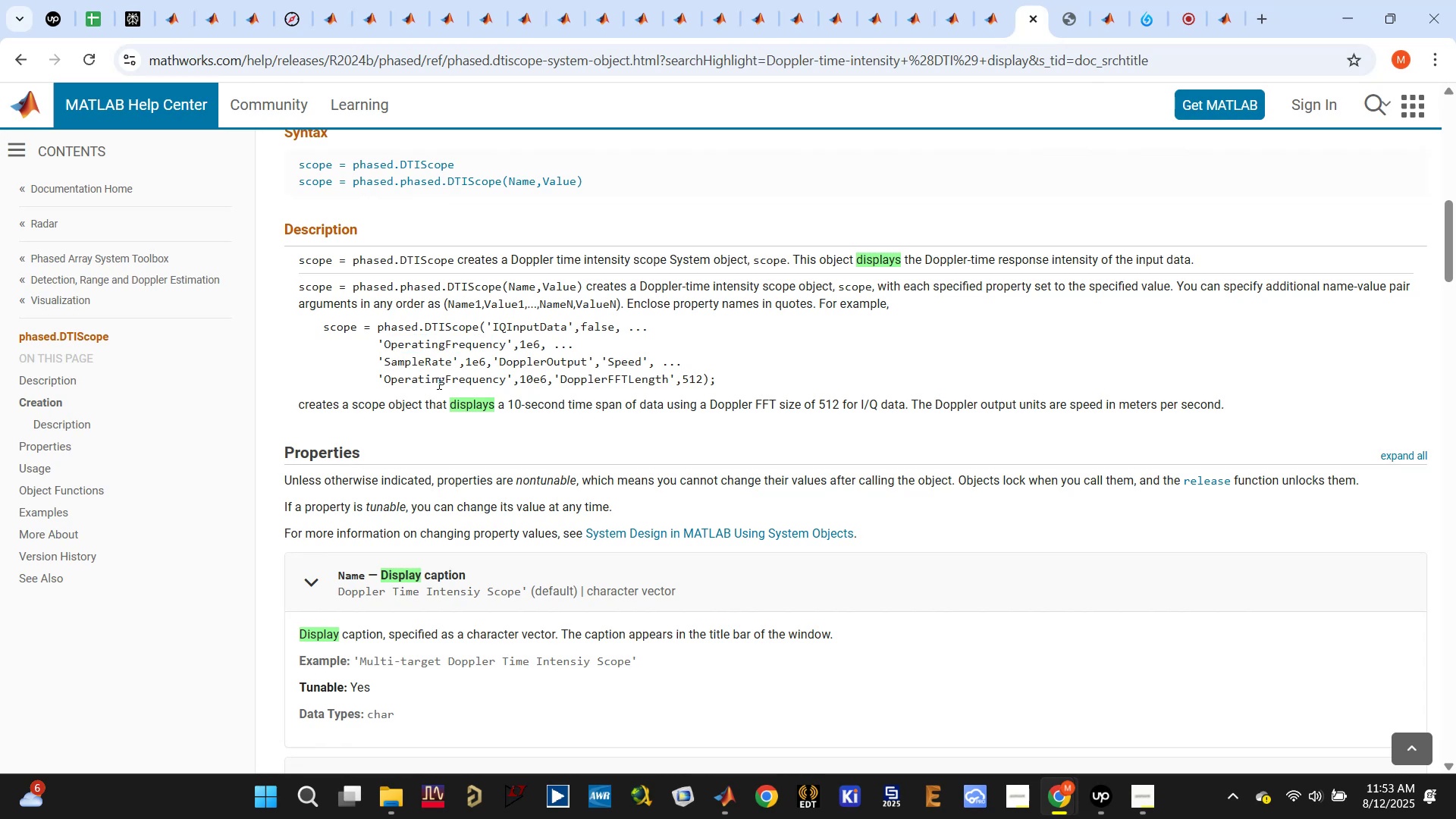 
double_click([438, 382])
 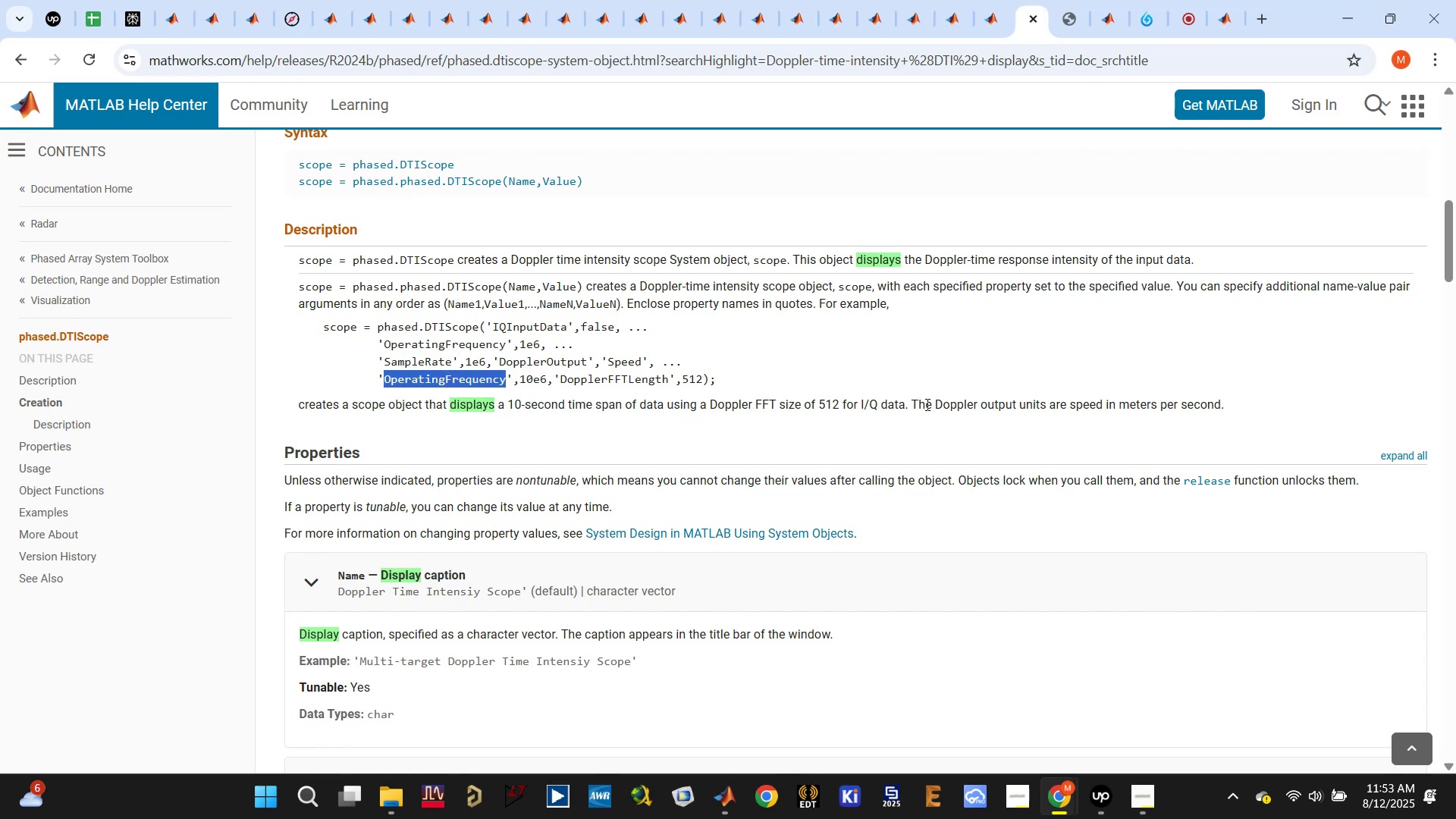 
wait(6.63)
 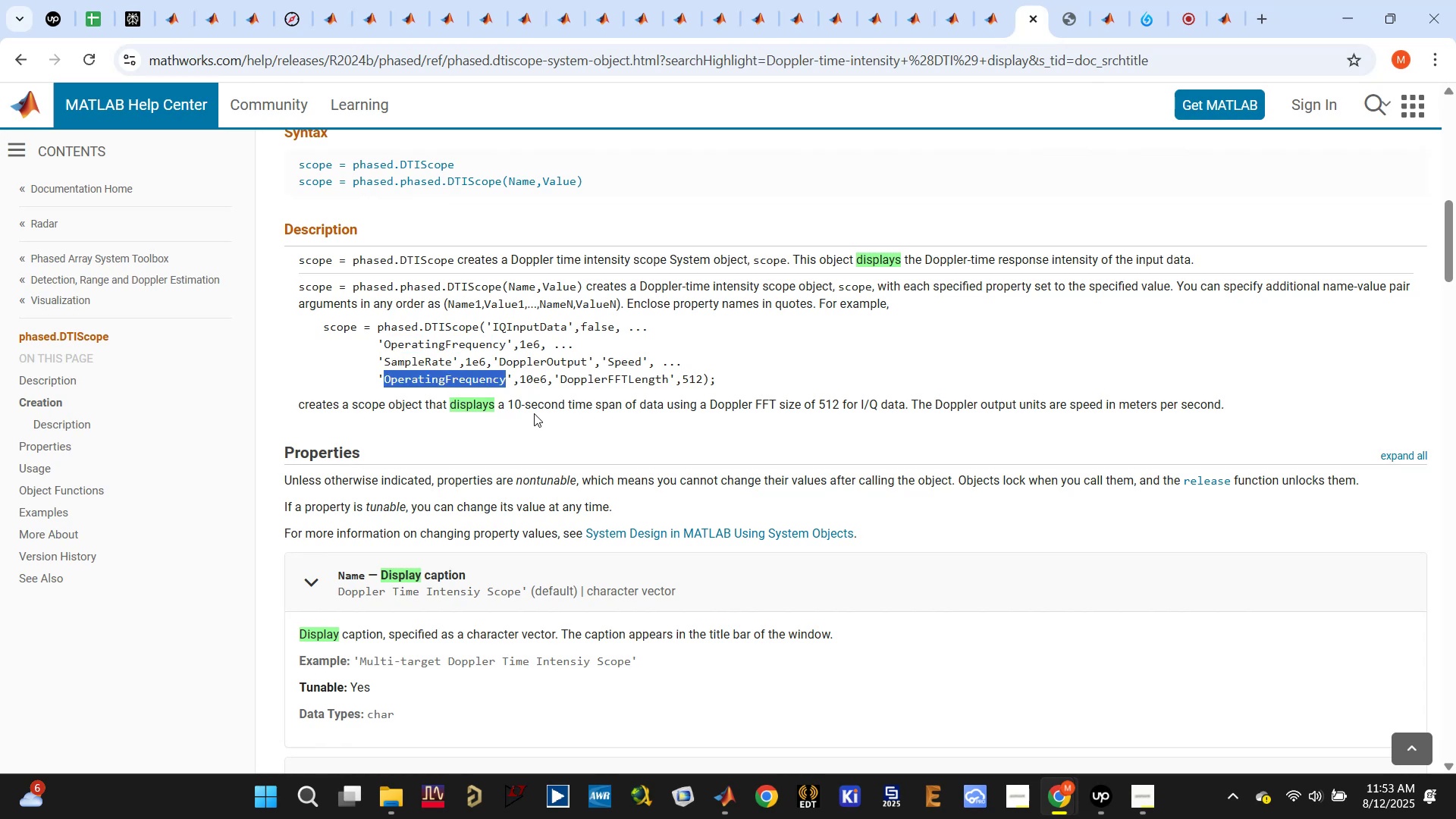 
double_click([456, 343])
 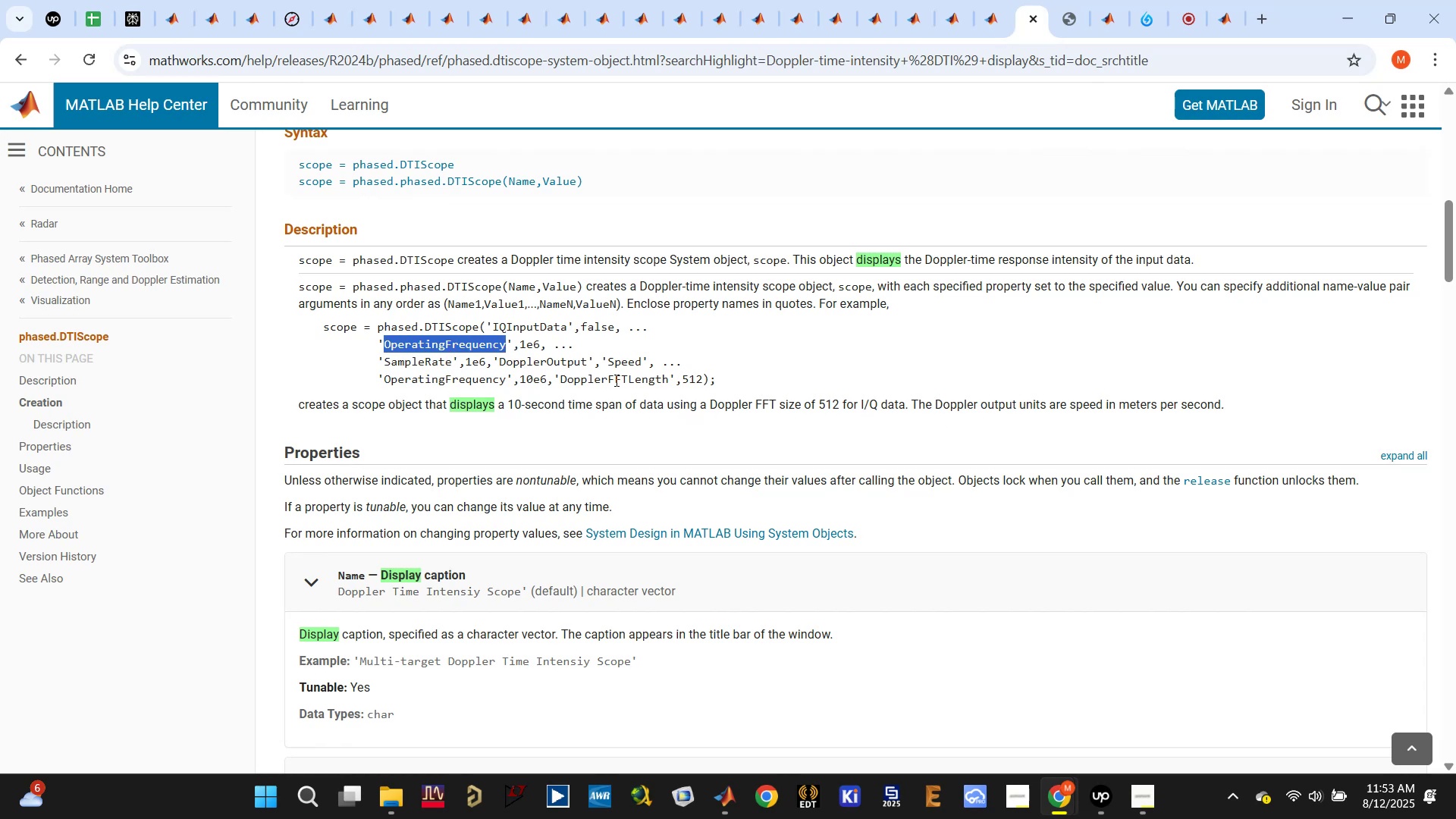 
double_click([642, 382])
 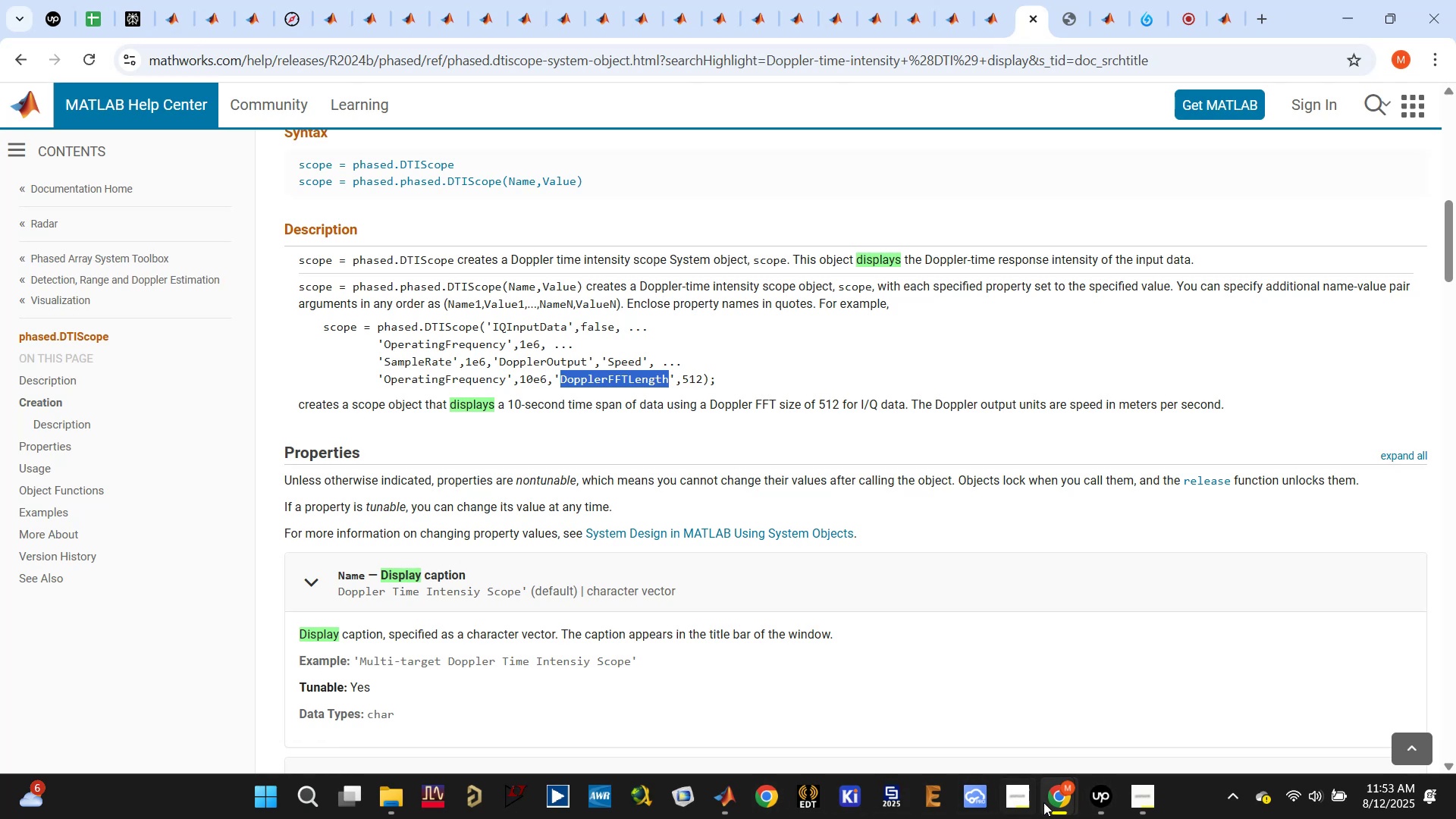 
left_click([723, 800])
 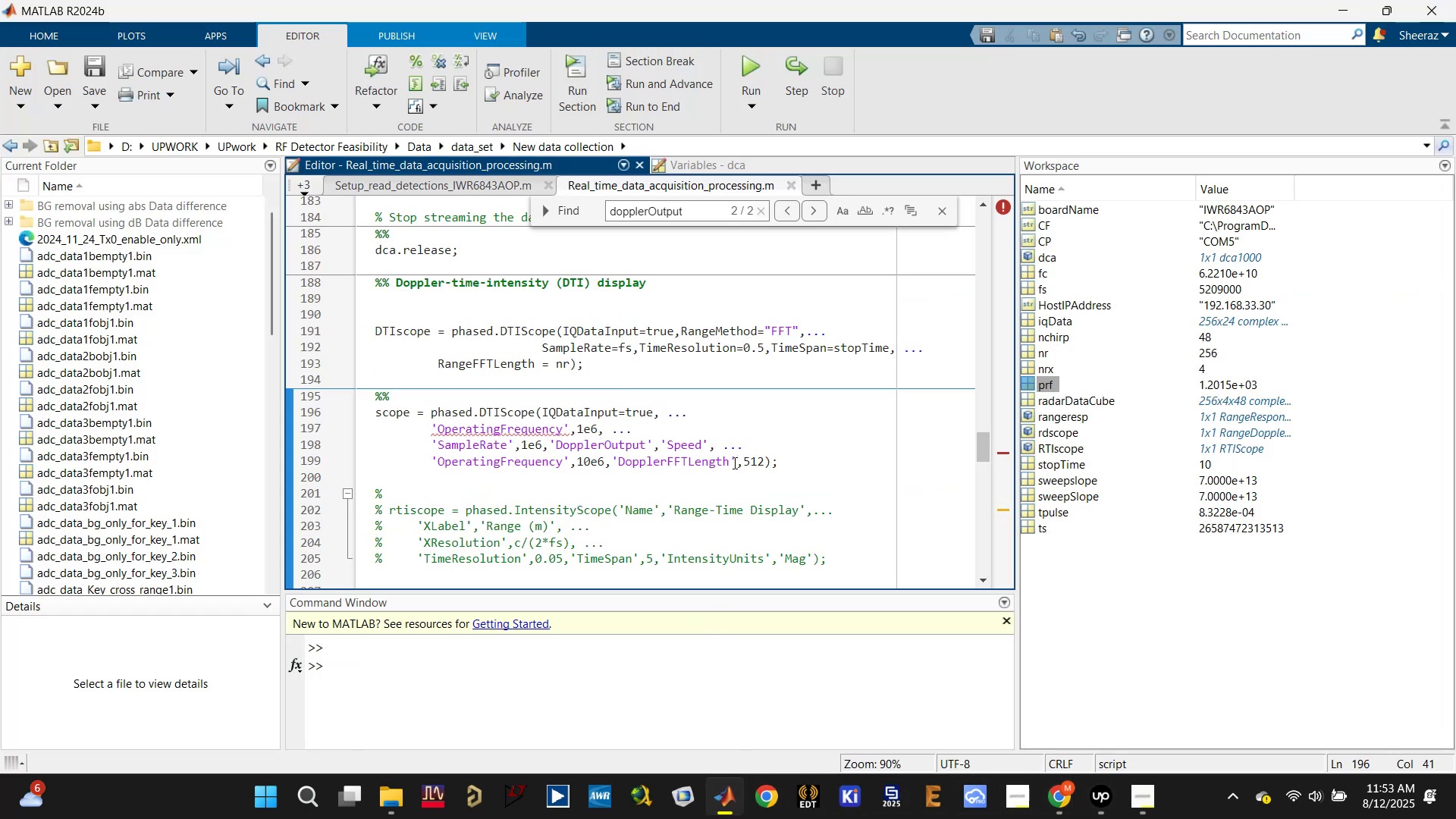 
double_click([742, 459])
 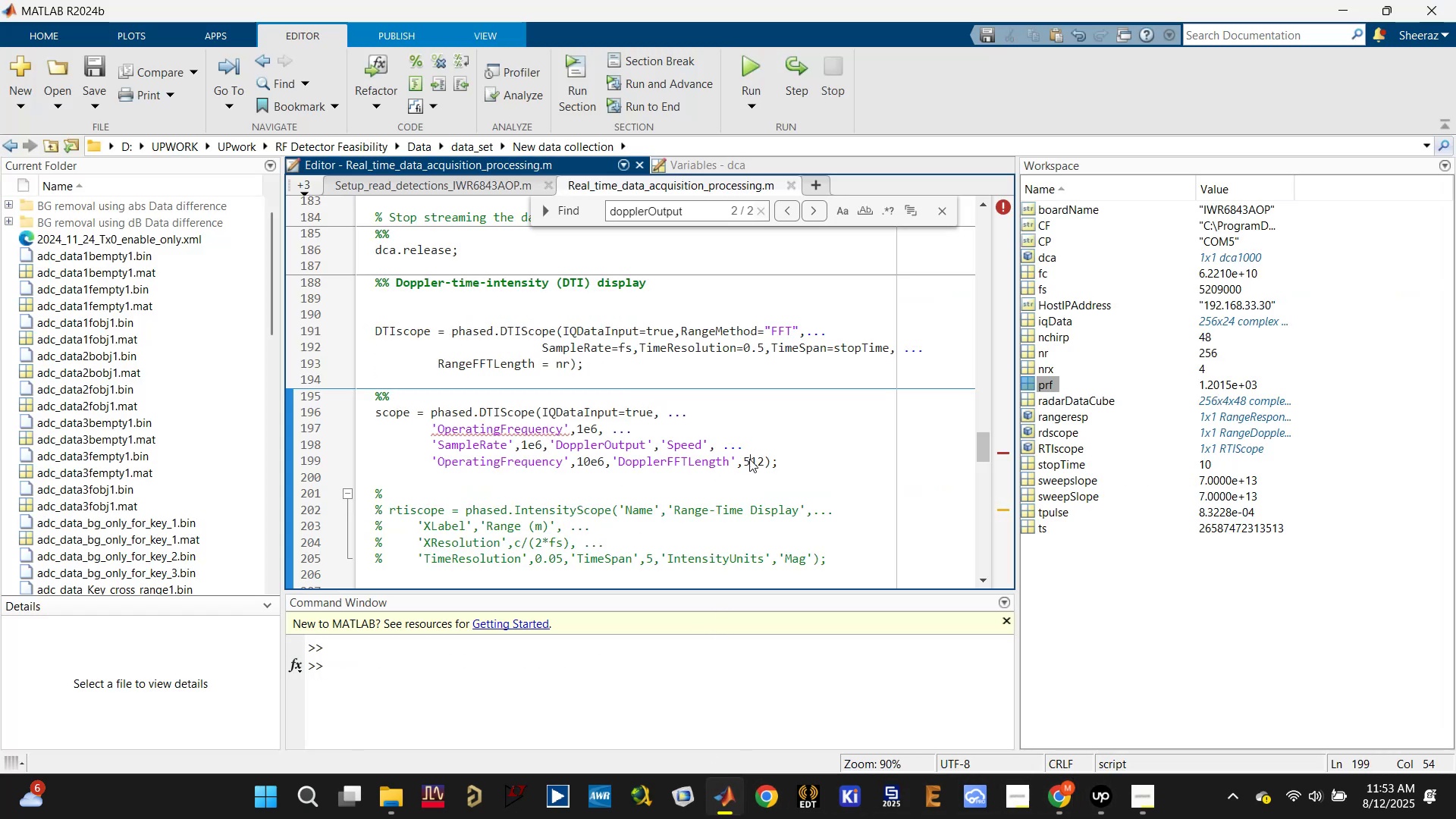 
double_click([749, 459])
 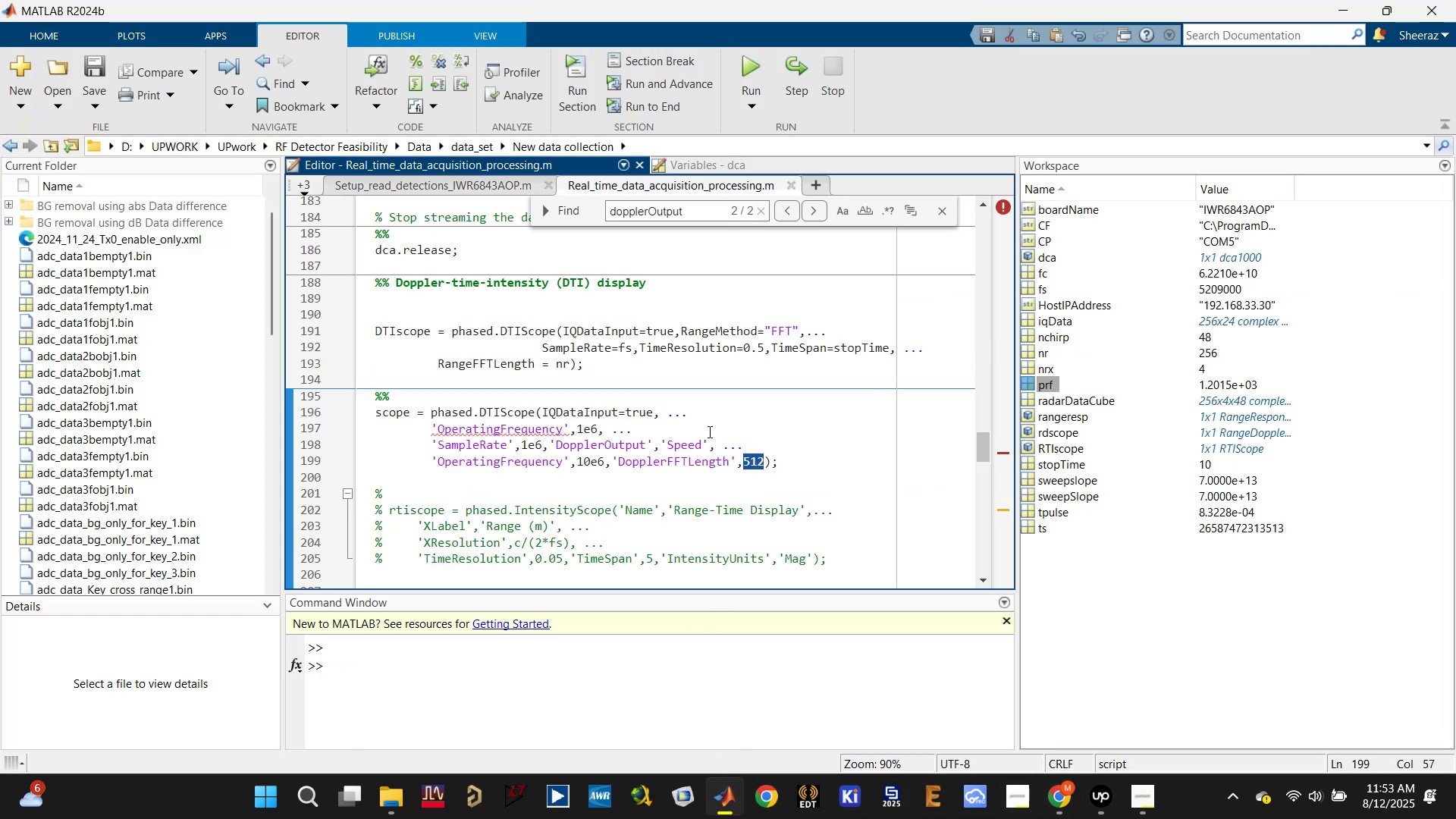 
double_click([661, 466])
 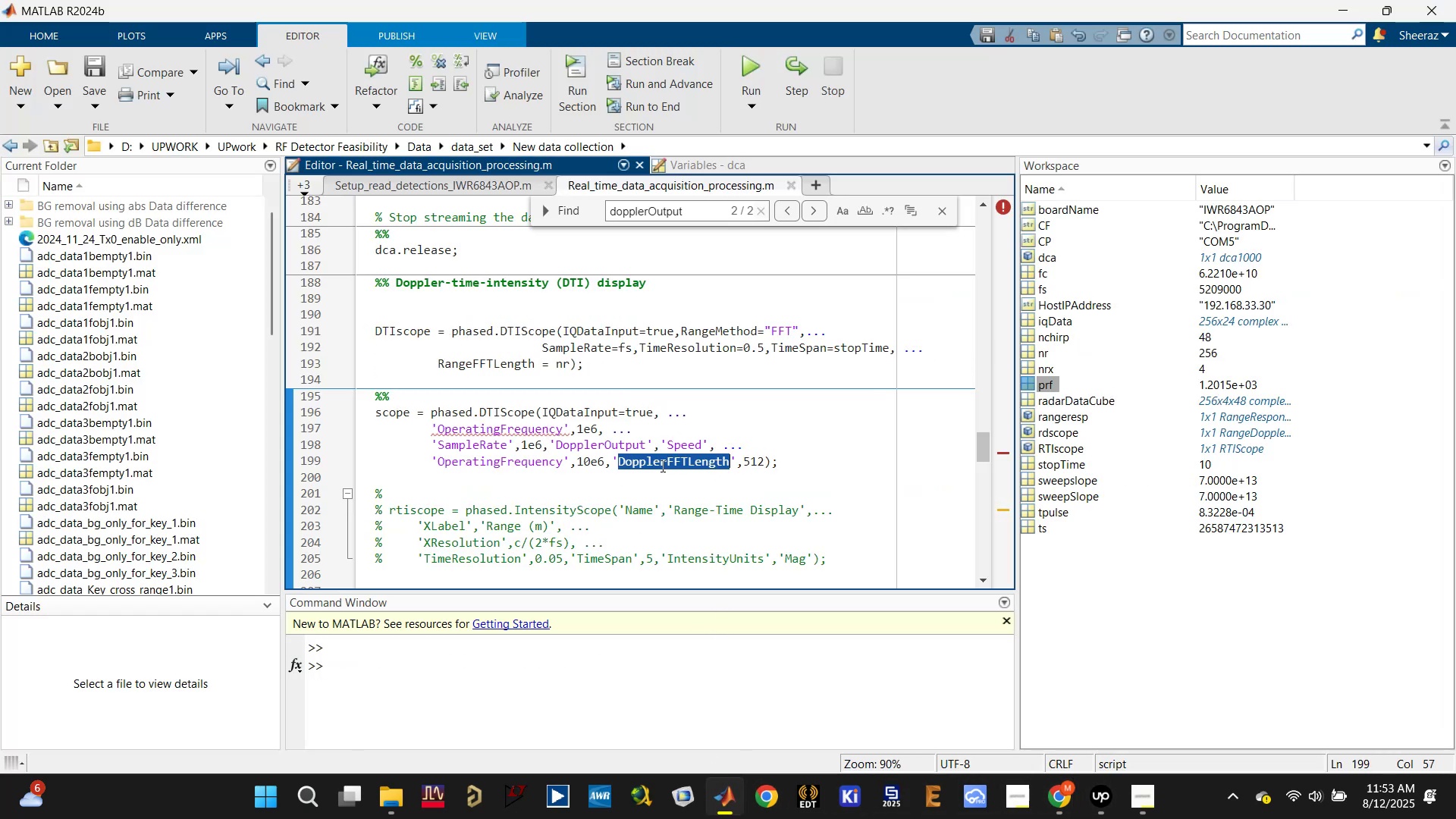 
key(Control+C)
 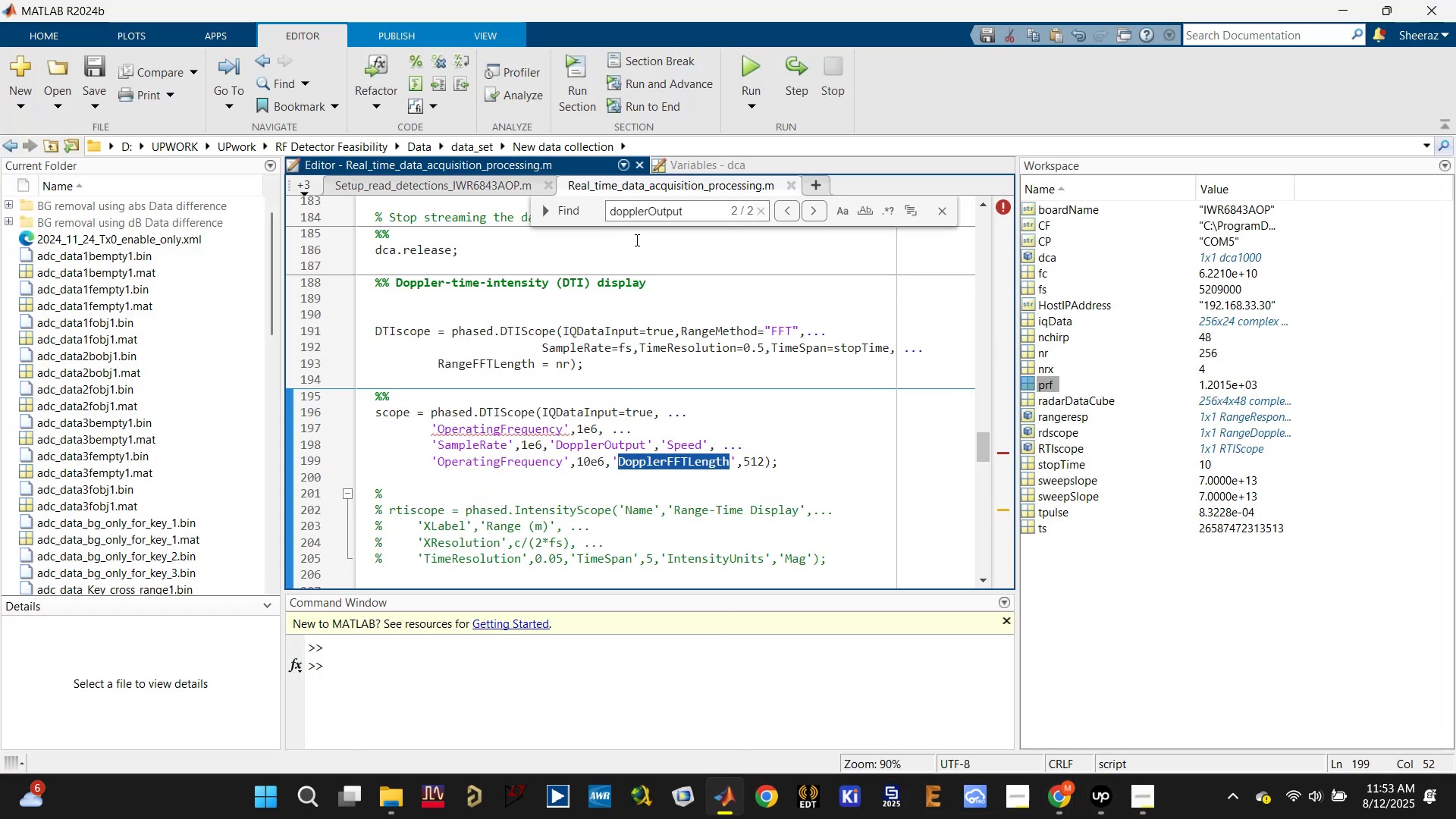 
left_click([649, 222])
 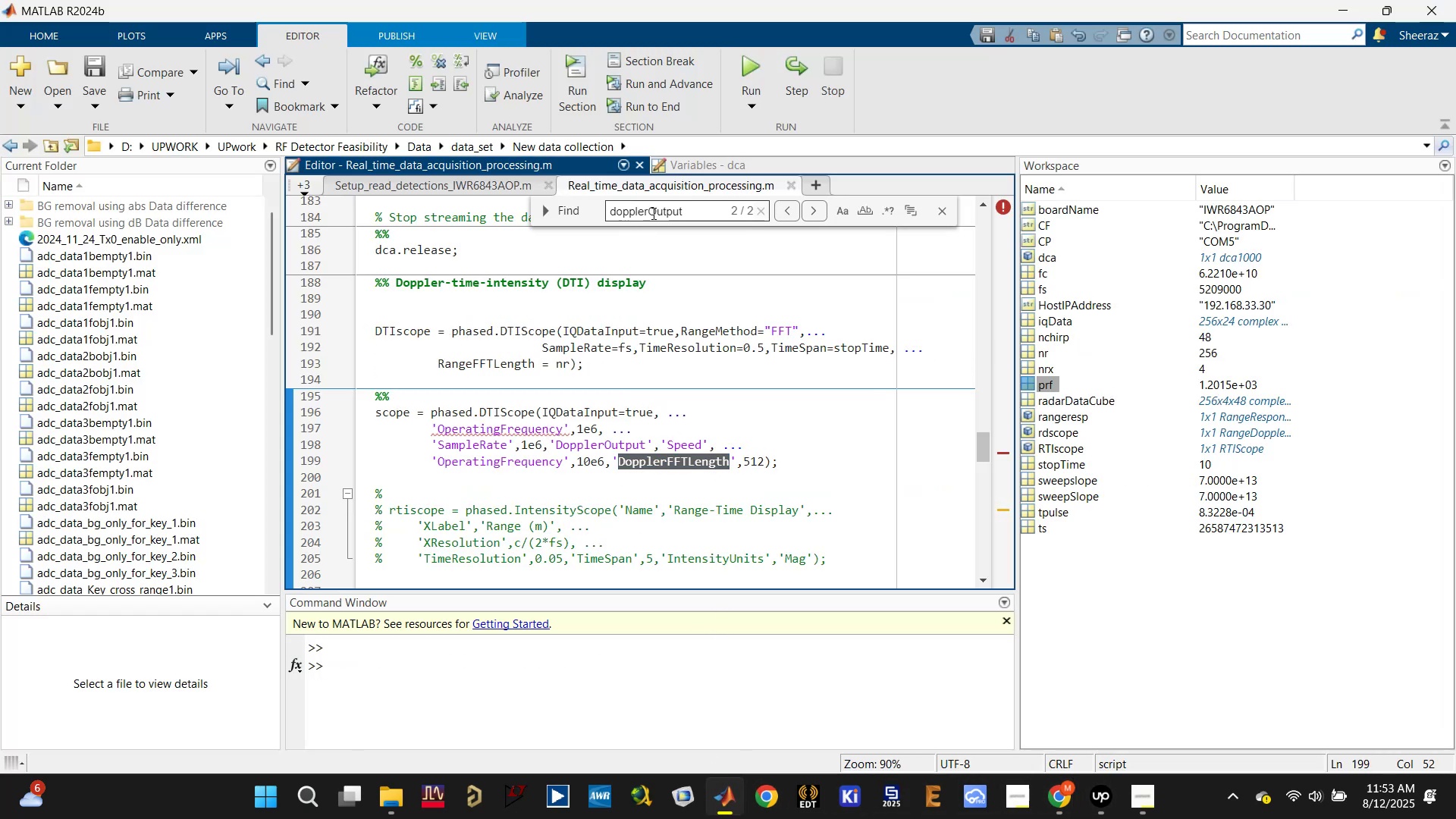 
triple_click([651, 213])
 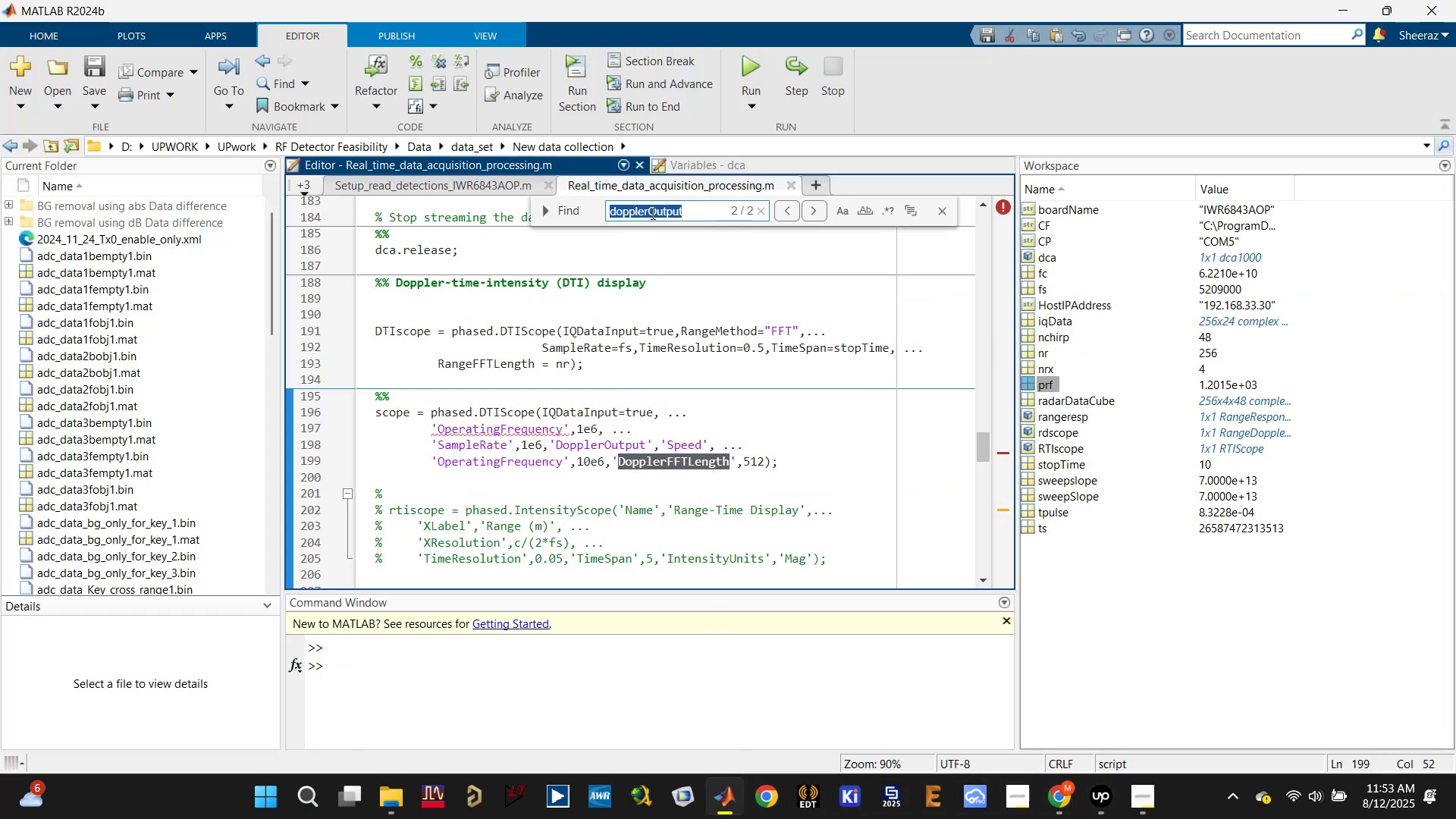 
key(Control+V)
 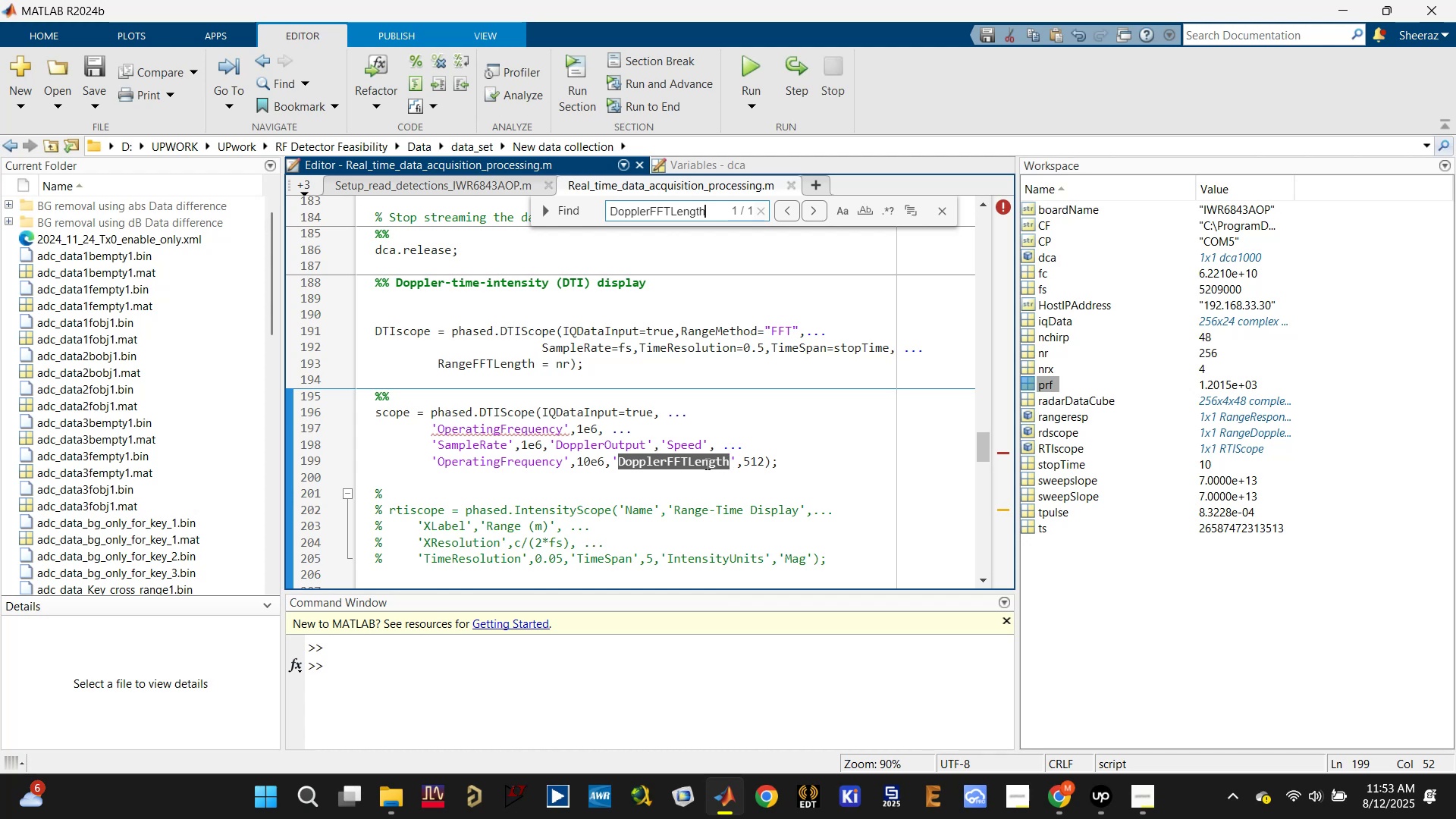 
double_click([502, 359])
 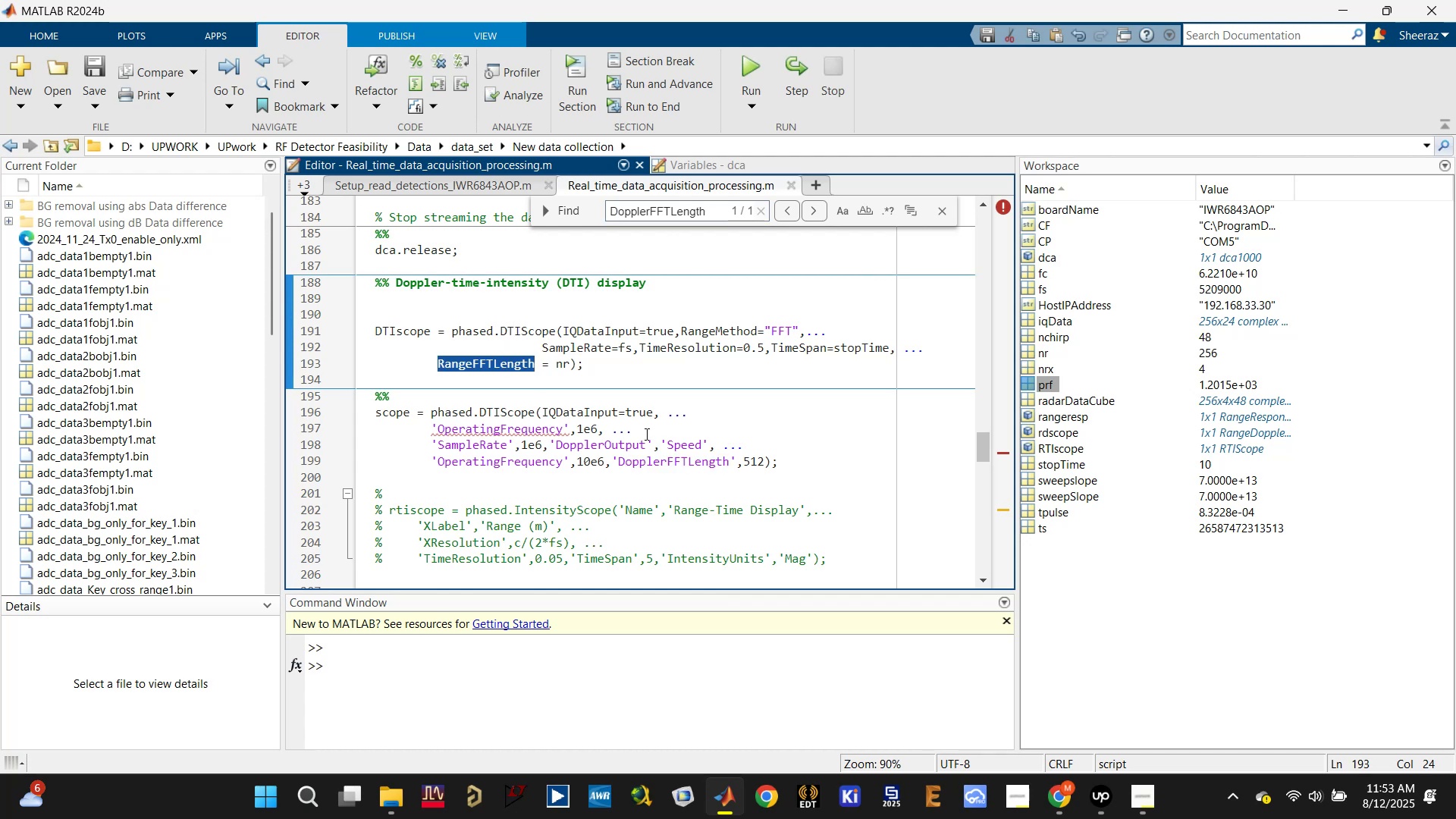 
scroll: coordinate [645, 439], scroll_direction: up, amount: 9.0
 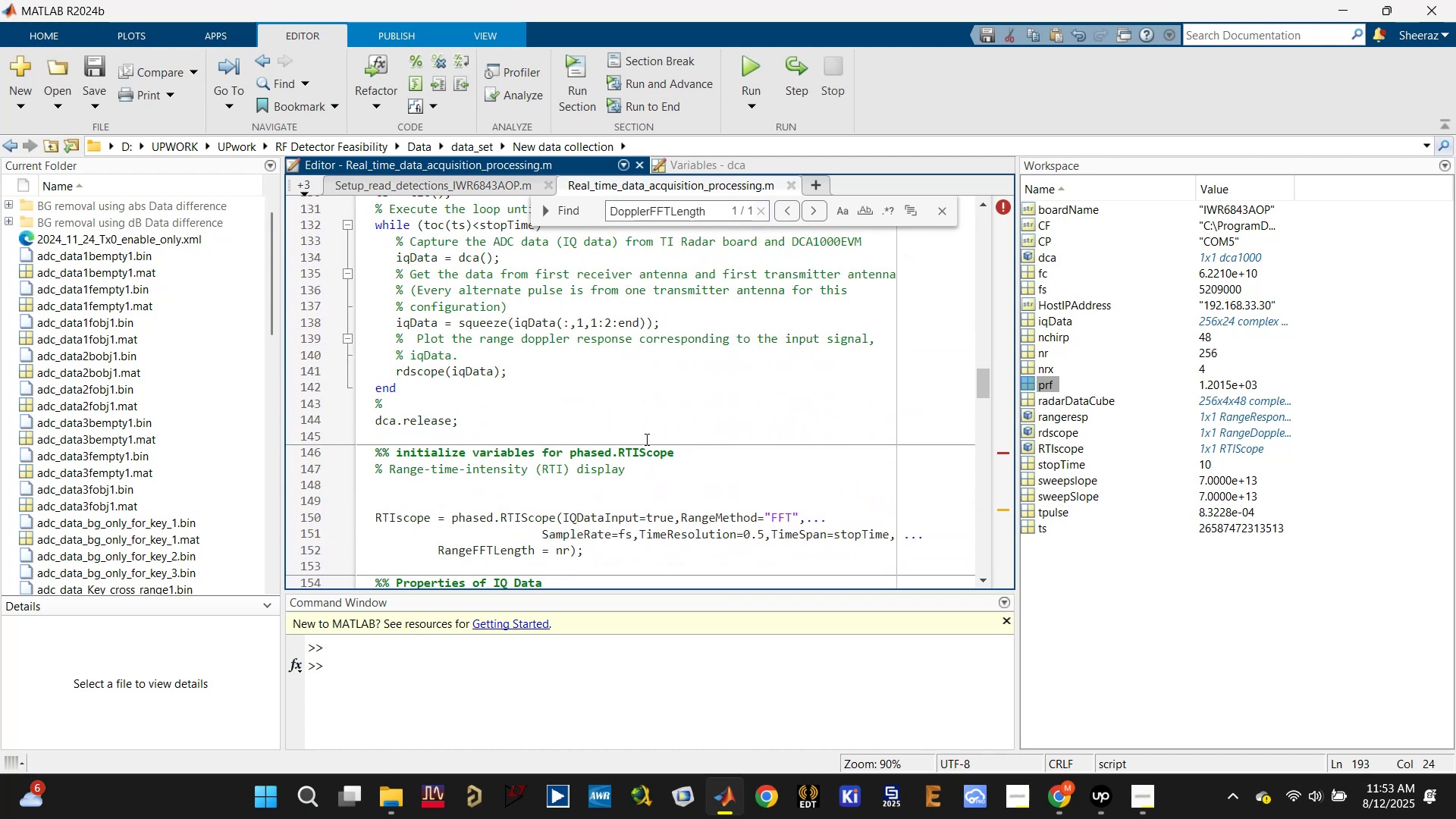 
scroll: coordinate [645, 439], scroll_direction: down, amount: 1.0
 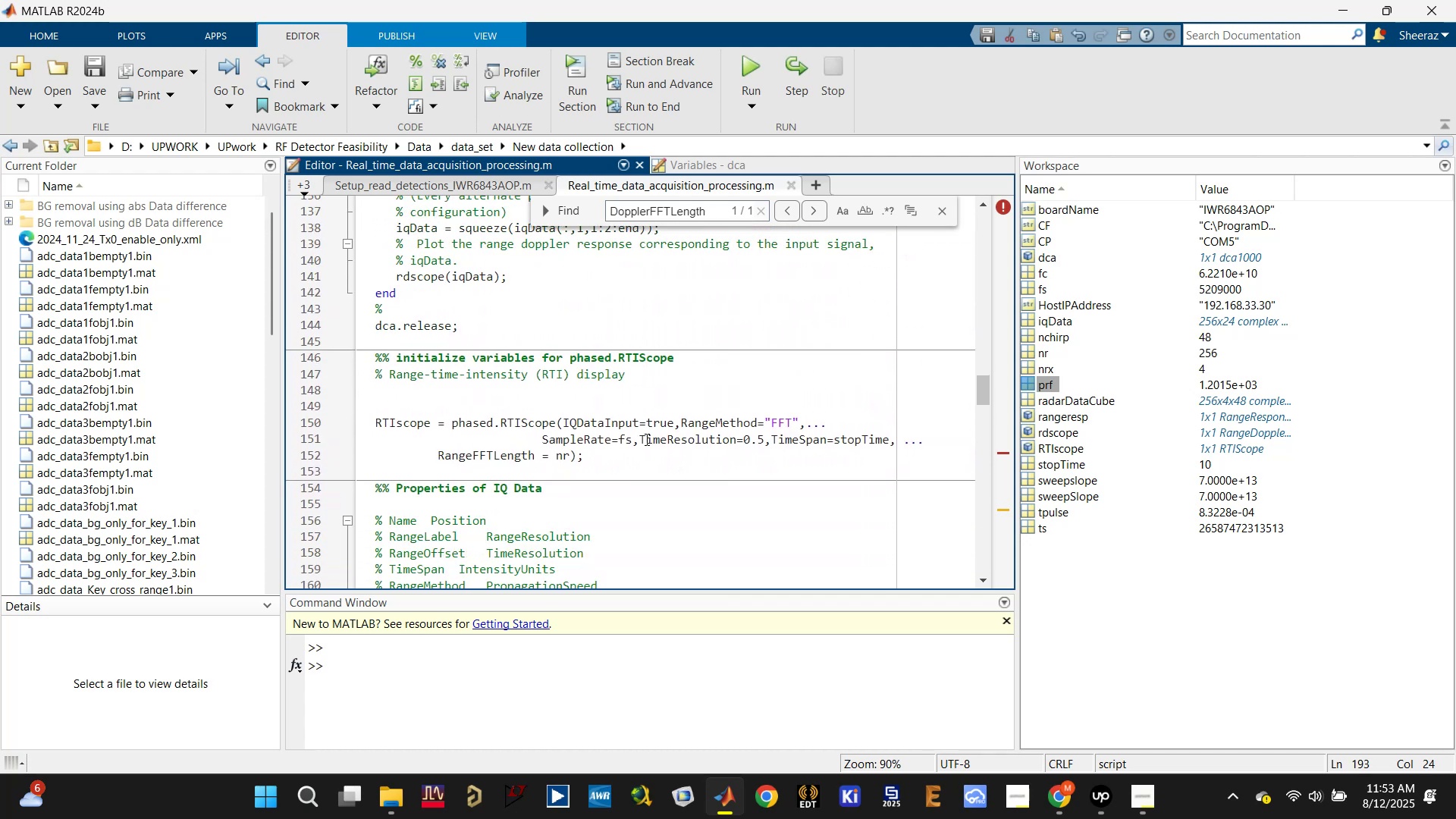 
scroll: coordinate [645, 439], scroll_direction: up, amount: 2.0
 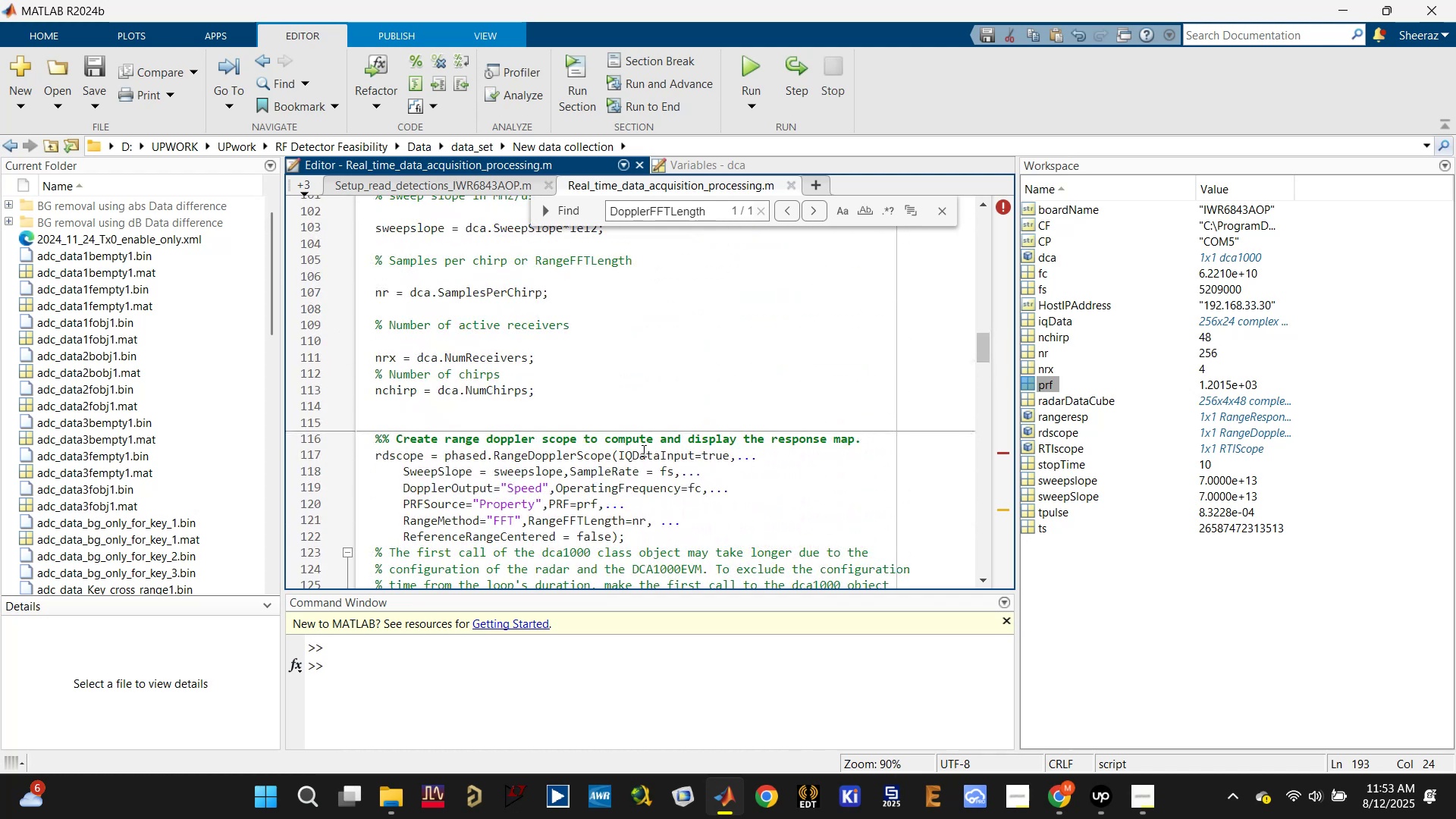 
left_click([607, 494])
 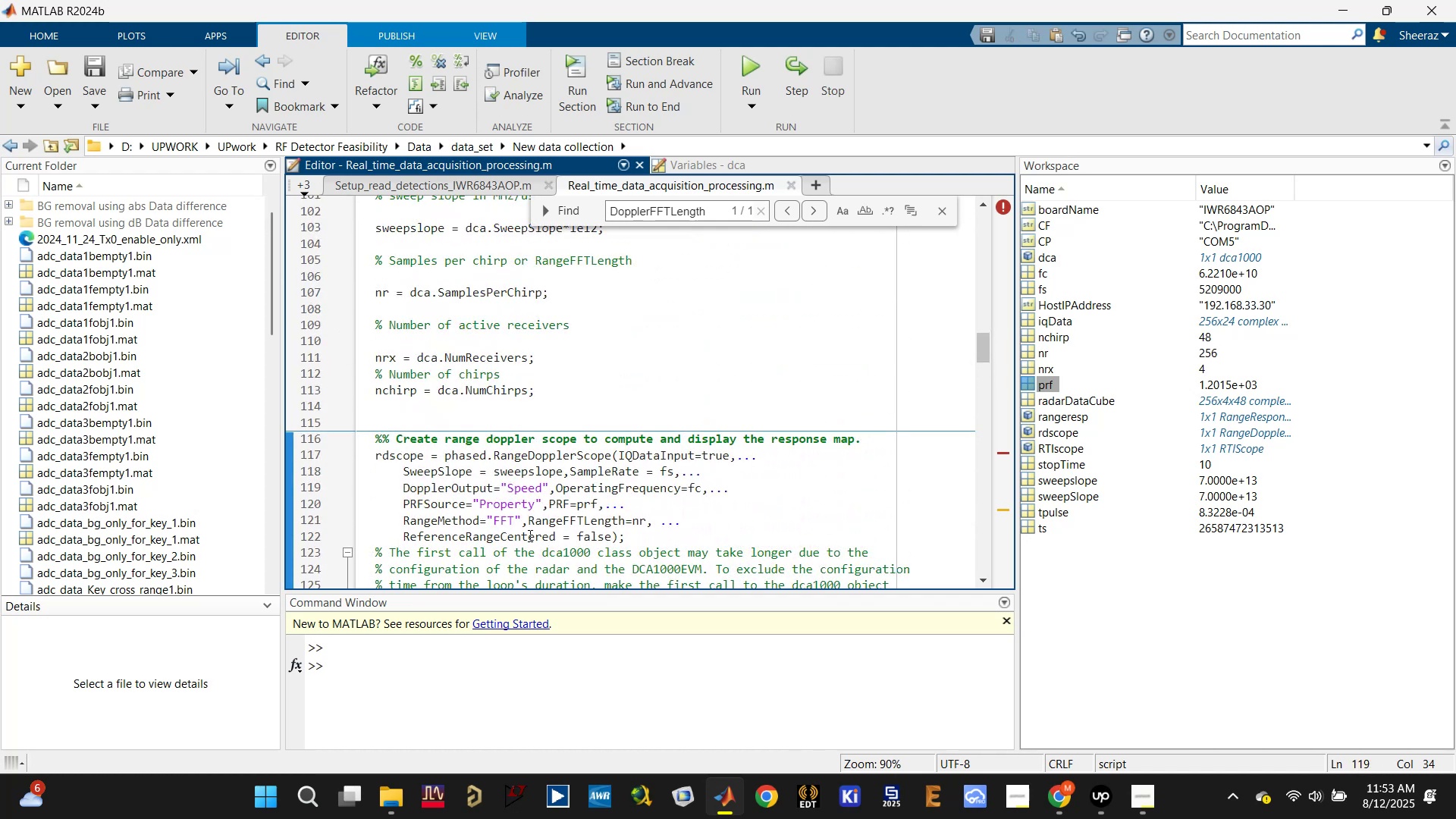 
left_click([529, 525])
 